 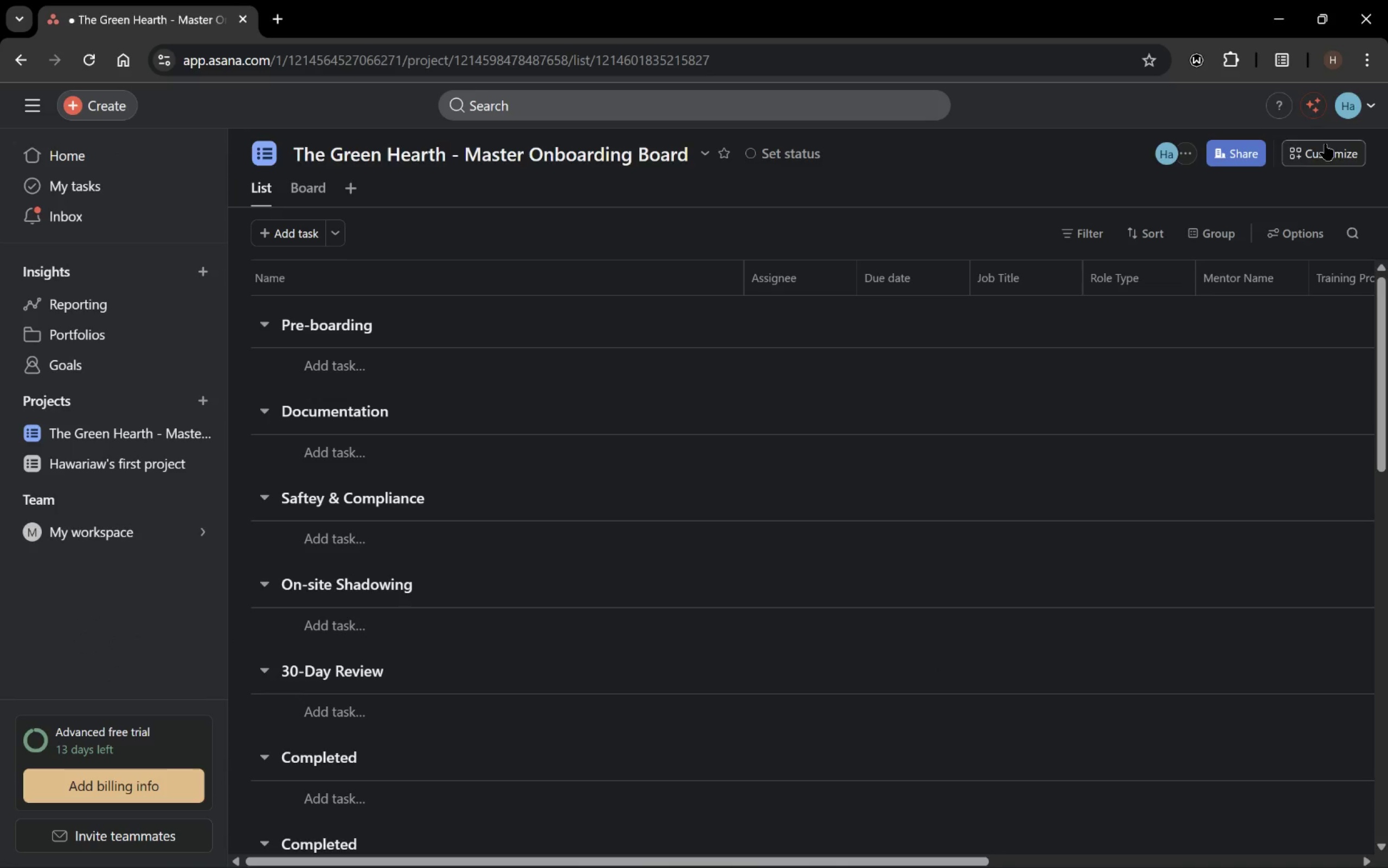 
scroll: coordinate [1263, 631], scroll_direction: down, amount: 5.0
 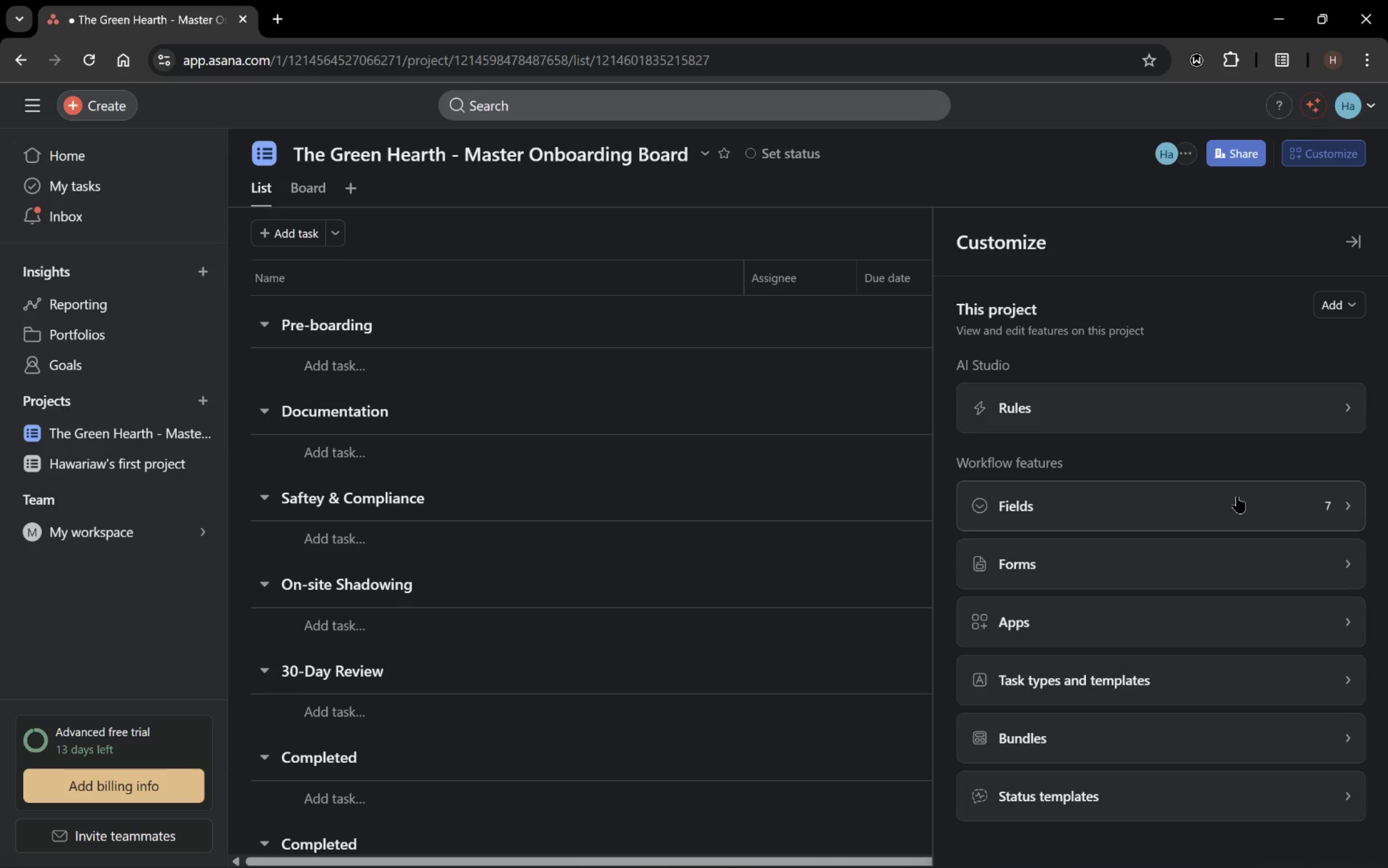 
left_click([1237, 496])
 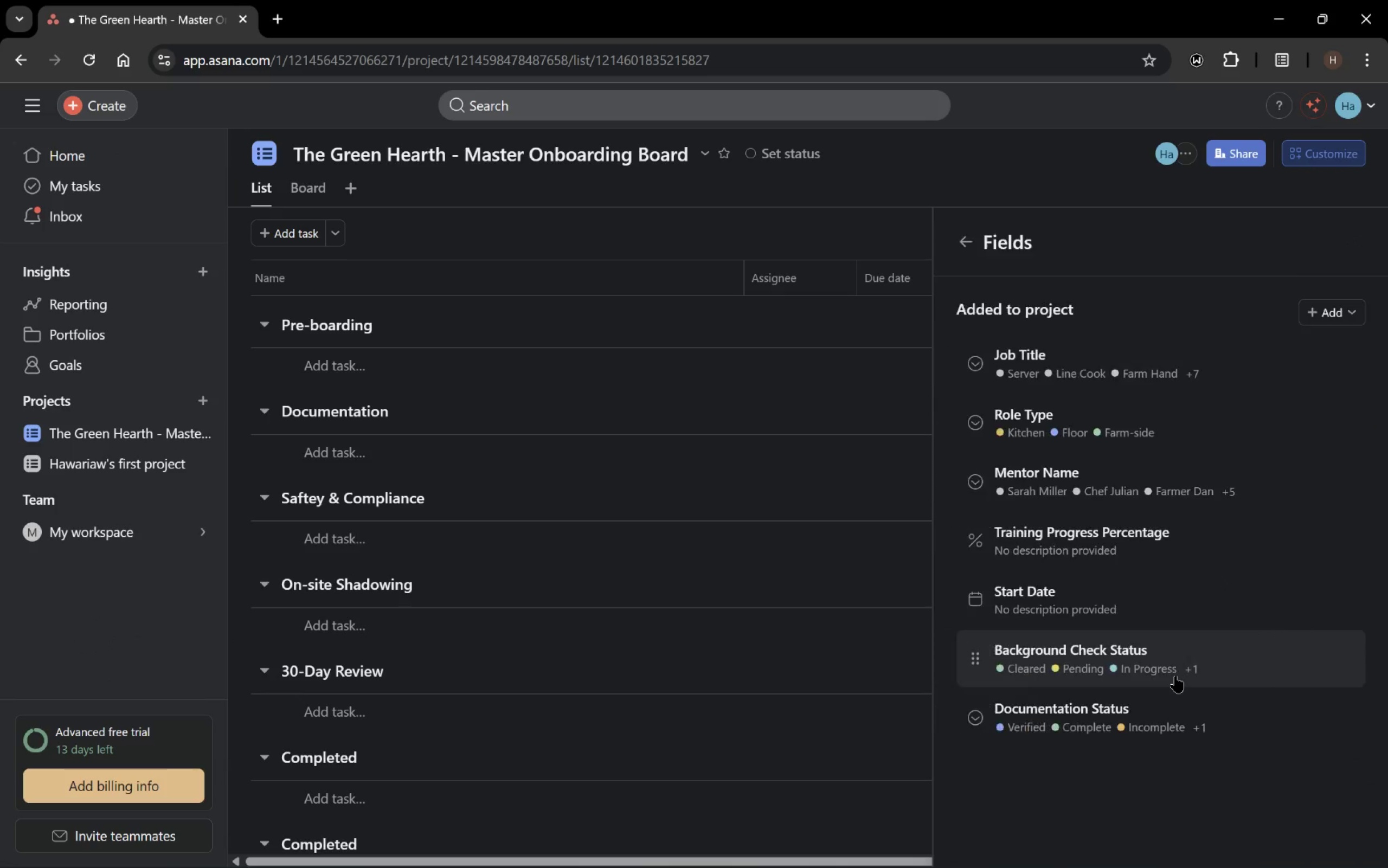 
scroll: coordinate [1173, 680], scroll_direction: down, amount: 2.0
 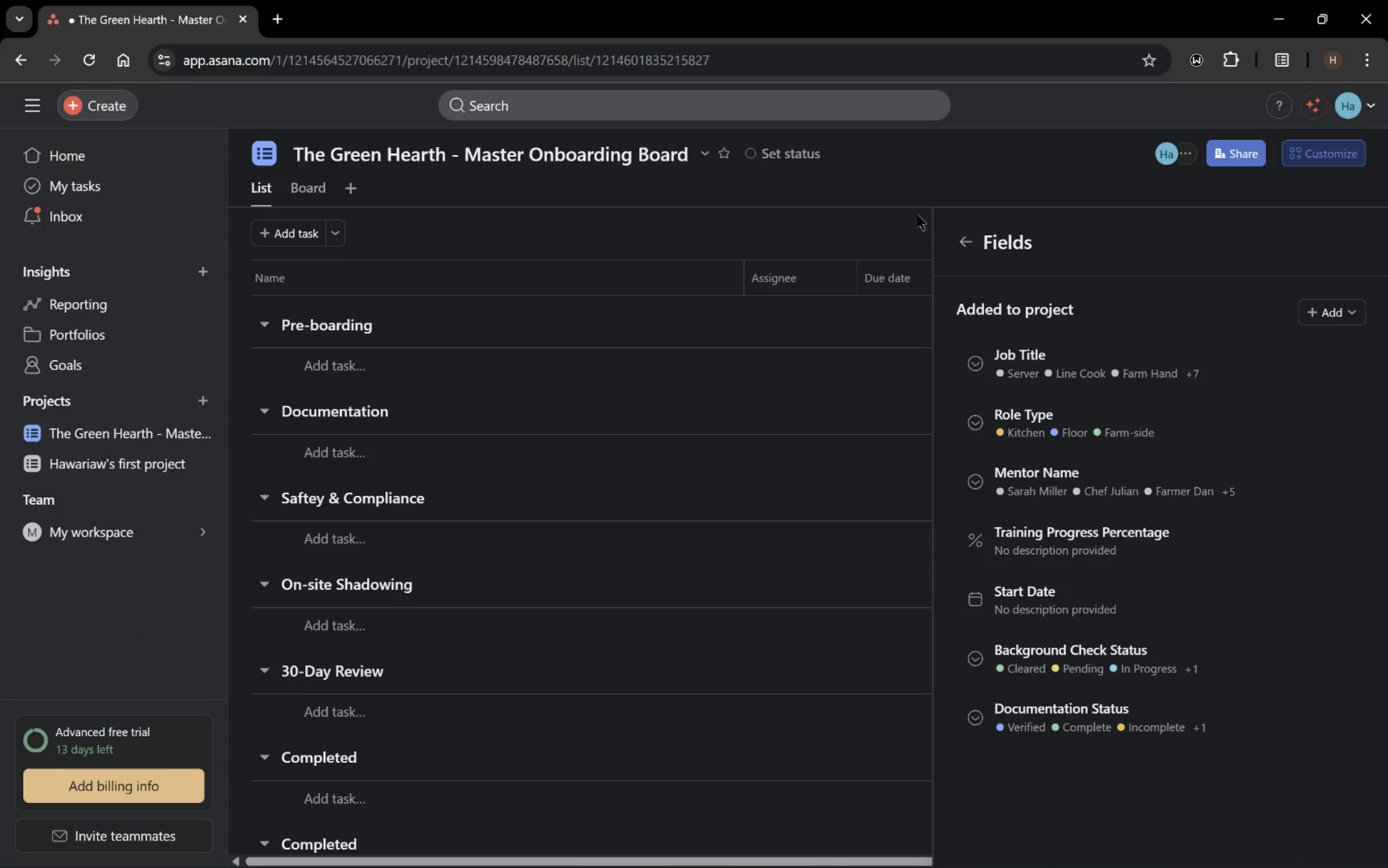 
left_click_drag(start_coordinate=[922, 219], to_coordinate=[937, 233])
 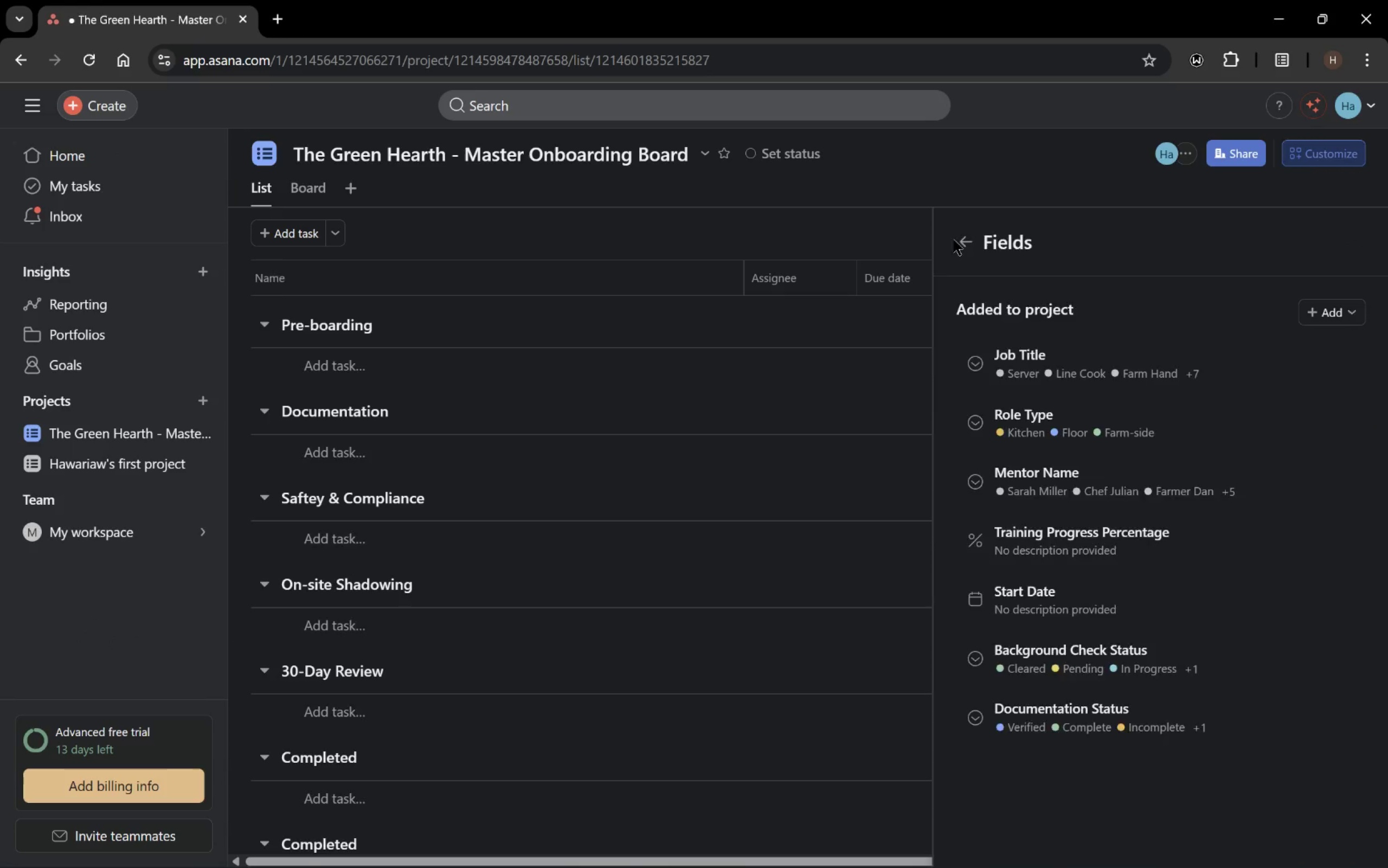 
double_click([964, 242])
 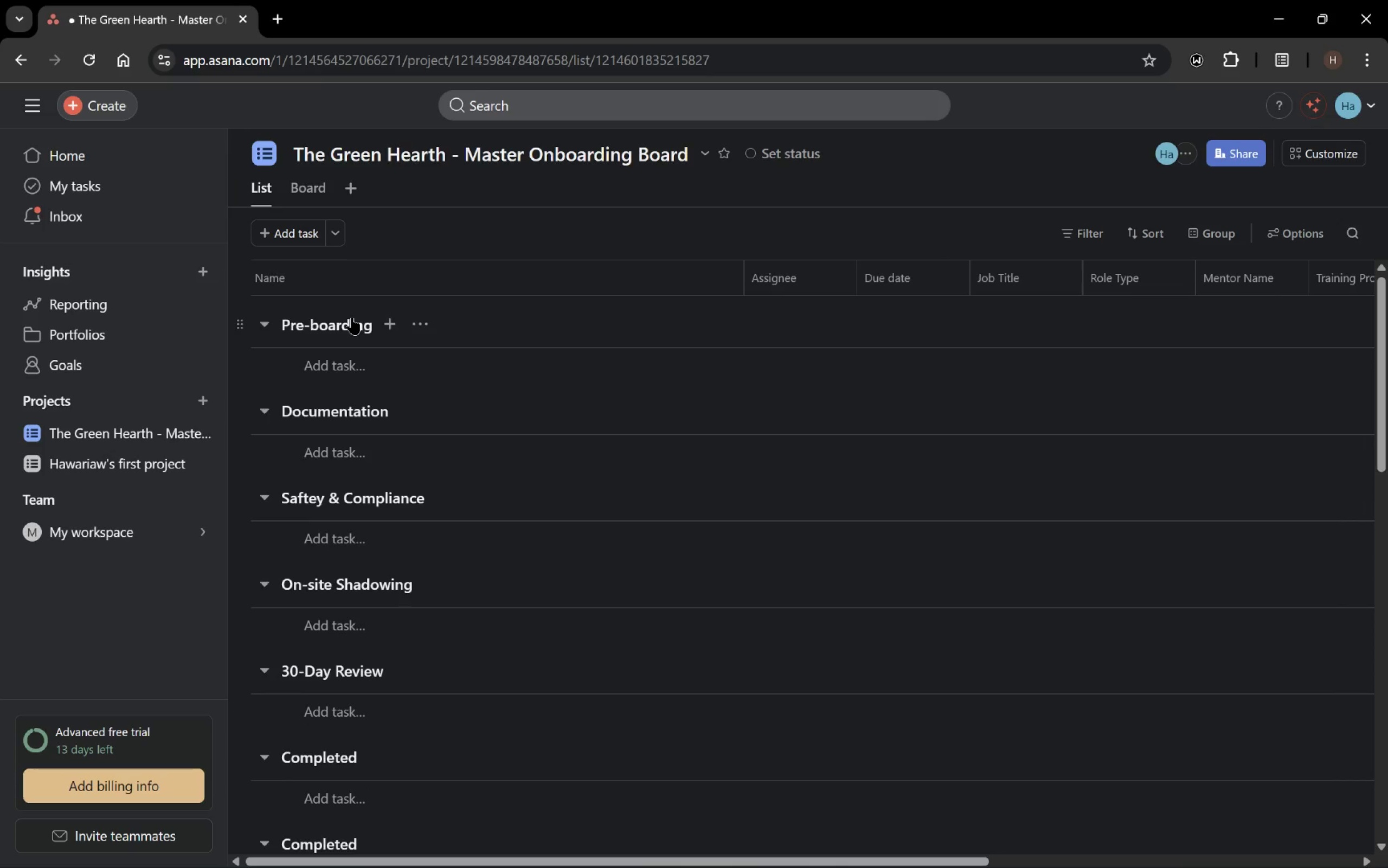 
left_click([311, 194])
 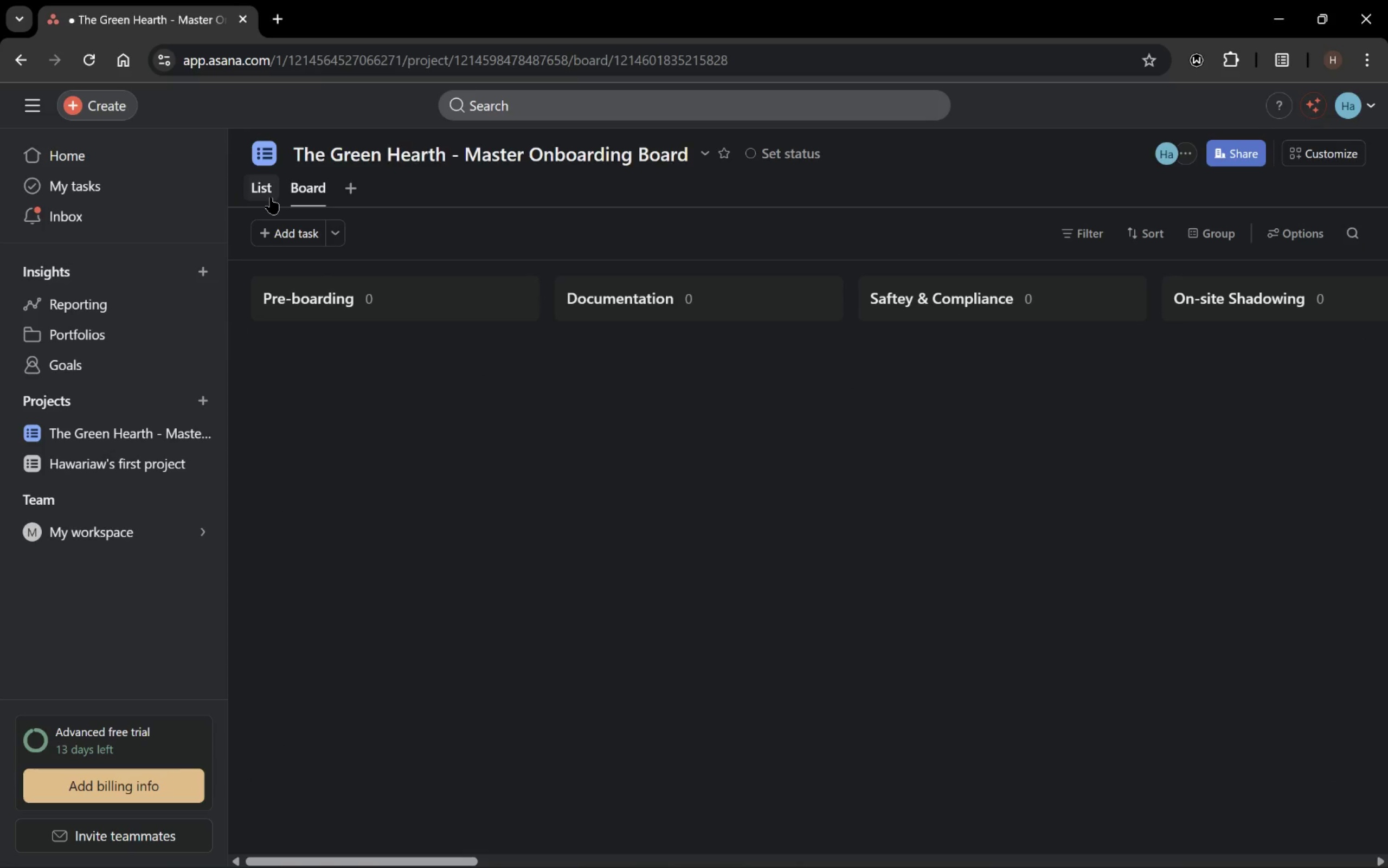 
left_click([271, 197])
 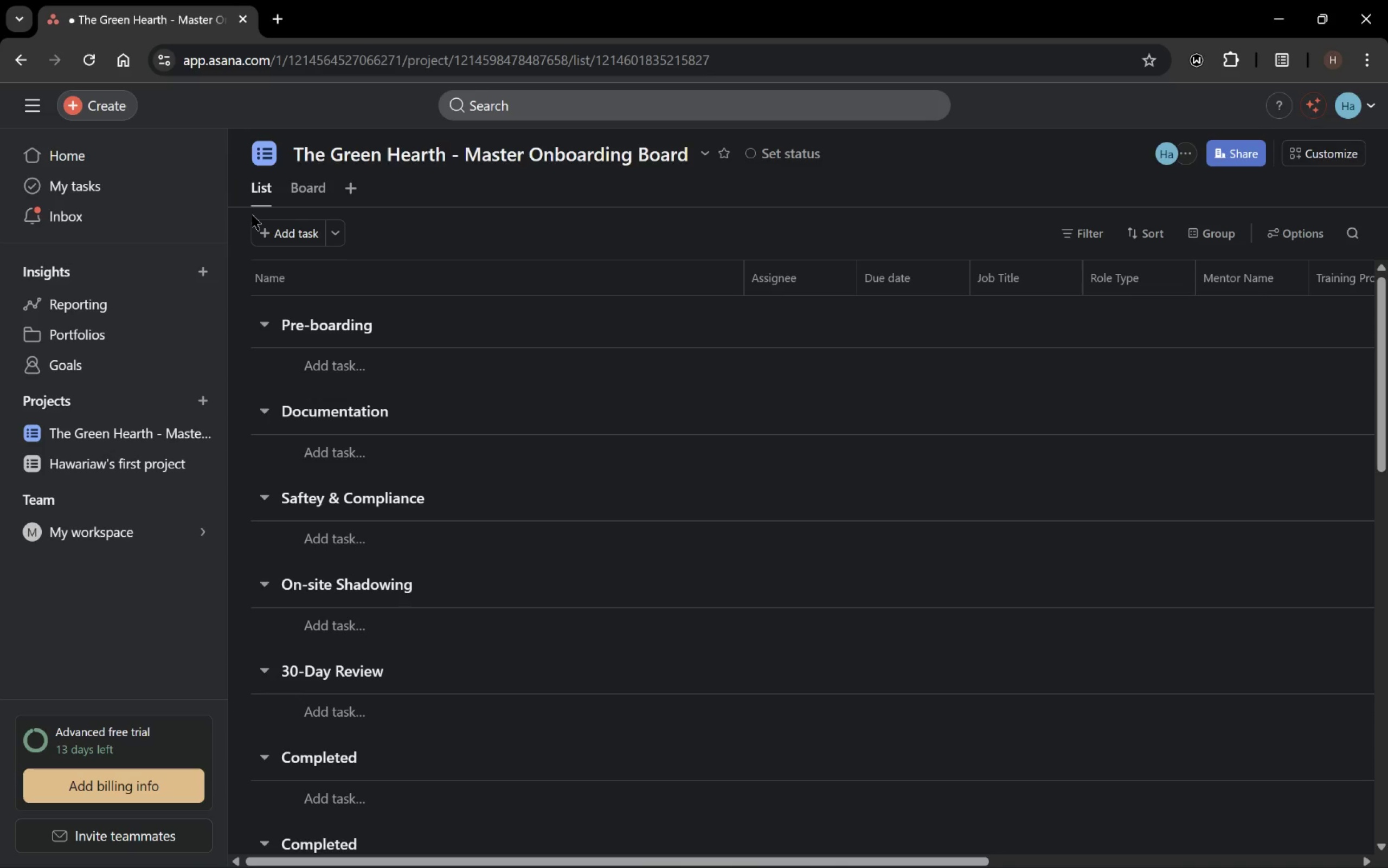 
wait(16.52)
 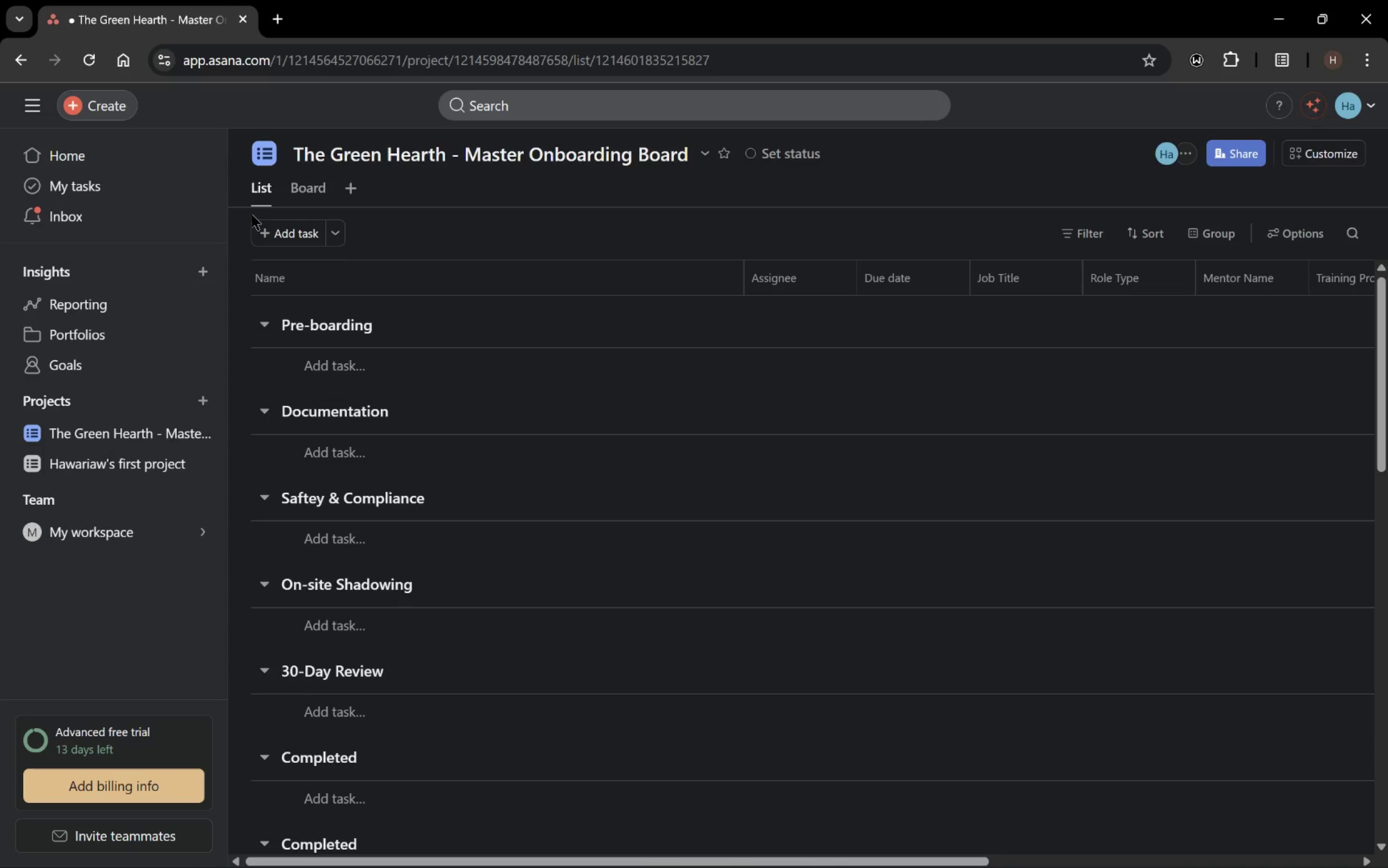 
left_click([963, 485])
 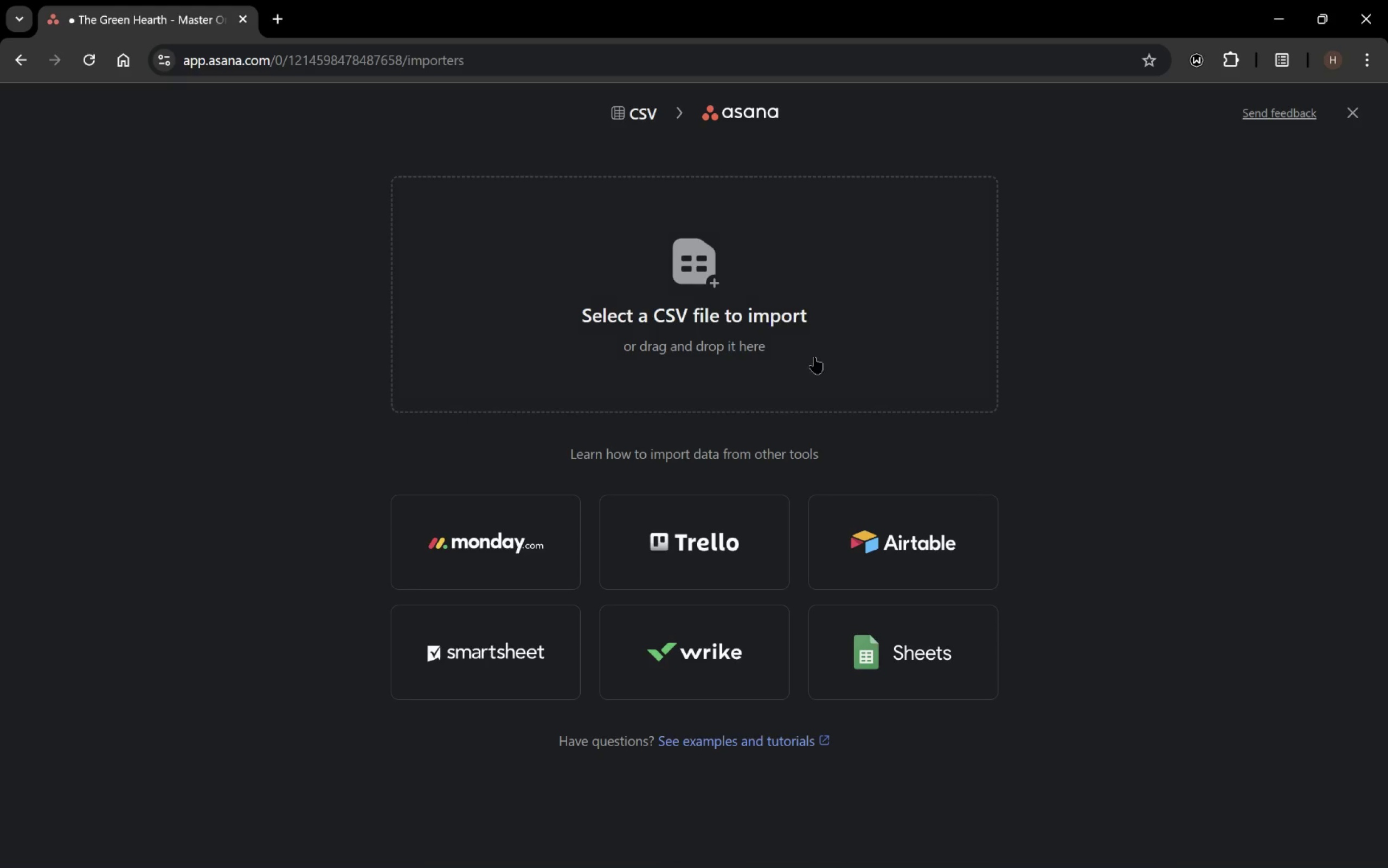 
left_click([756, 325])
 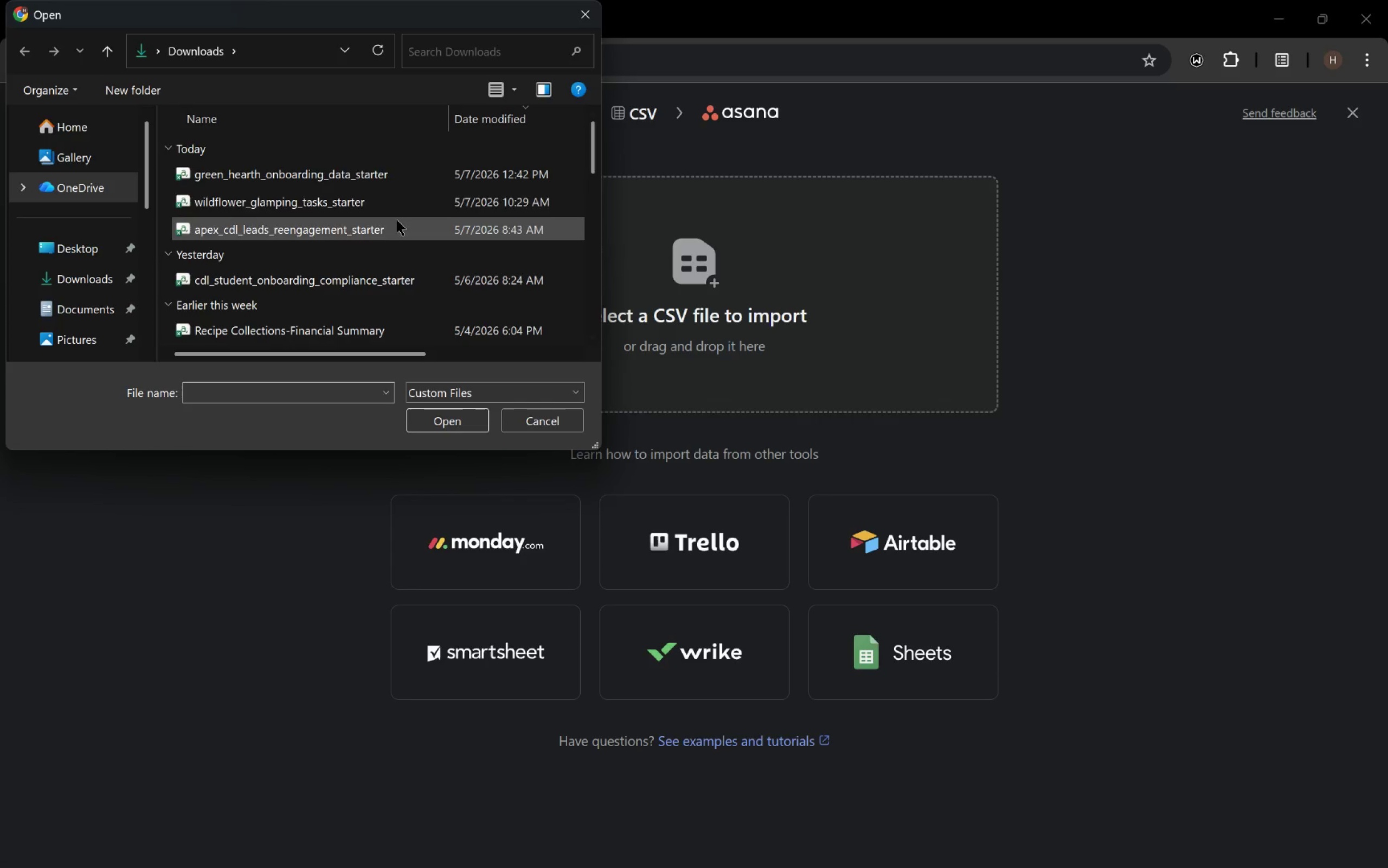 
left_click([356, 179])
 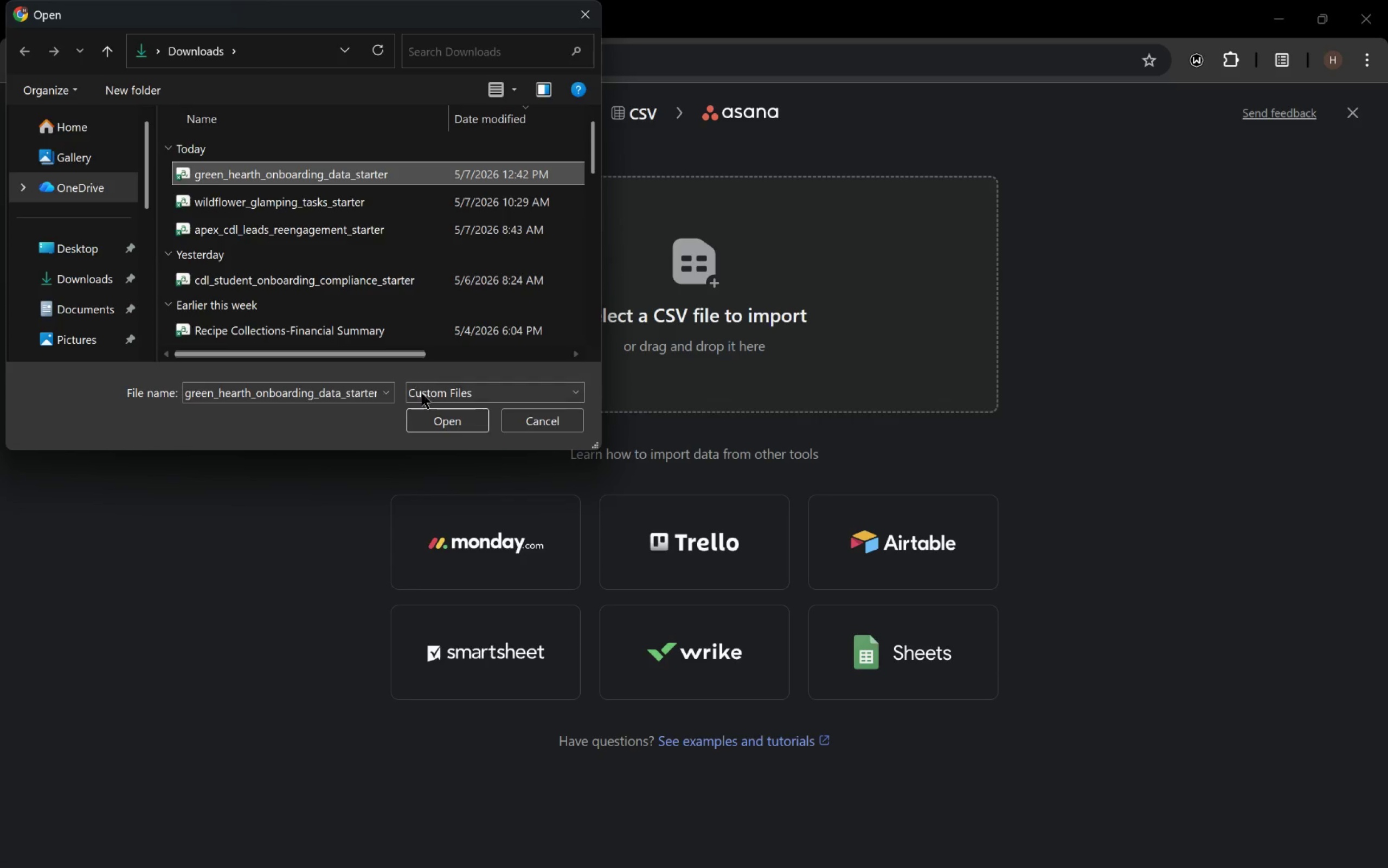 
mouse_move([430, 397])
 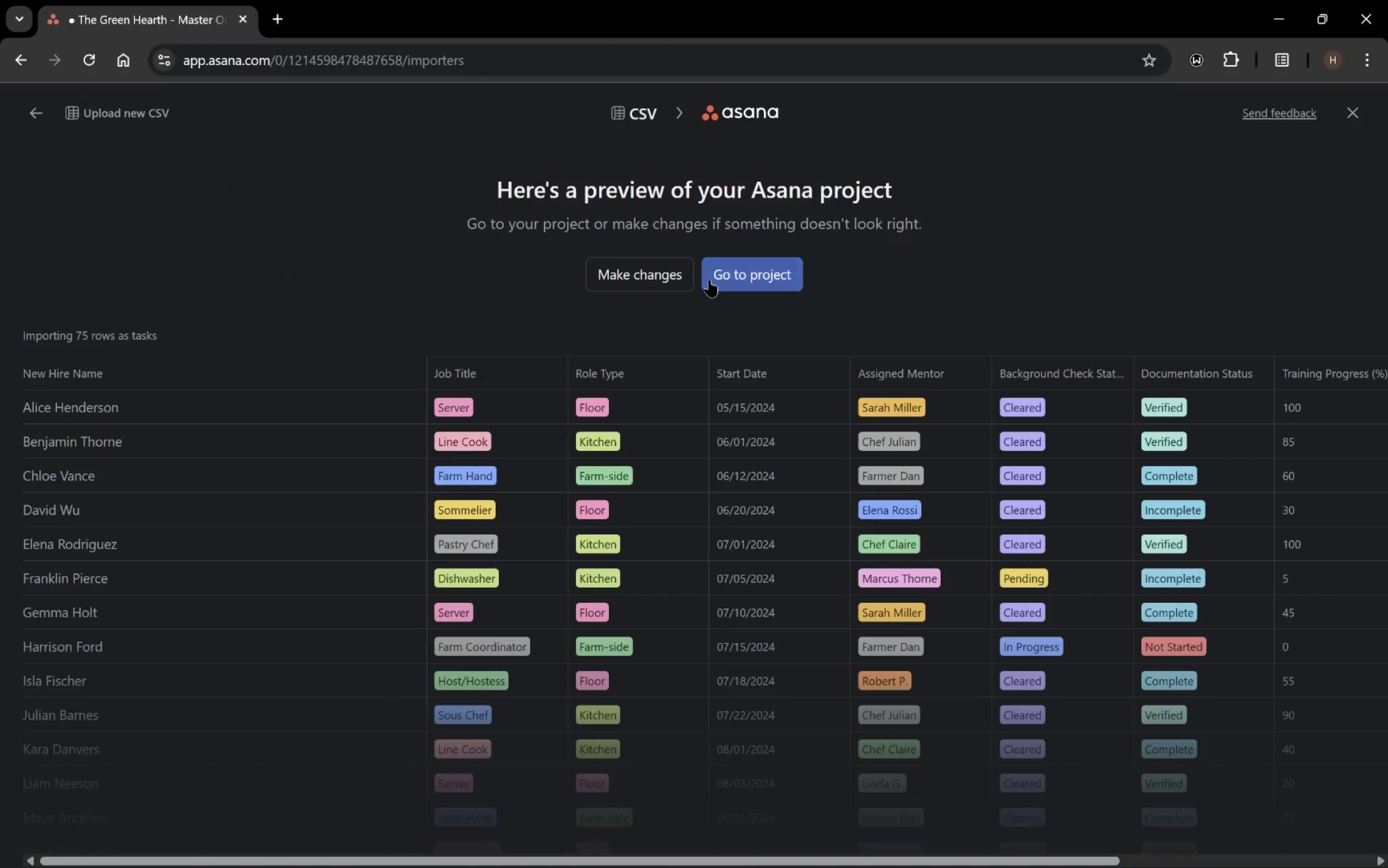 
left_click([616, 272])
 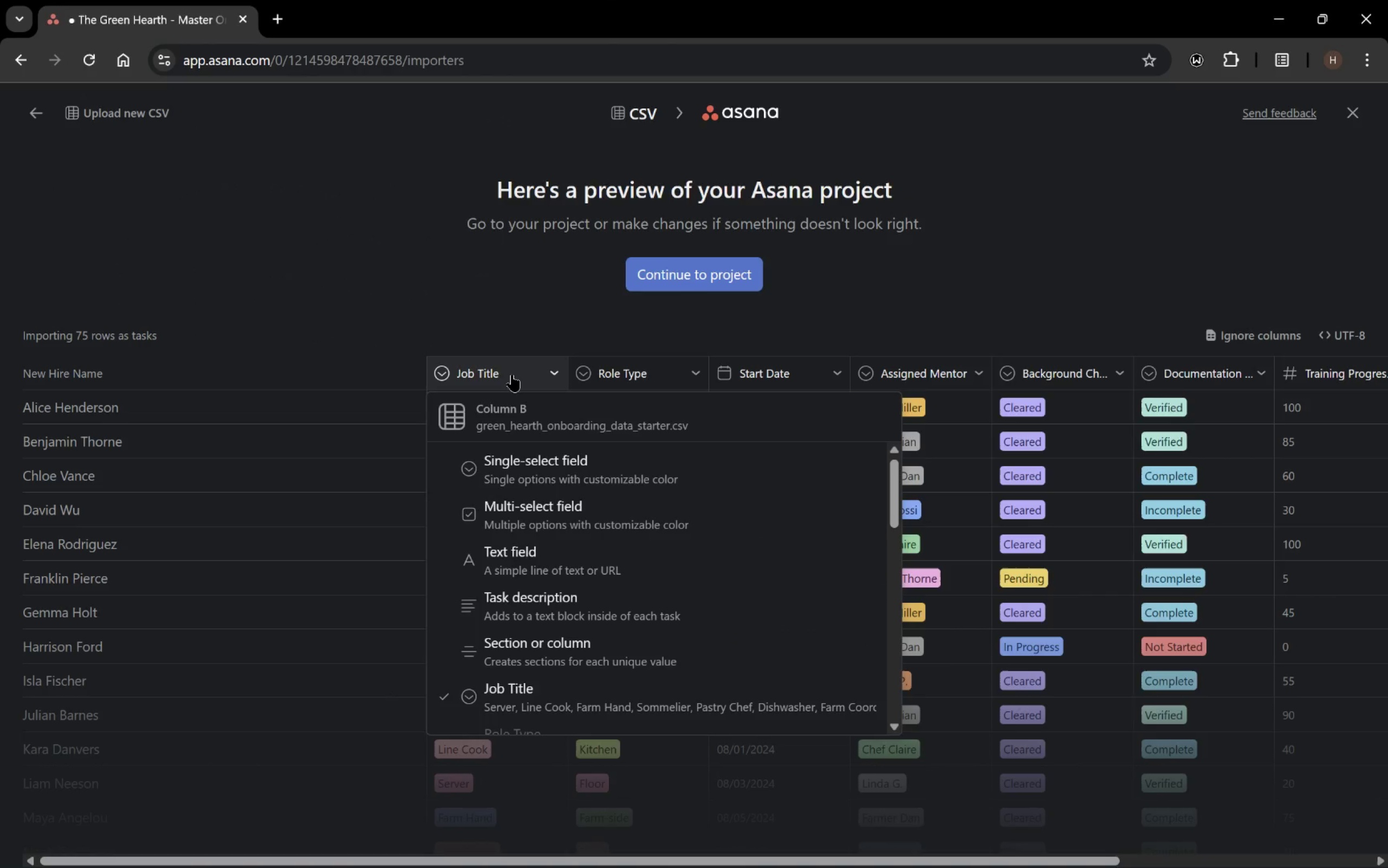 
left_click([512, 375])
 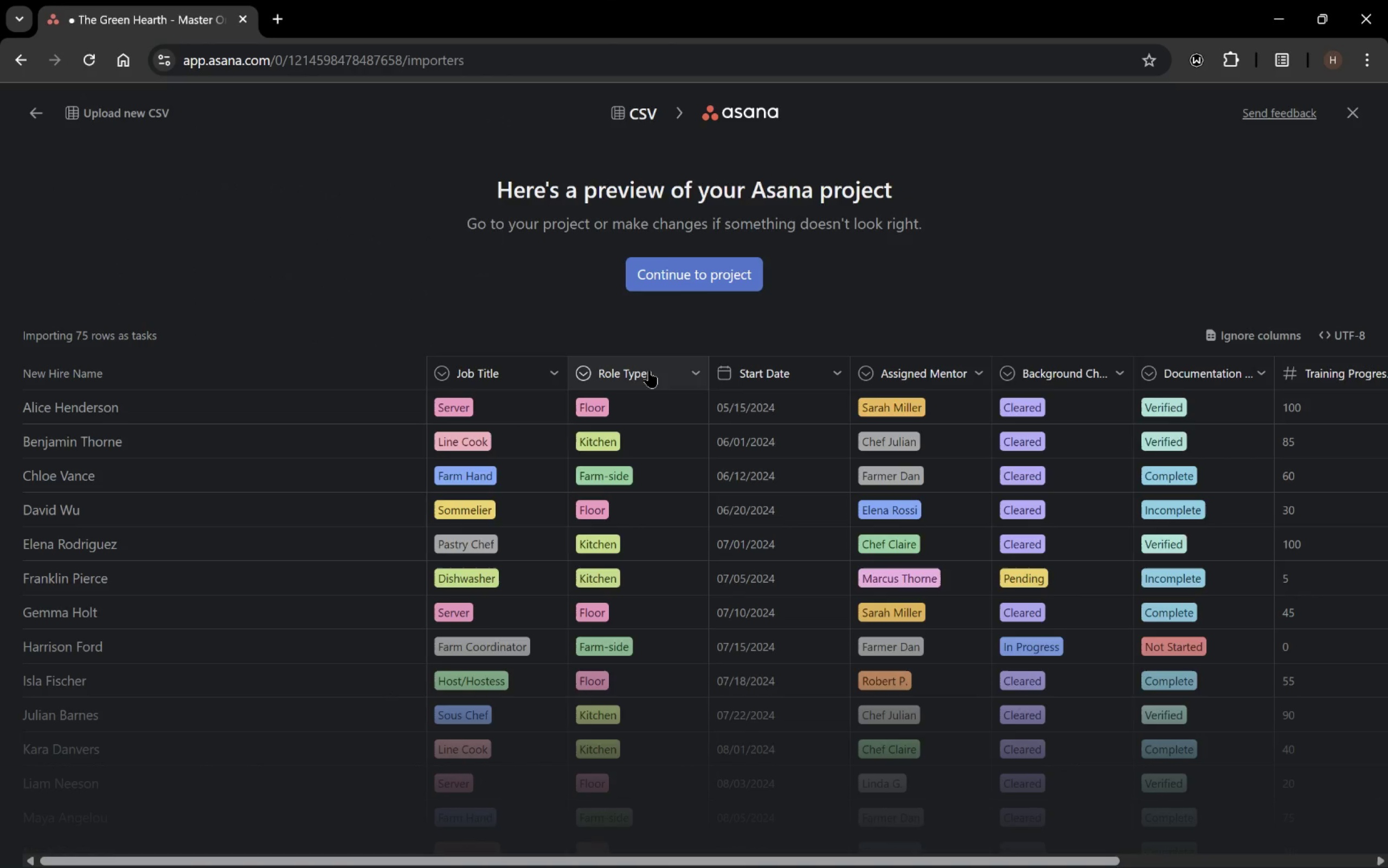 
left_click([649, 371])
 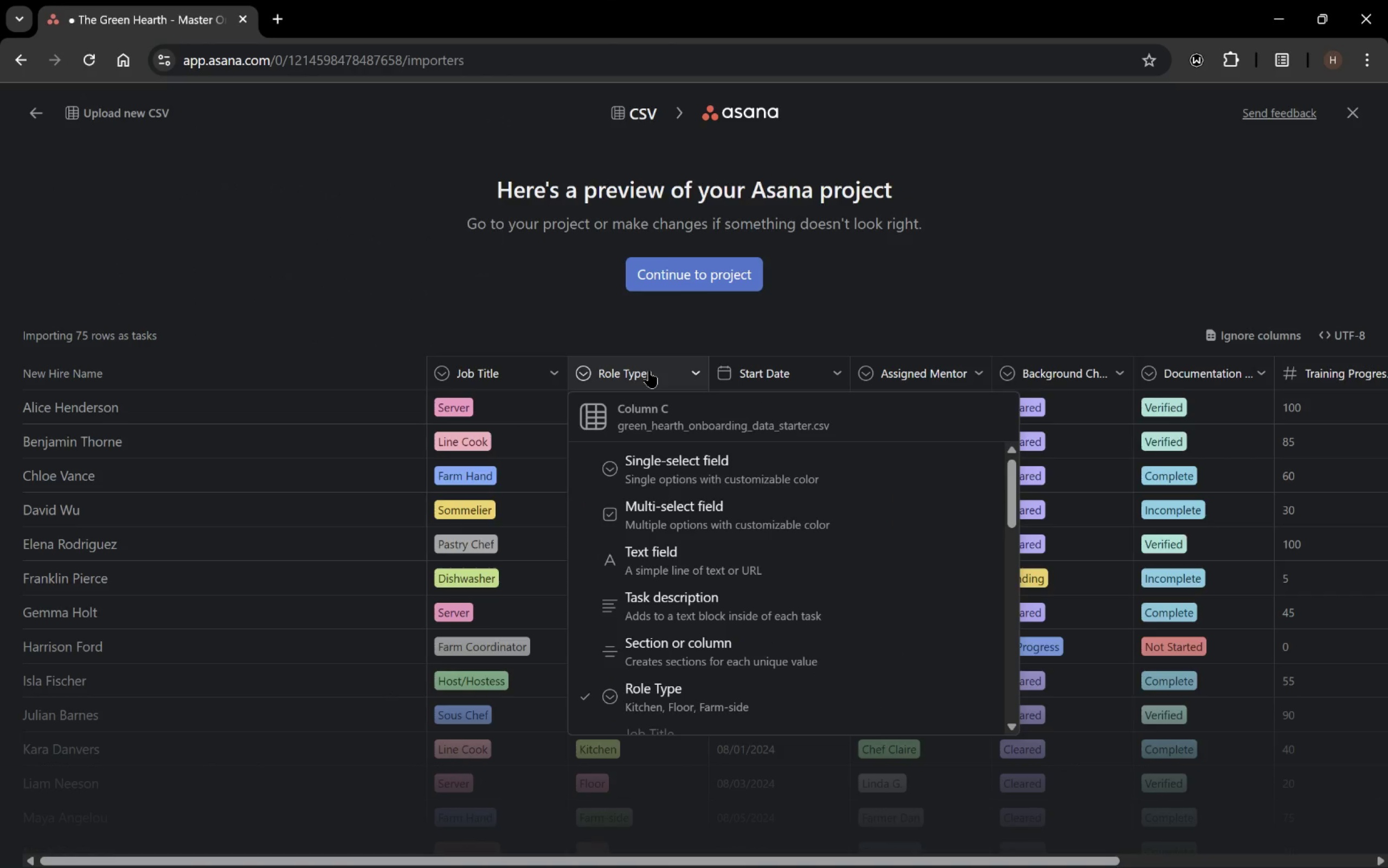 
left_click([649, 371])
 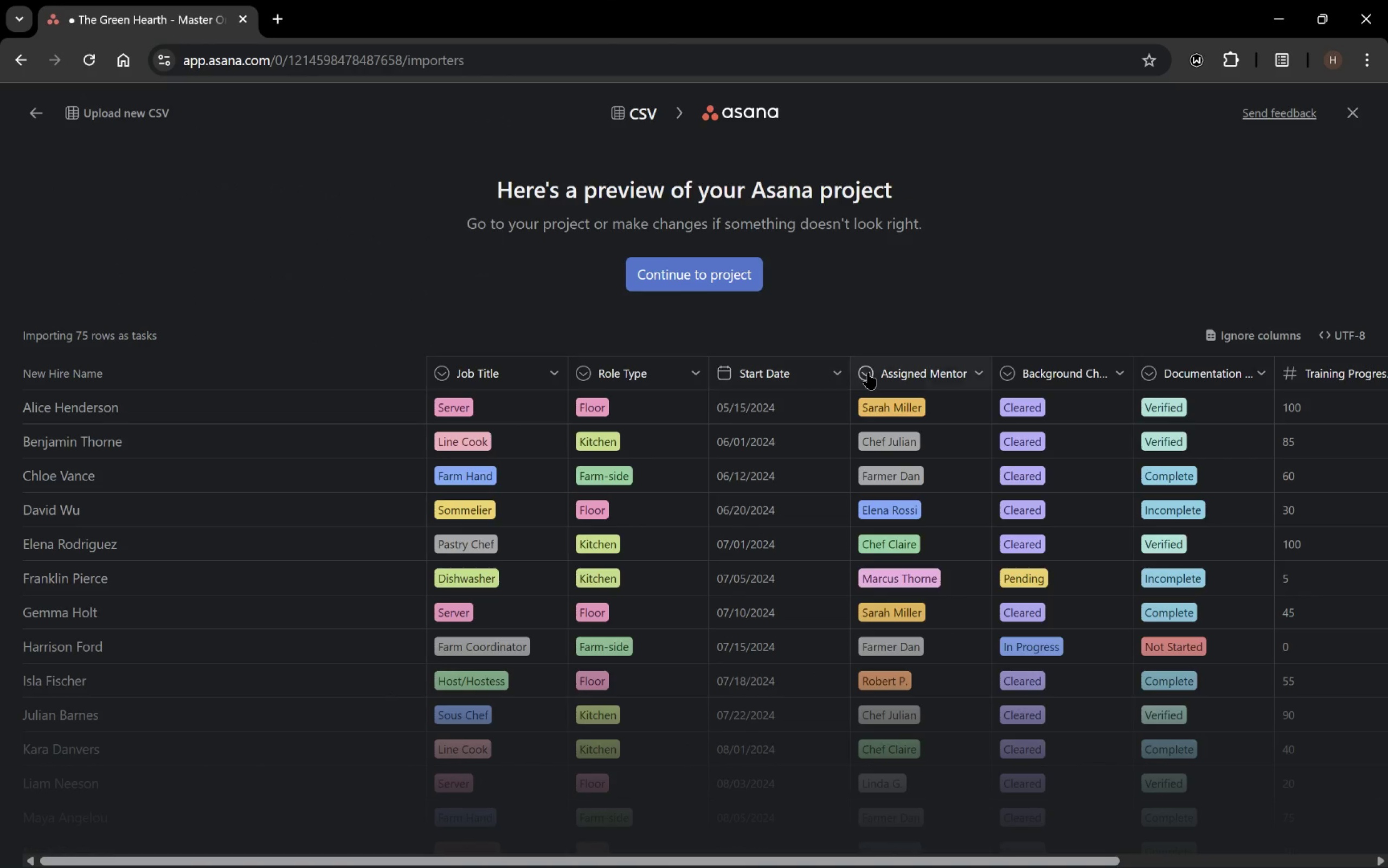 
left_click([879, 373])
 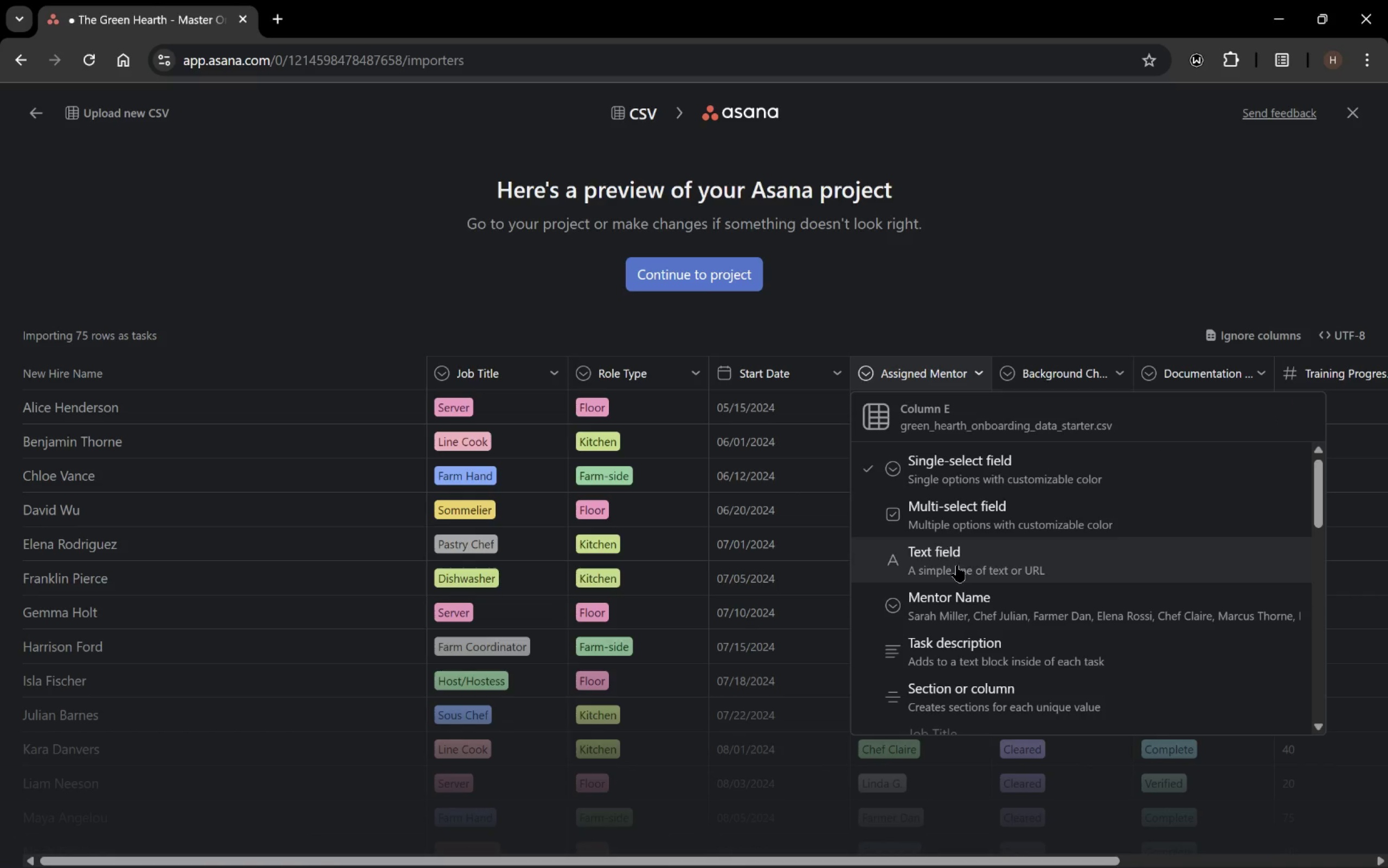 
left_click([967, 598])
 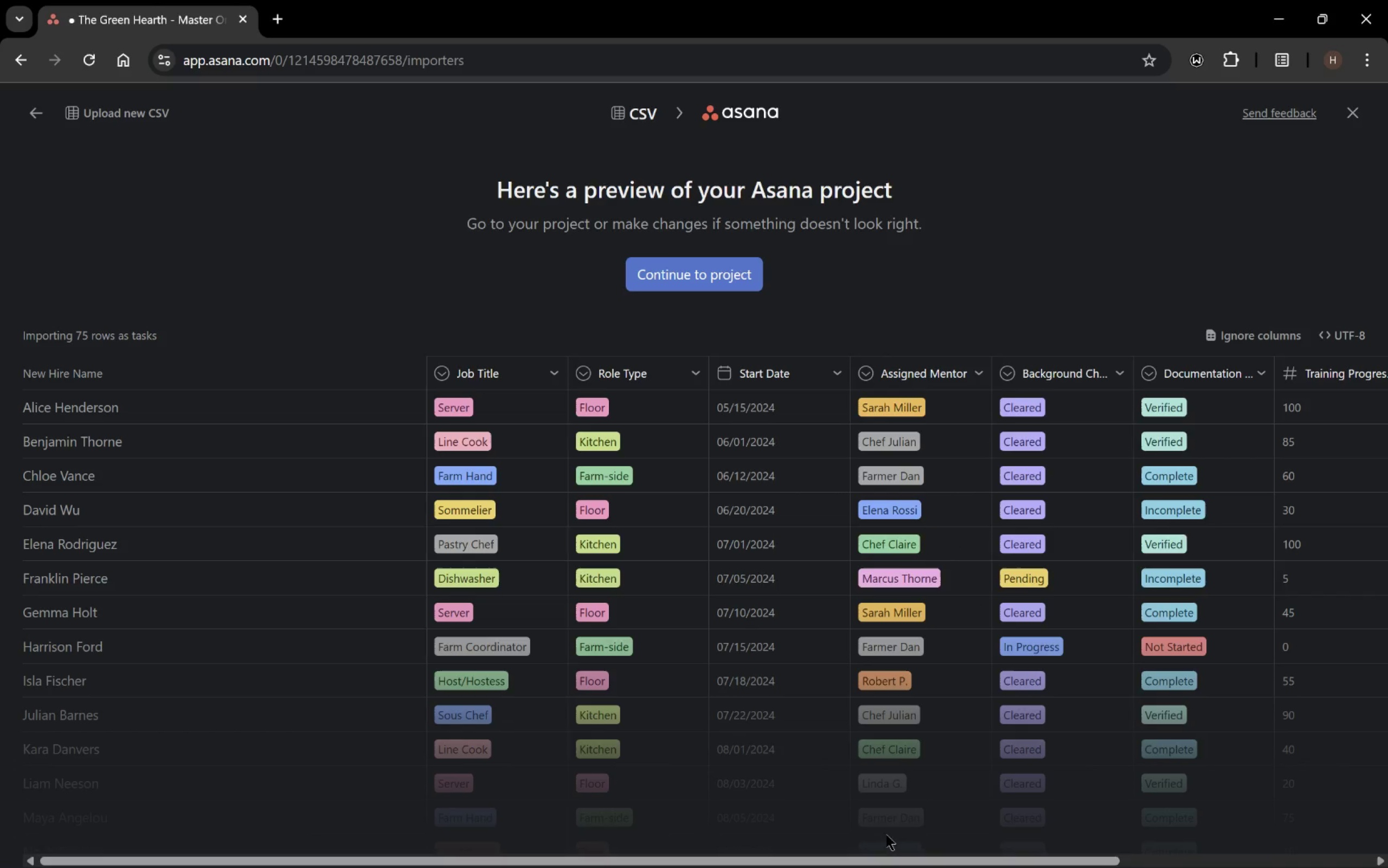 
left_click_drag(start_coordinate=[890, 855], to_coordinate=[1006, 860])
 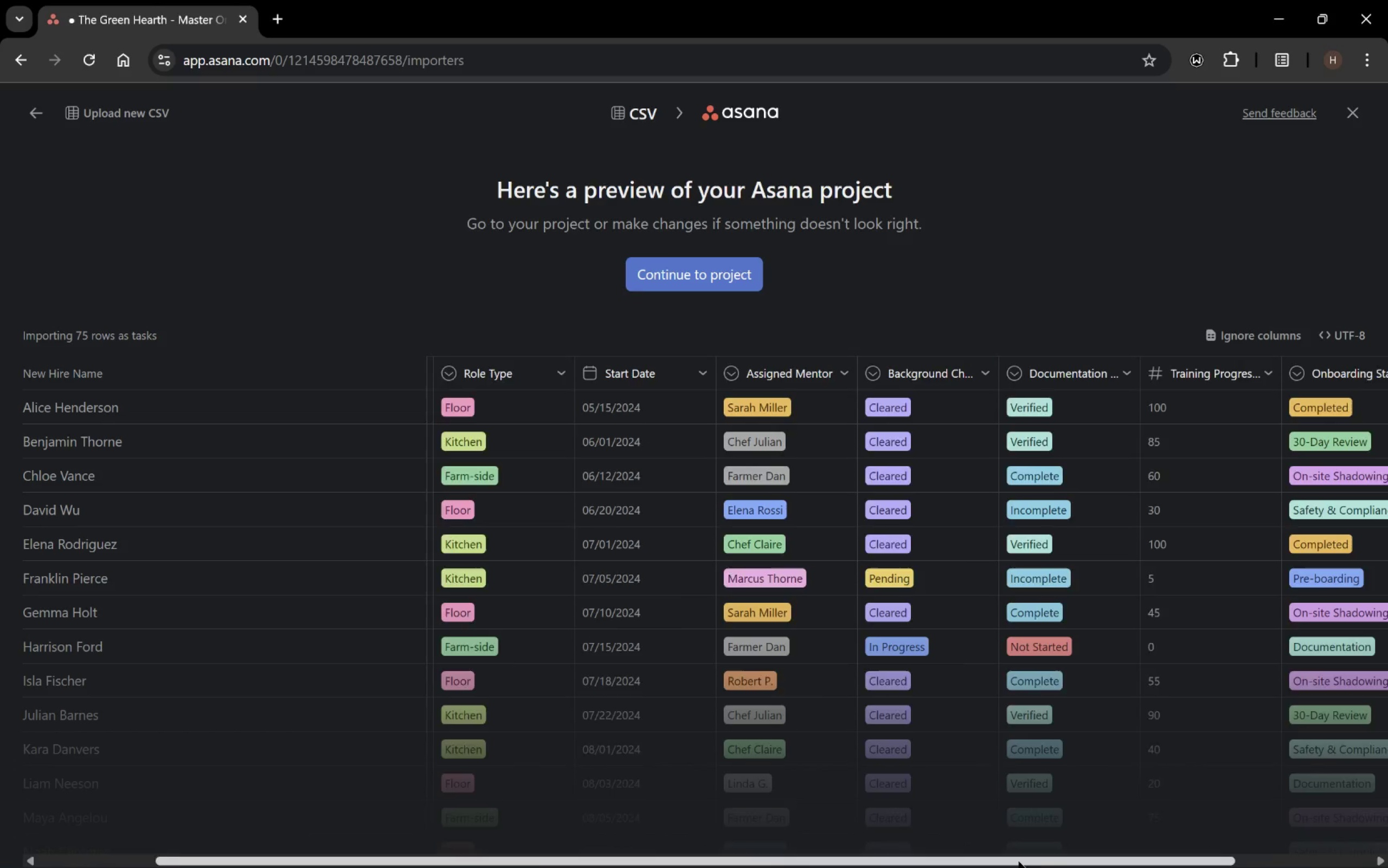 
left_click_drag(start_coordinate=[1032, 862], to_coordinate=[1078, 864])
 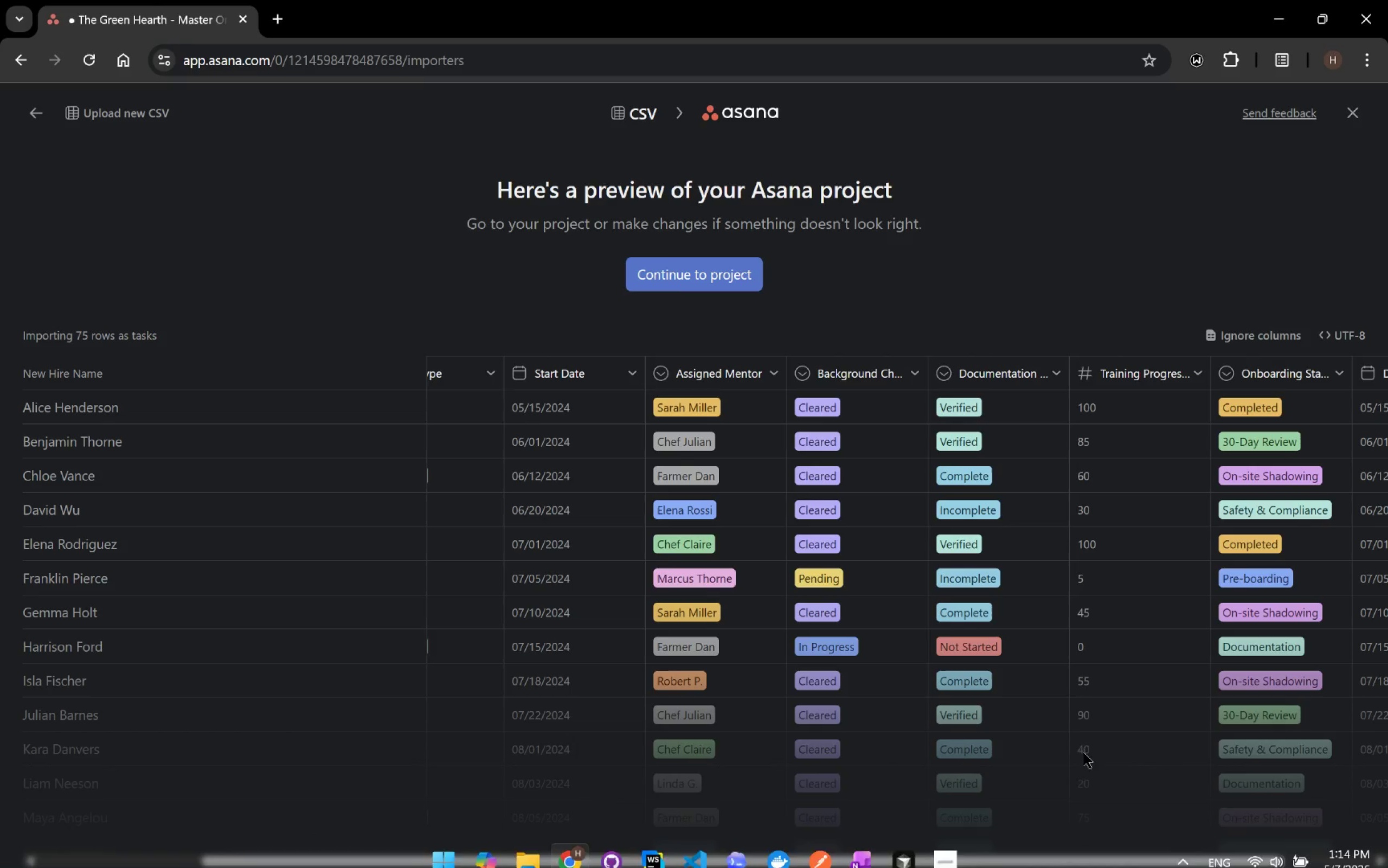 
left_click_drag(start_coordinate=[1039, 857], to_coordinate=[1239, 861])
 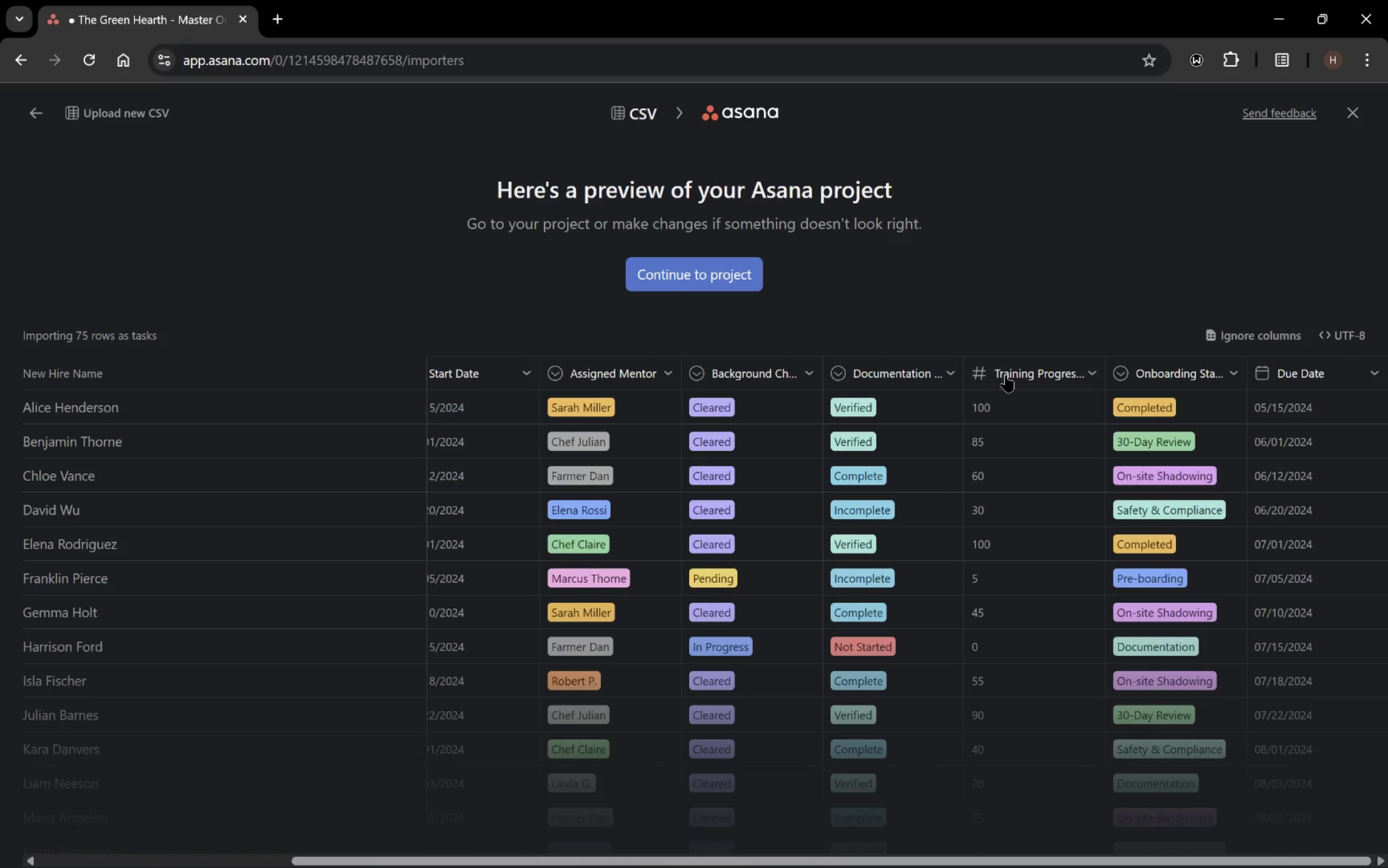 
left_click([1006, 374])
 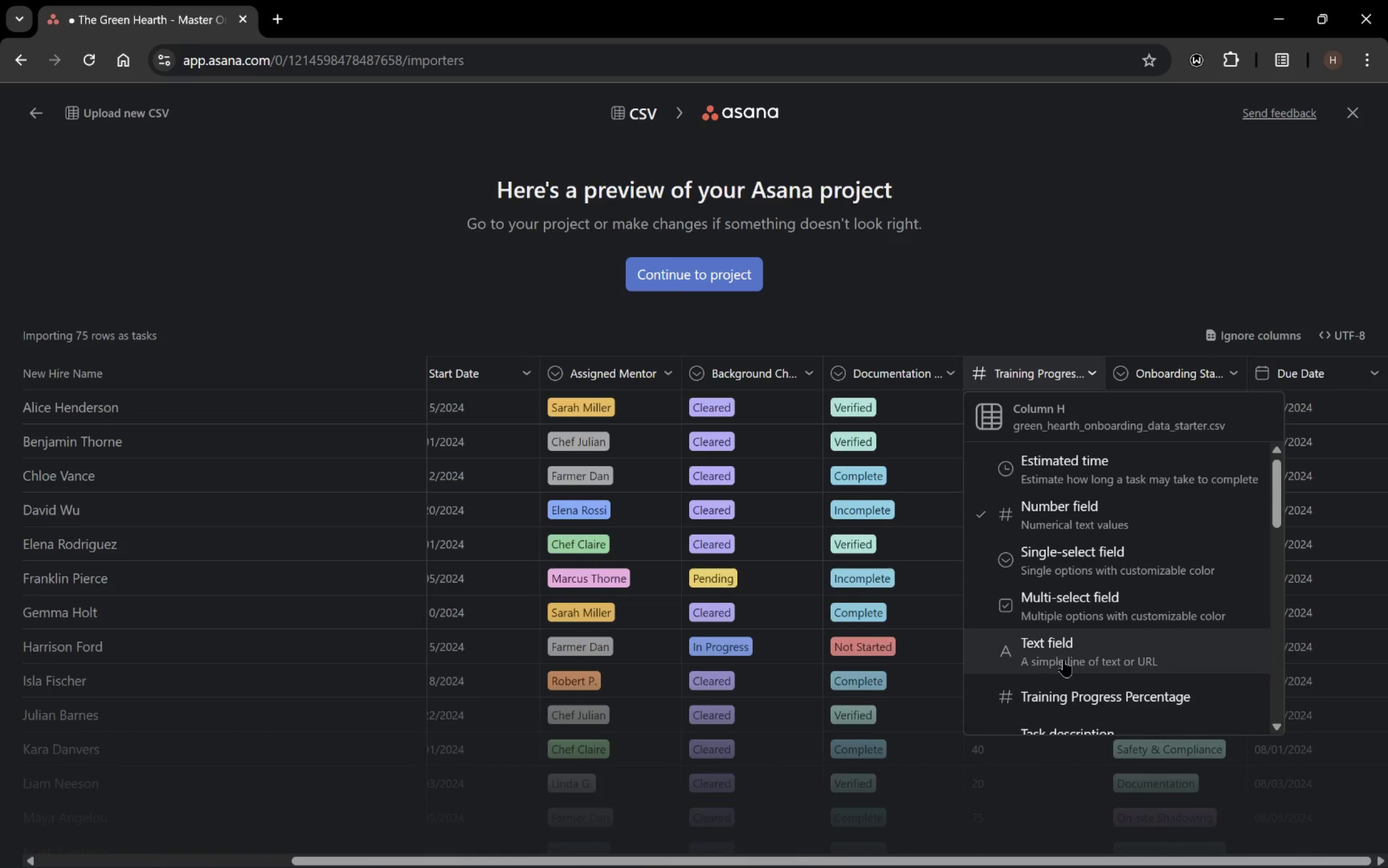 
left_click([1074, 699])
 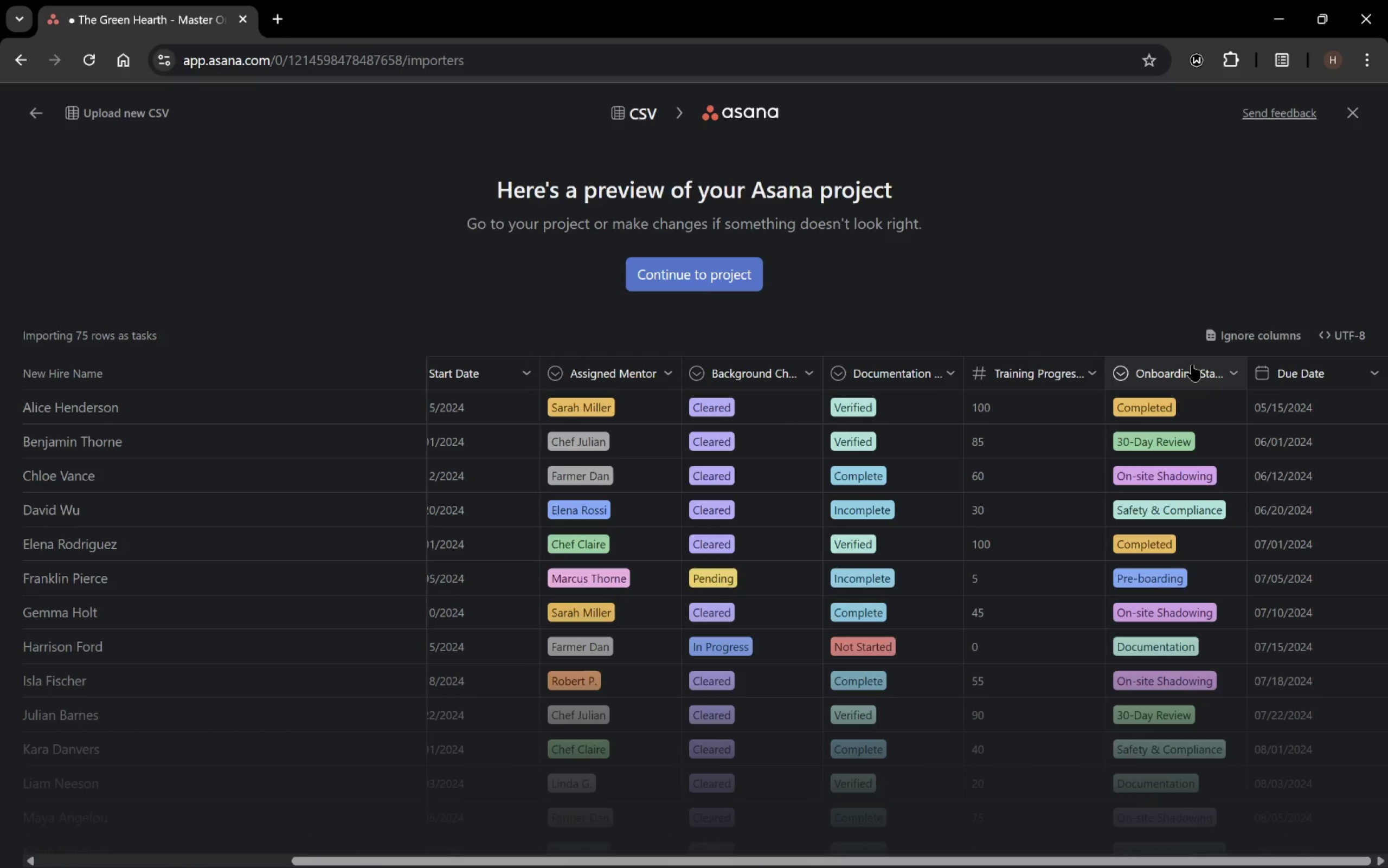 
left_click([1192, 364])
 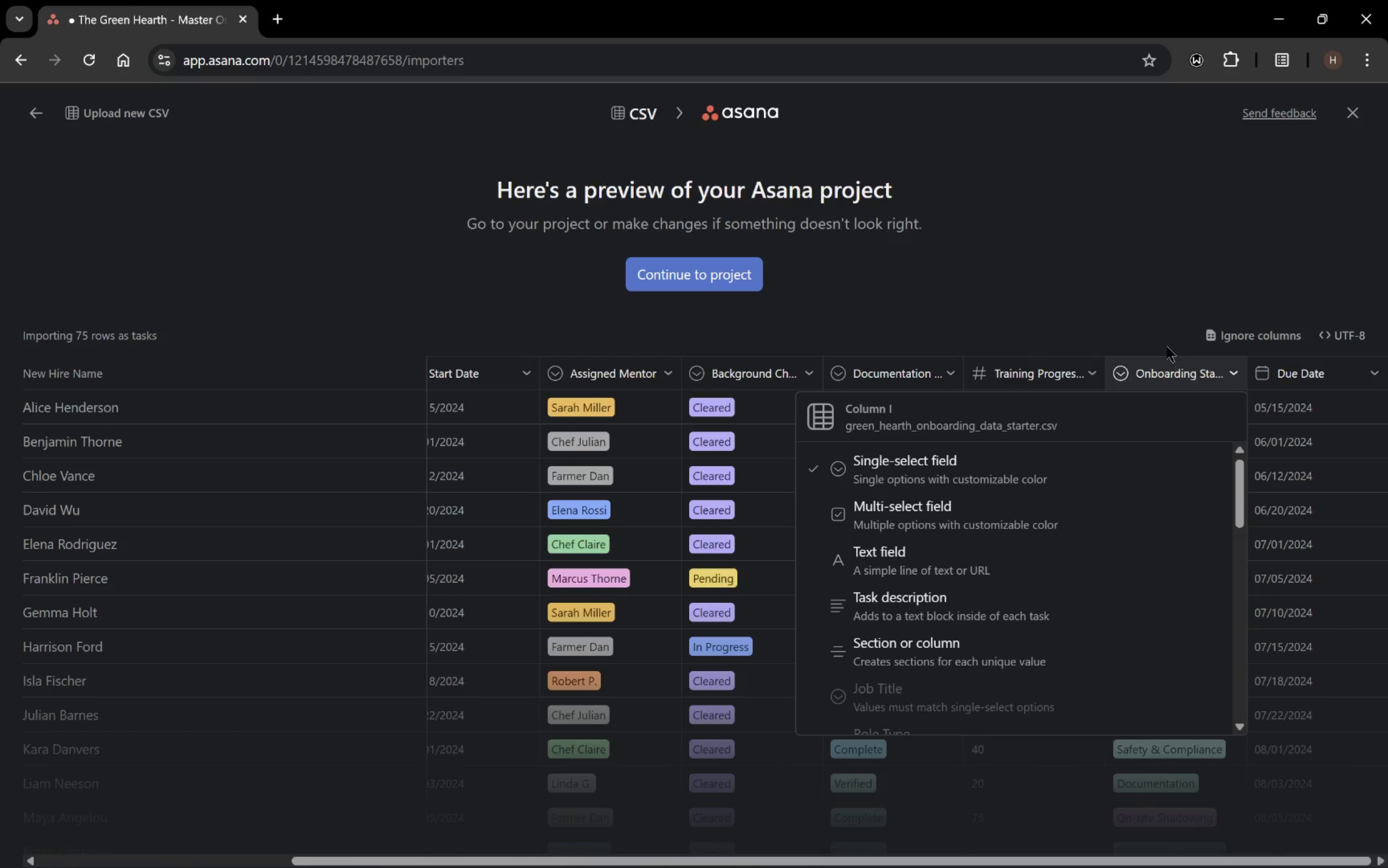 
left_click([1114, 267])
 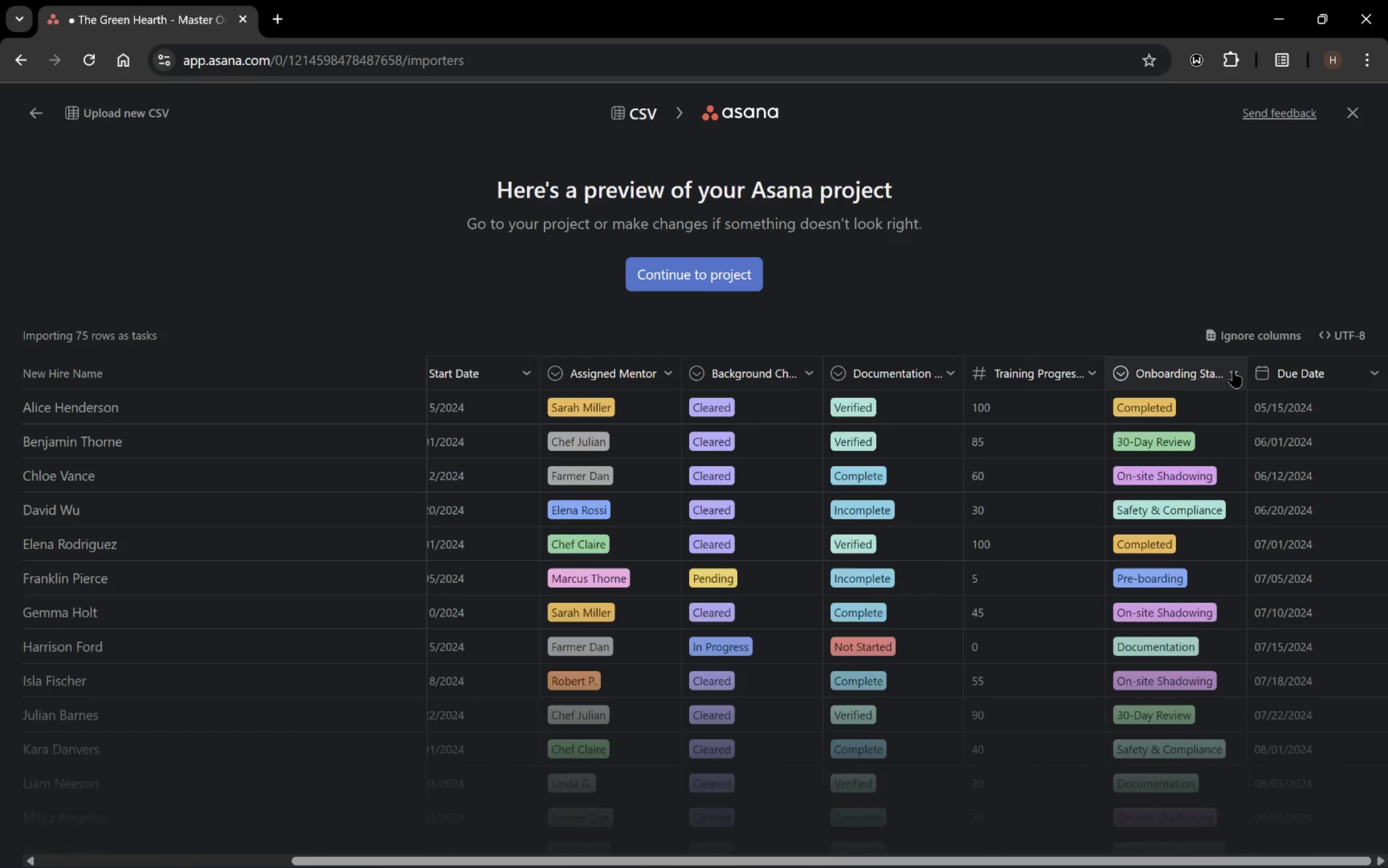 
left_click([1239, 381])
 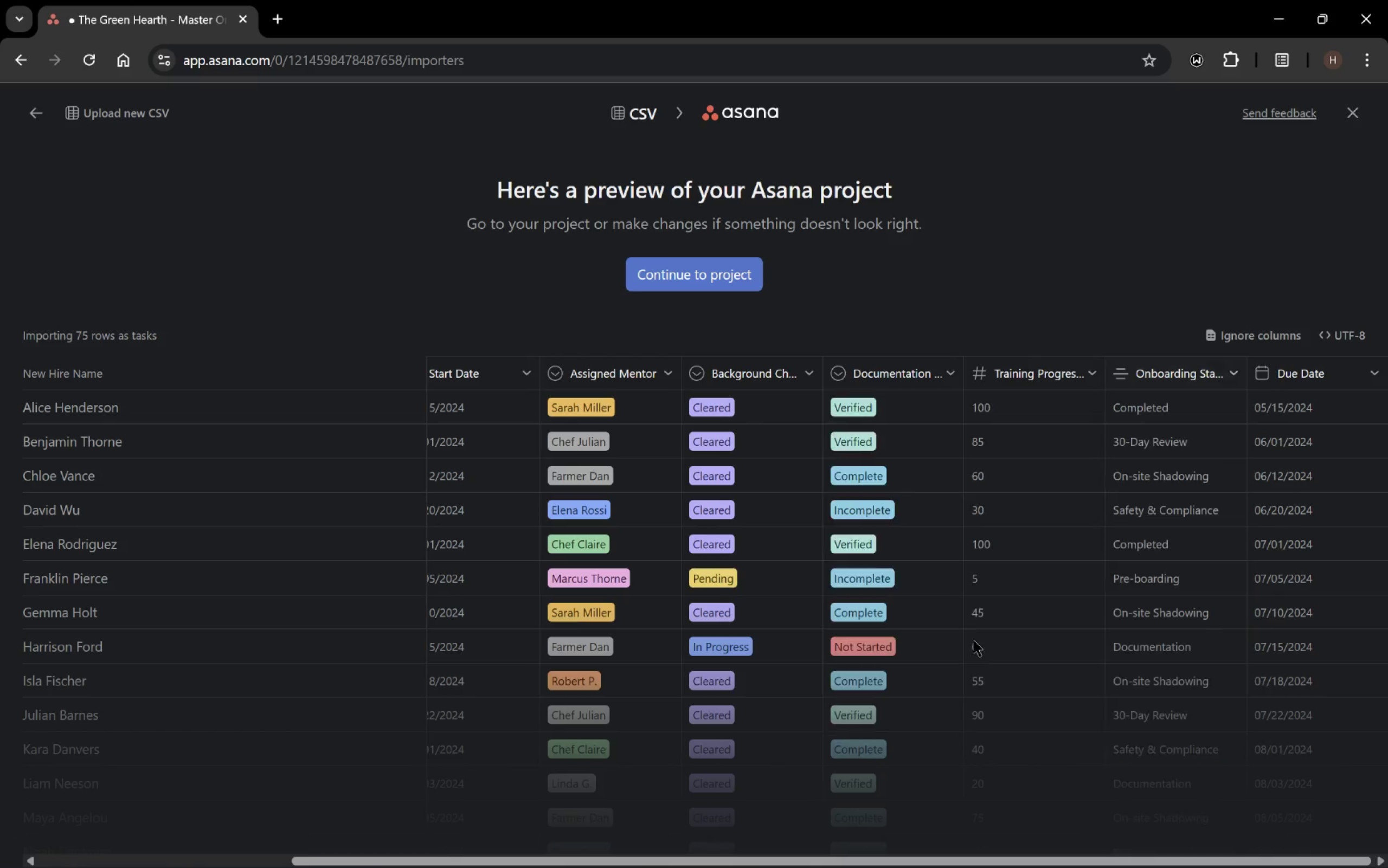 
left_click([1040, 305])
 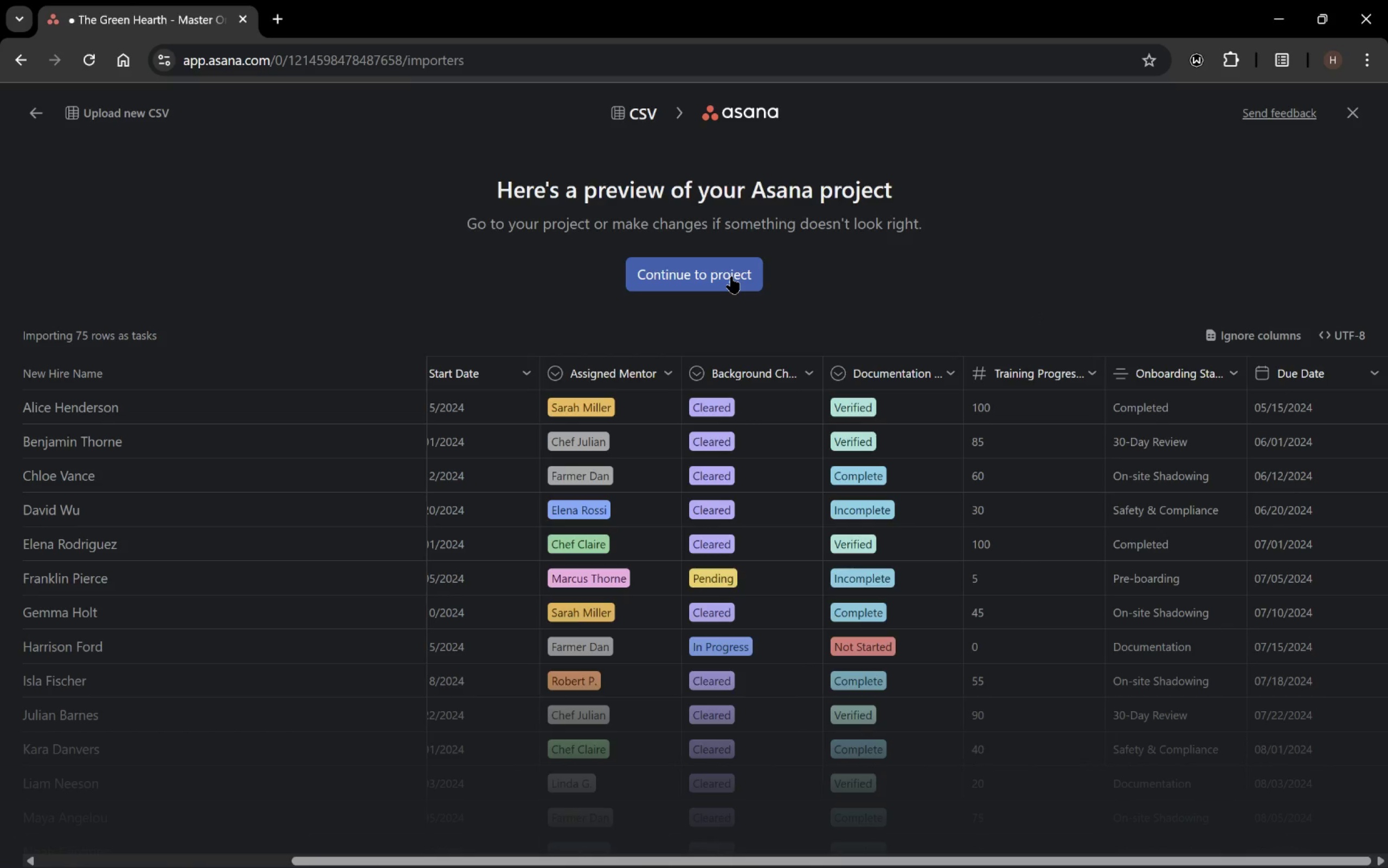 
left_click([731, 277])
 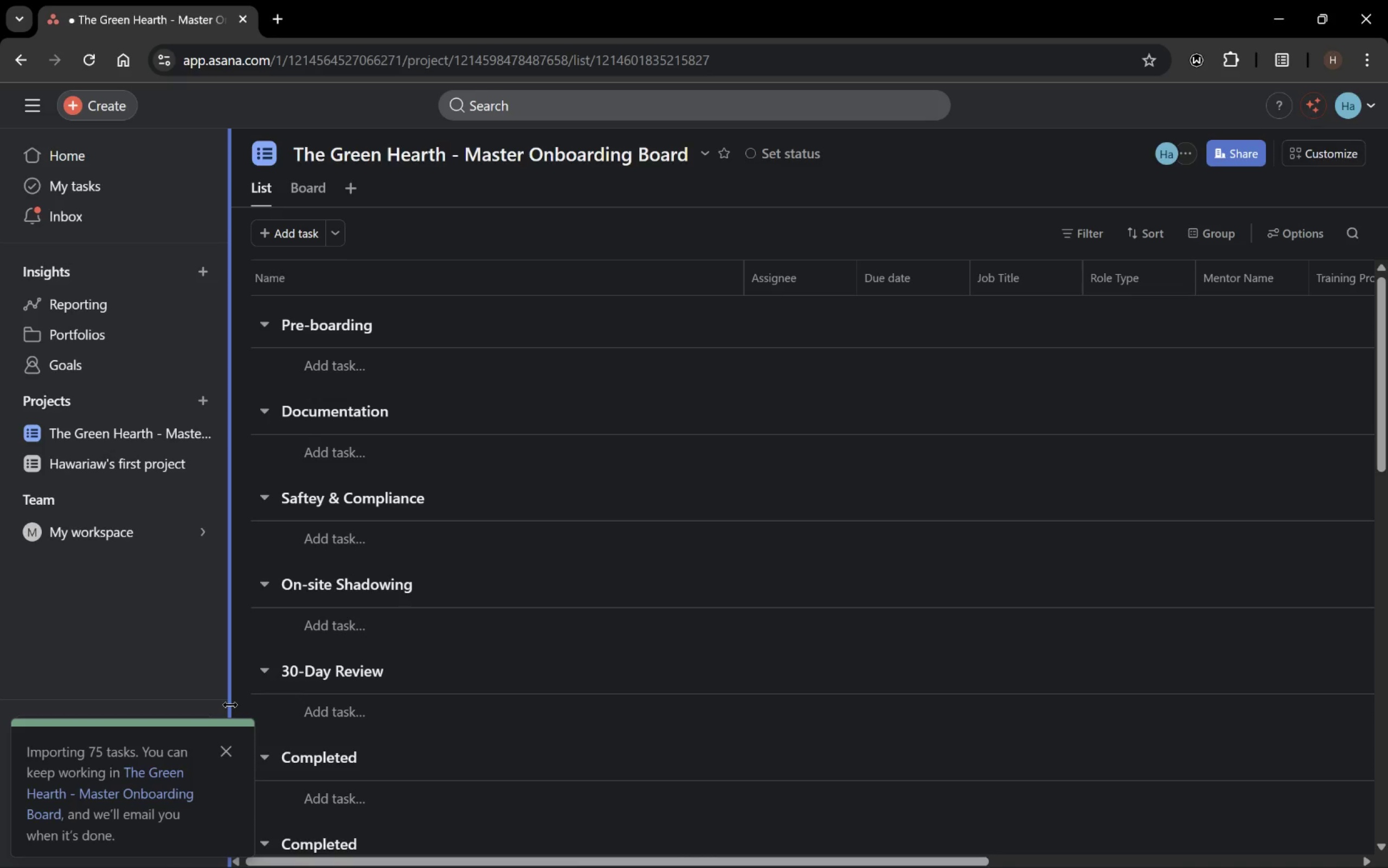 
wait(22.28)
 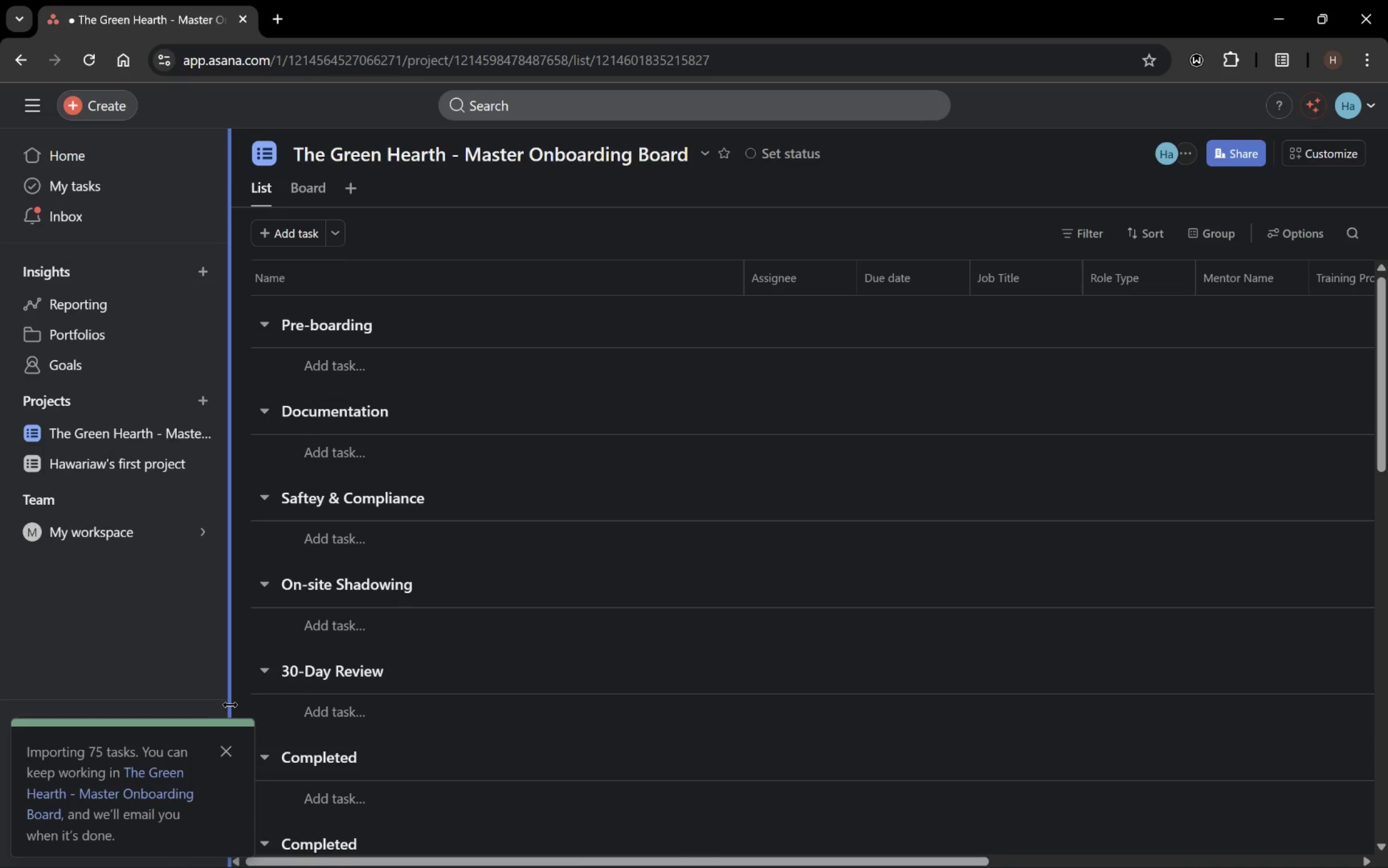 
left_click_drag(start_coordinate=[228, 573], to_coordinate=[181, 572])
 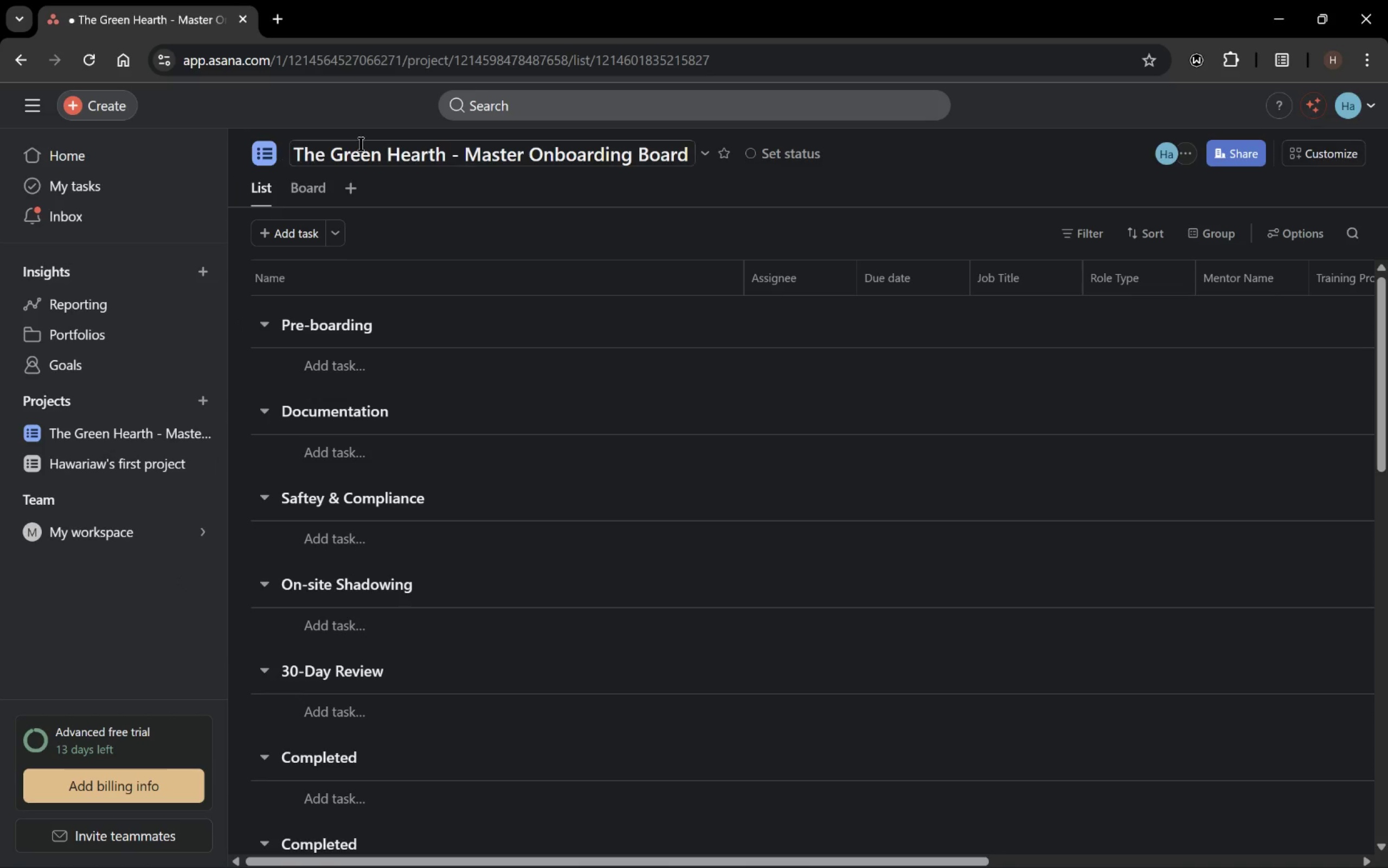 
left_click([708, 160])
 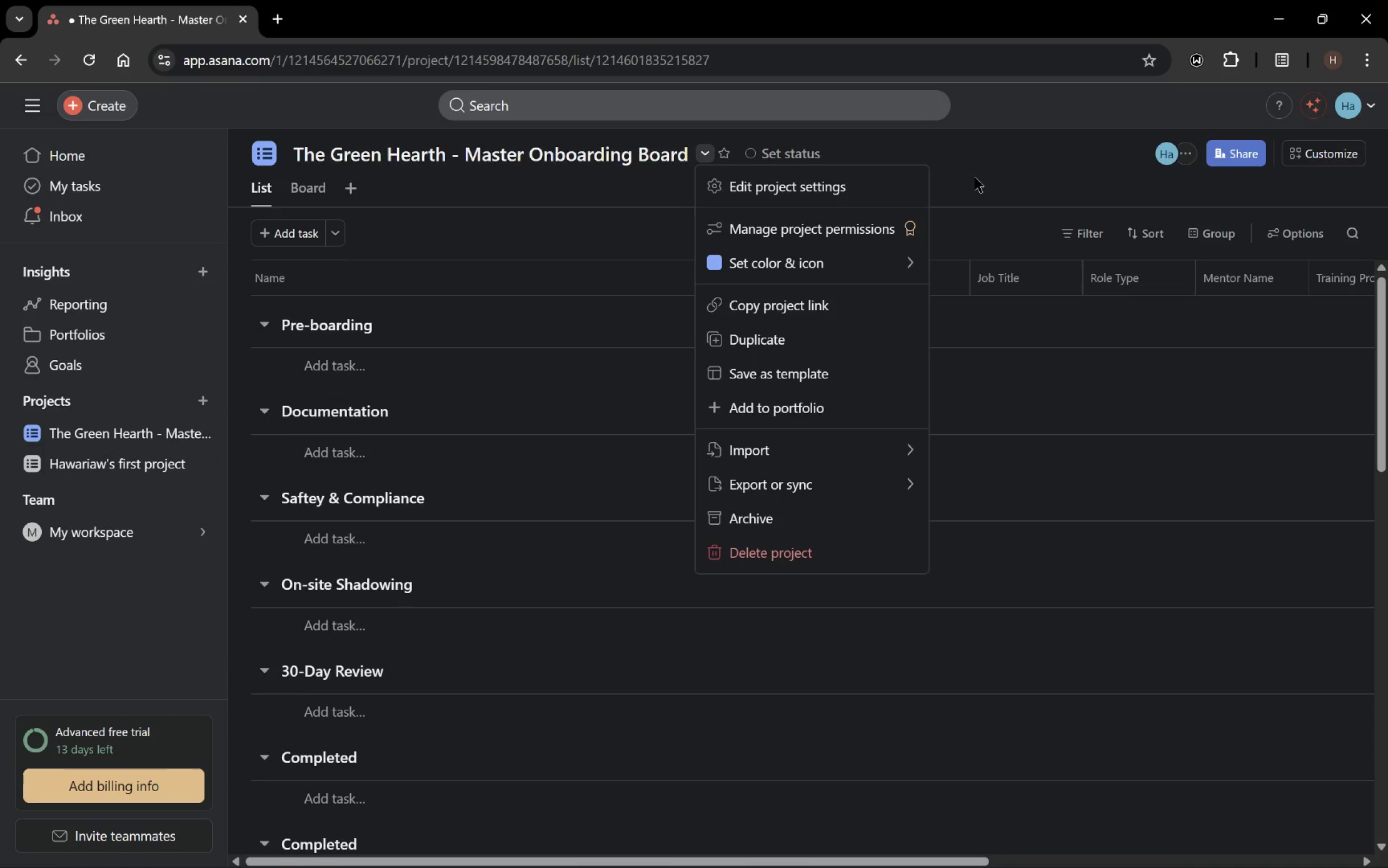 
left_click([975, 177])
 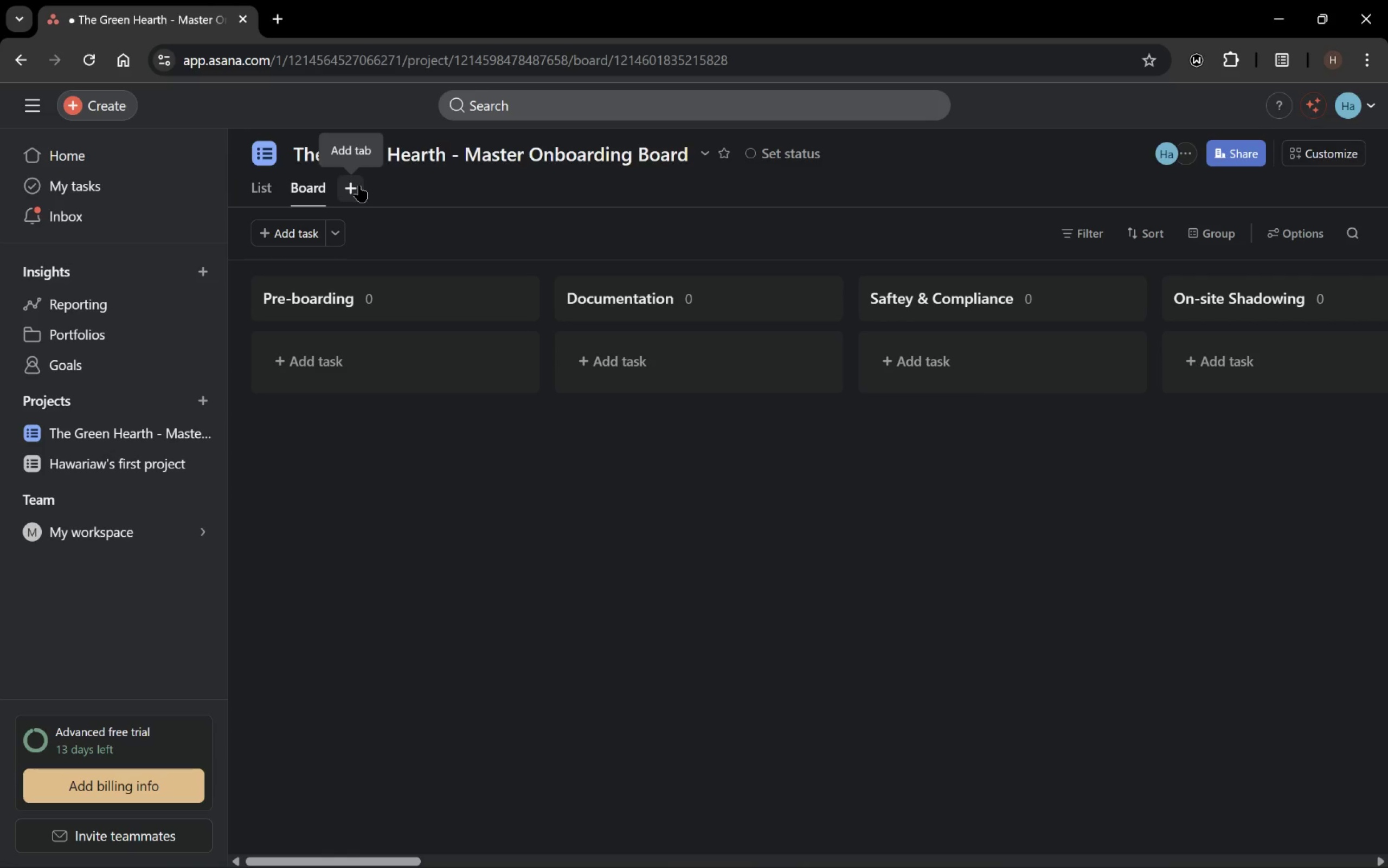 
wait(68.51)
 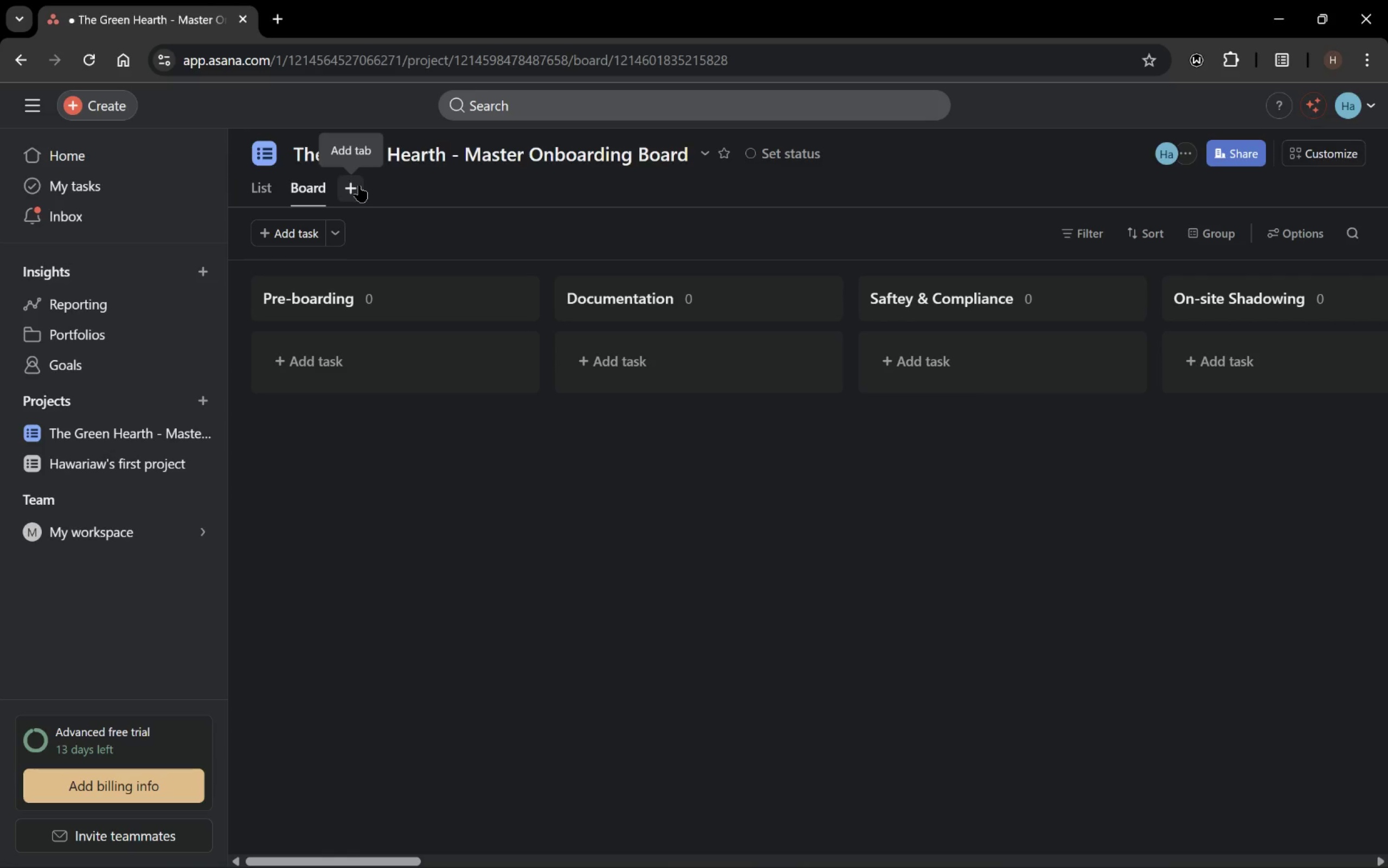 
mouse_move([377, 182])
 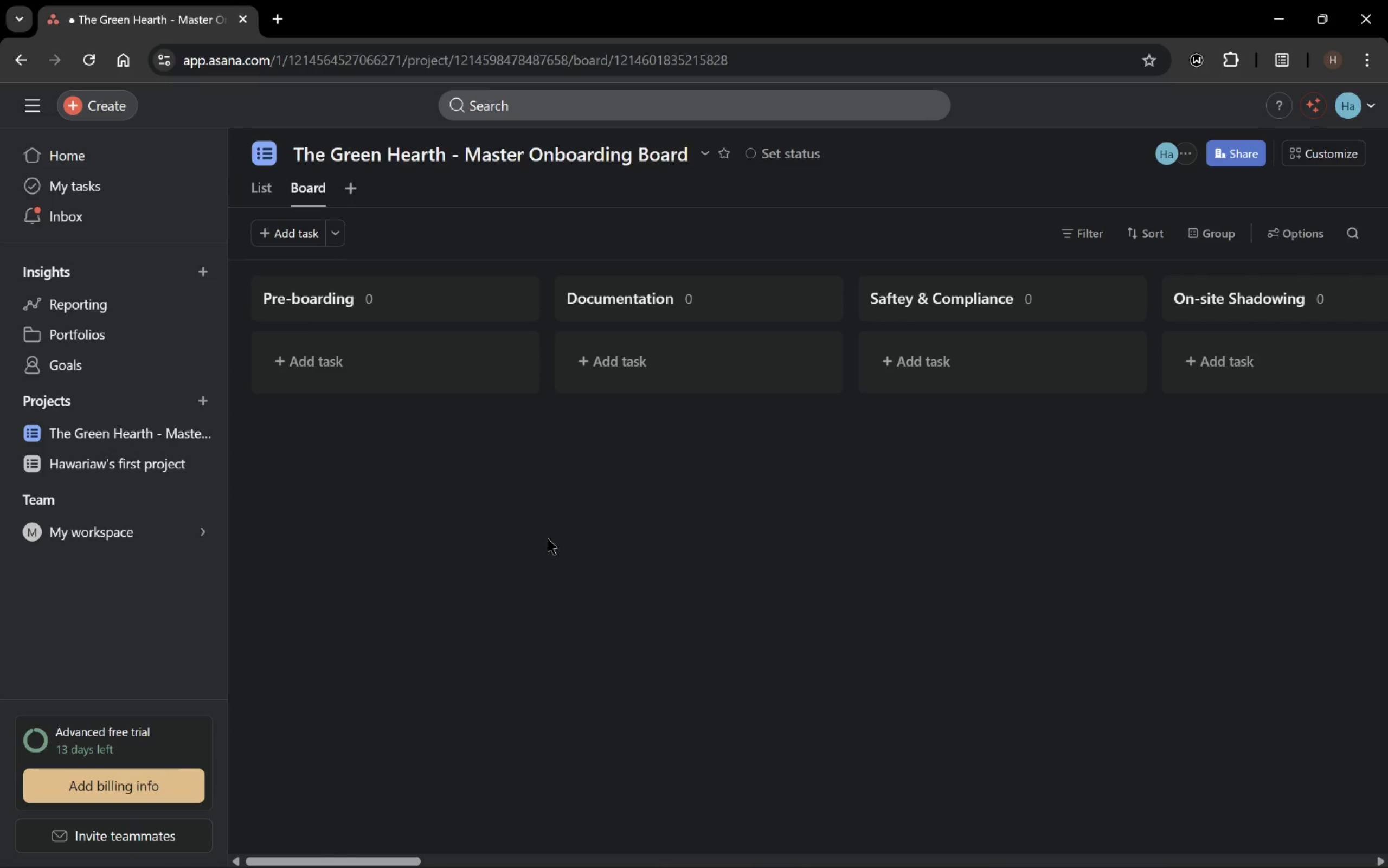 
left_click_drag(start_coordinate=[382, 862], to_coordinate=[1344, 858])
 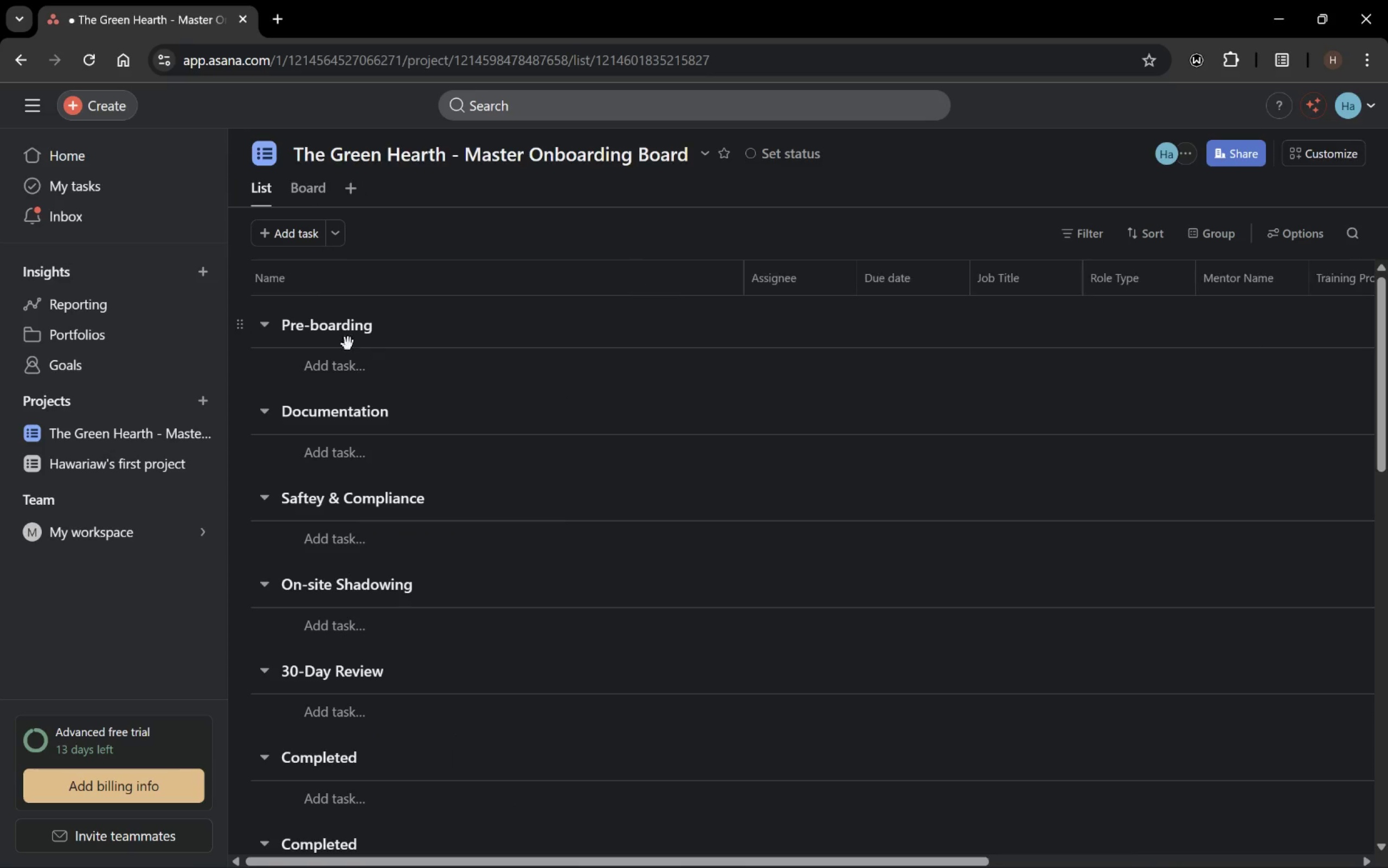 
double_click([272, 326])
 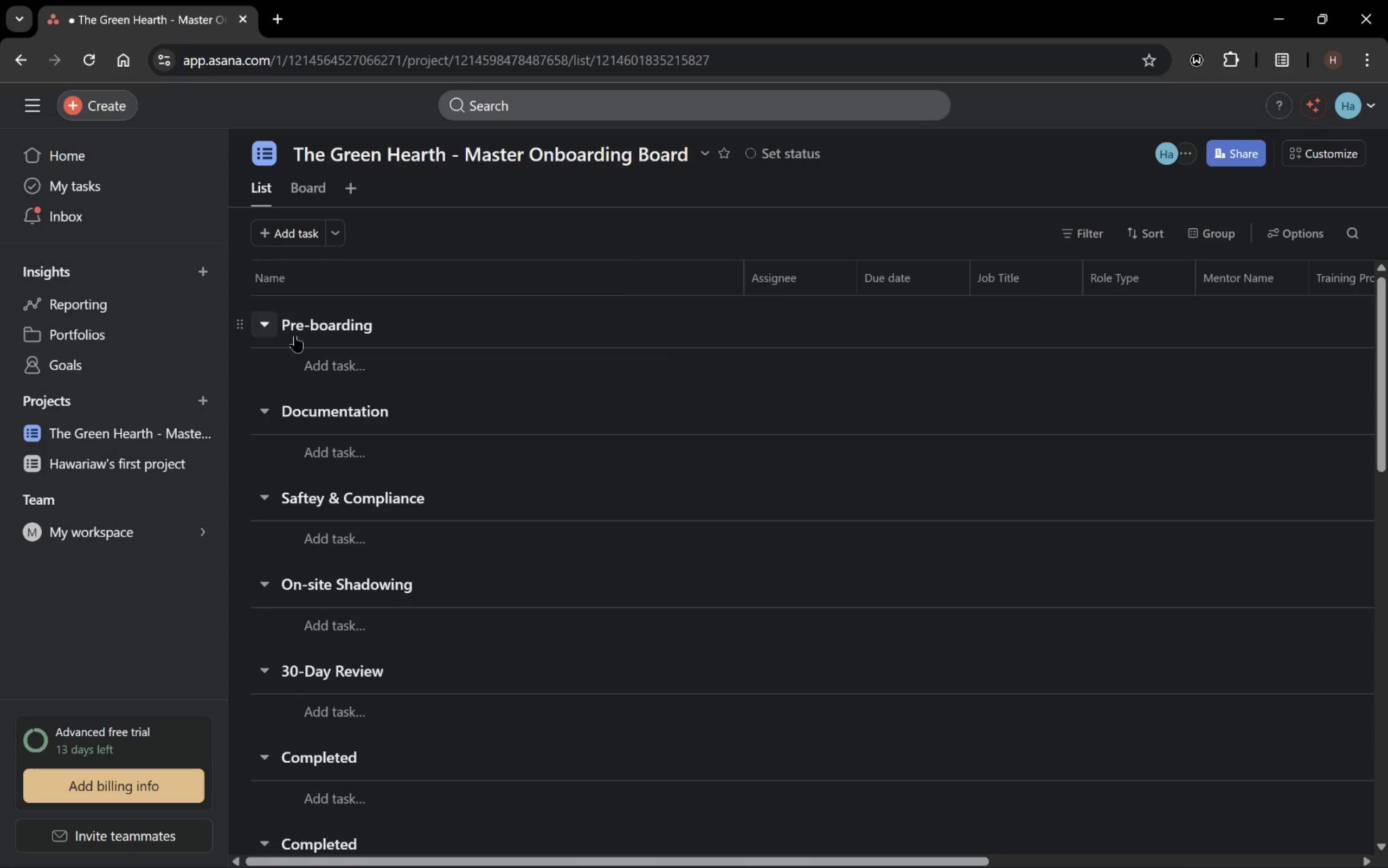 
scroll: coordinate [384, 436], scroll_direction: down, amount: 35.0
 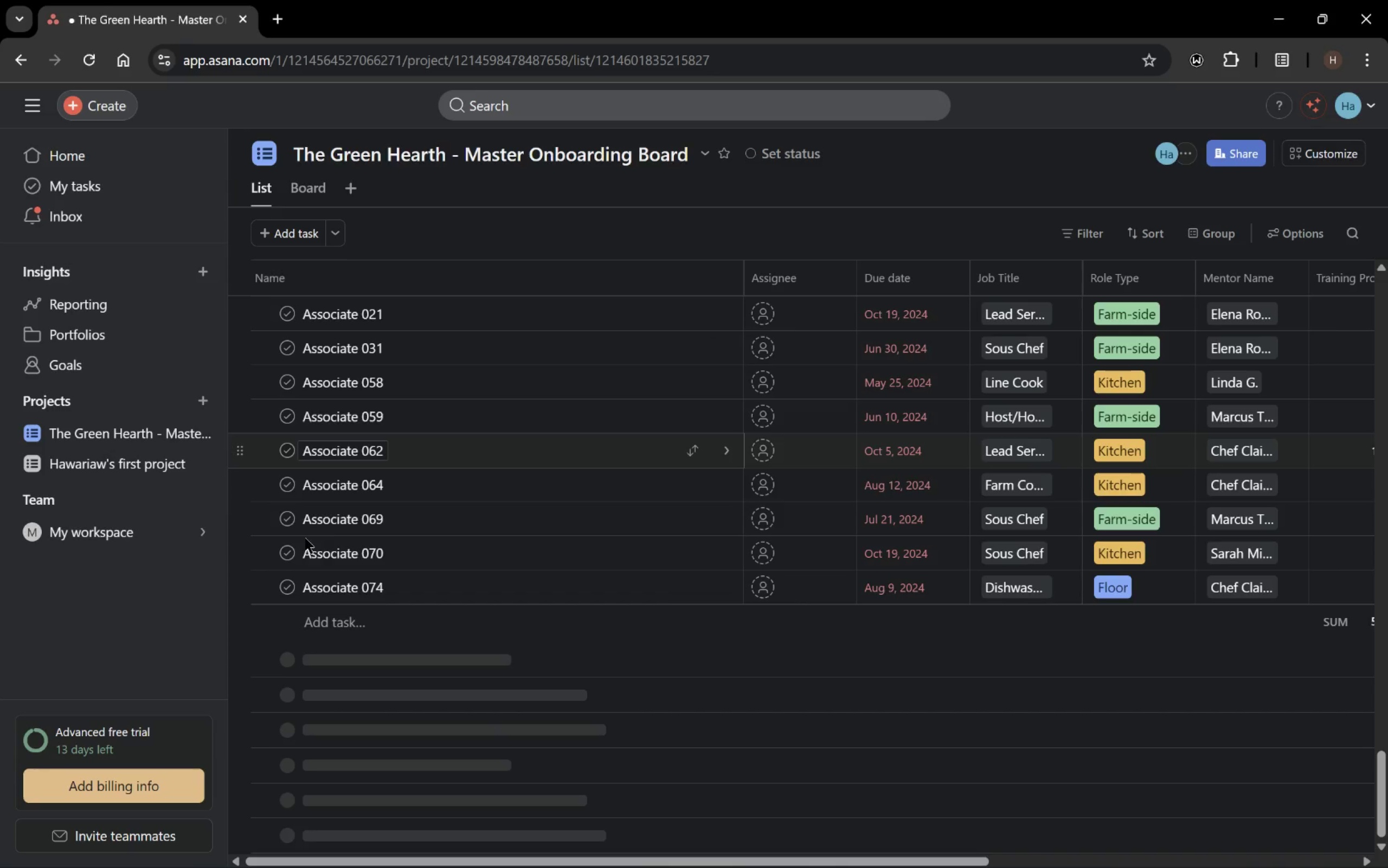 
scroll: coordinate [315, 538], scroll_direction: up, amount: 2.0
 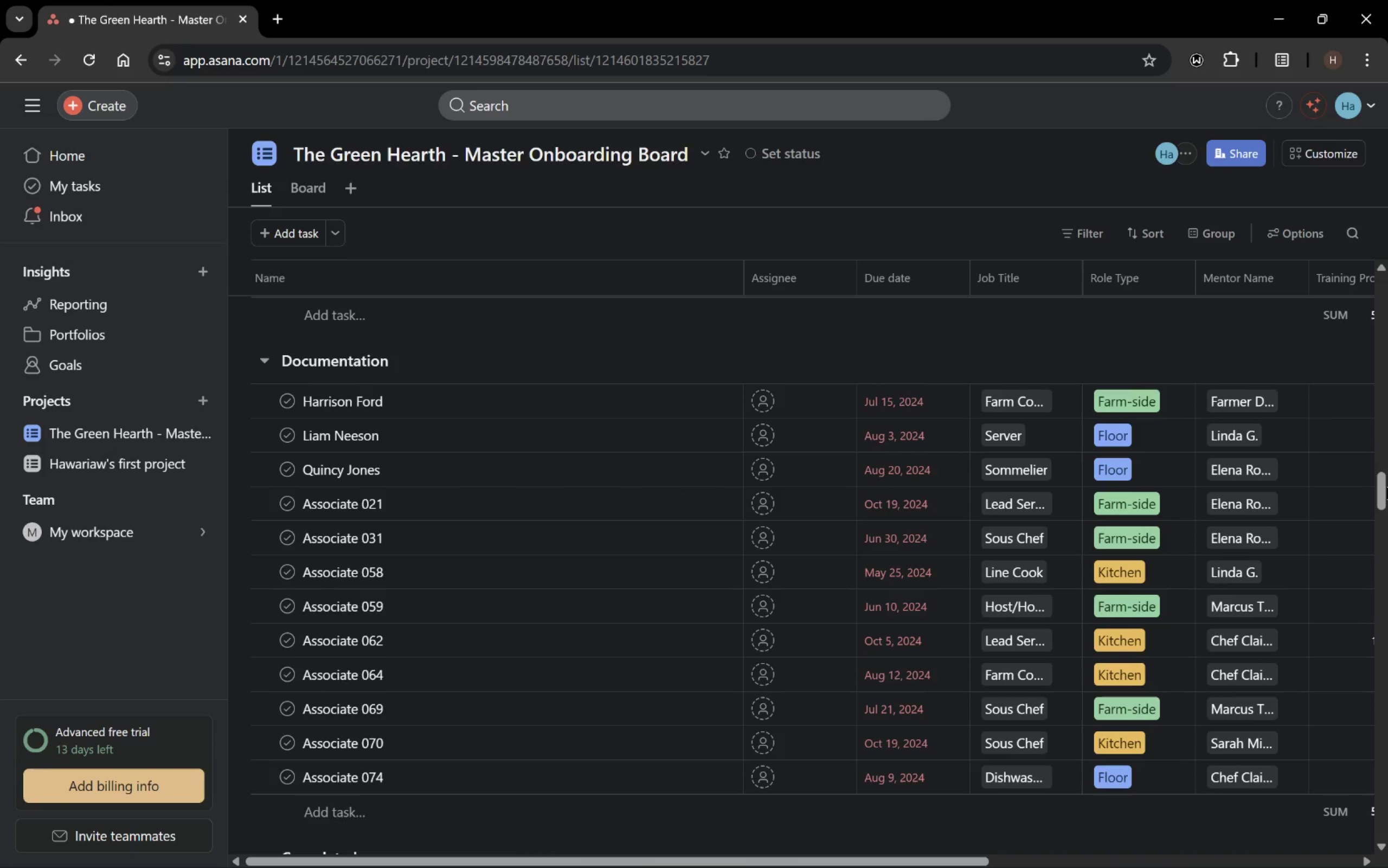 
left_click_drag(start_coordinate=[1382, 488], to_coordinate=[1366, 271])
 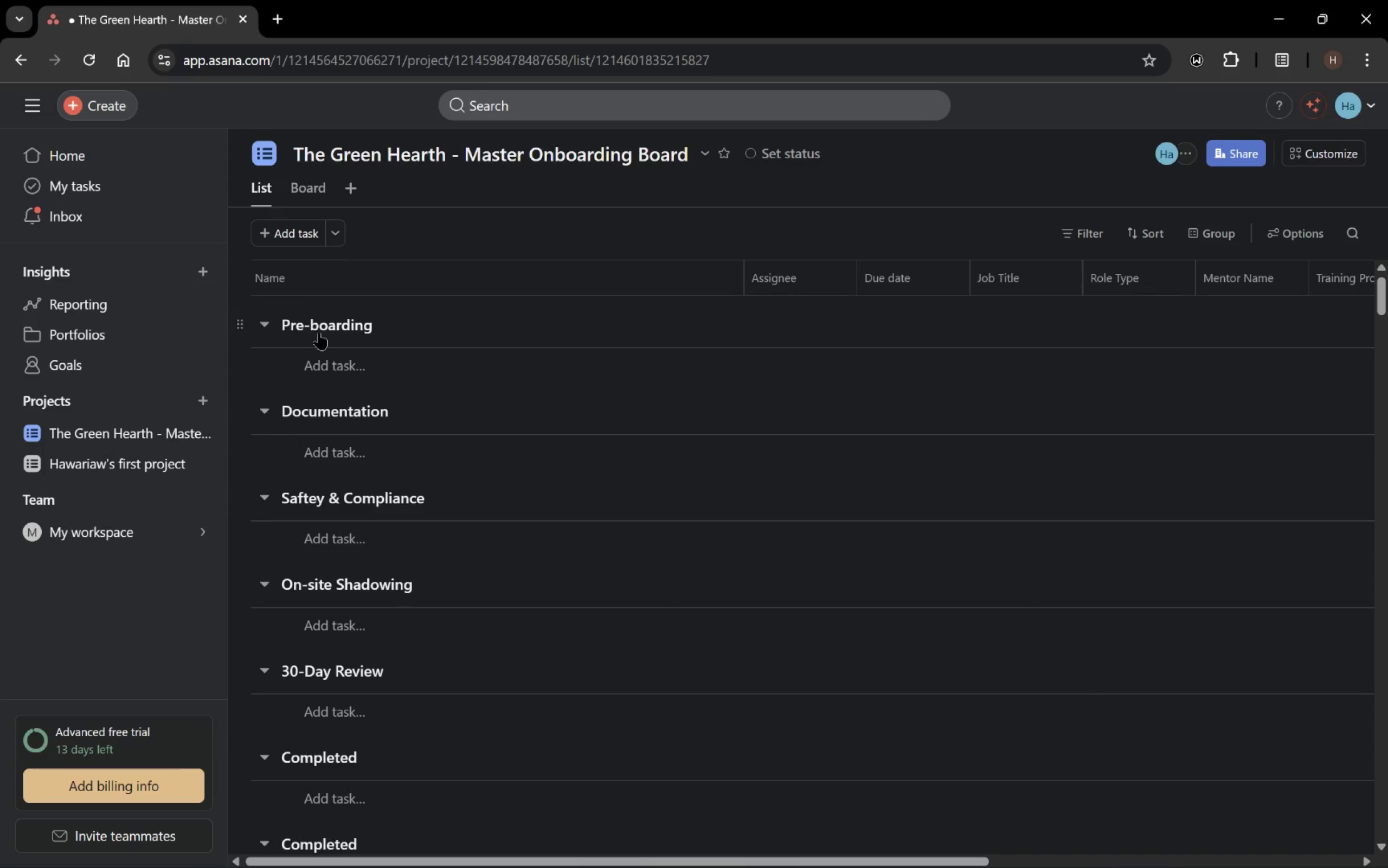 
scroll: coordinate [275, 385], scroll_direction: down, amount: 4.0
 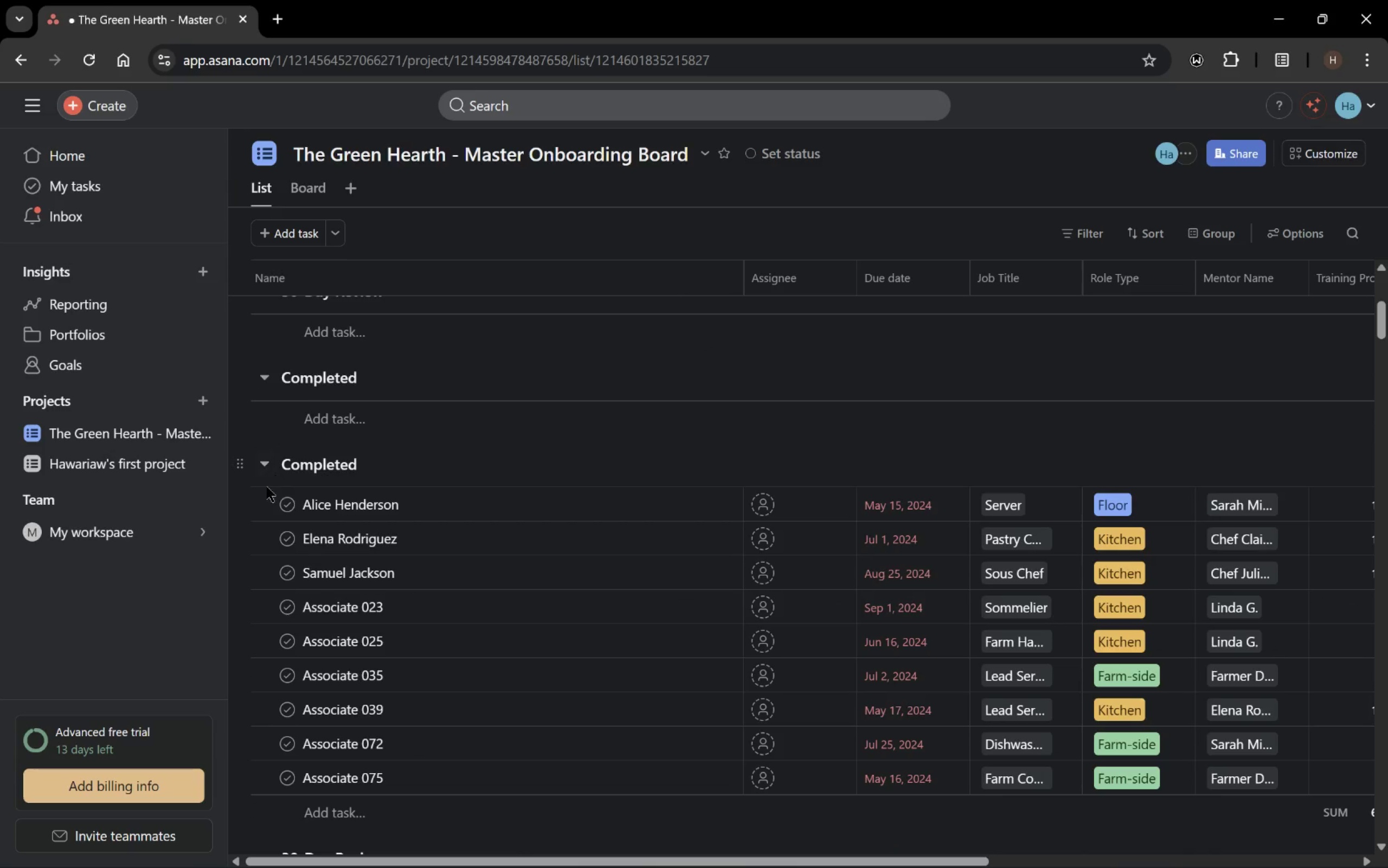 
left_click([262, 508])
 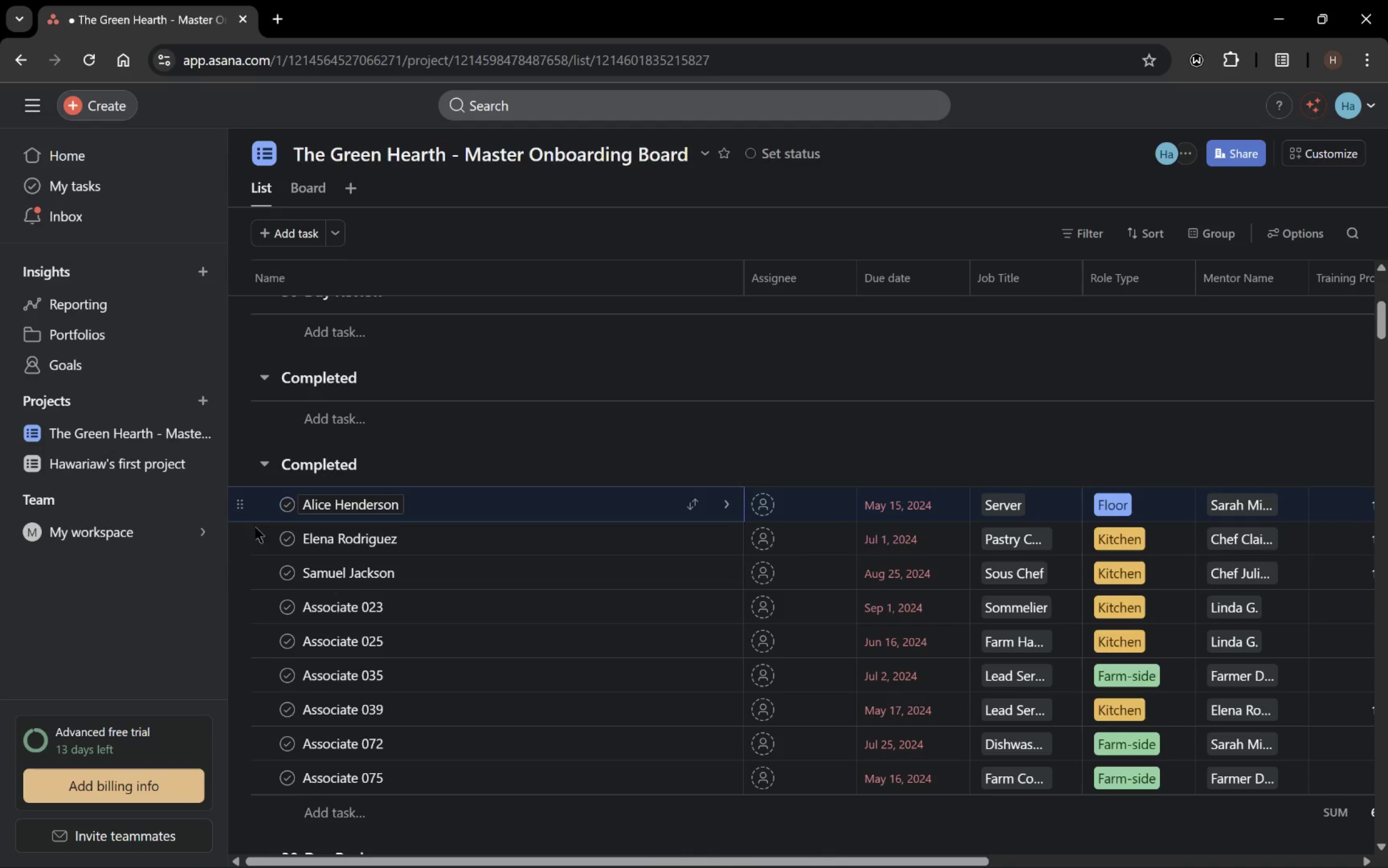 
hold_key(key=ShiftLeft, duration=1.14)
 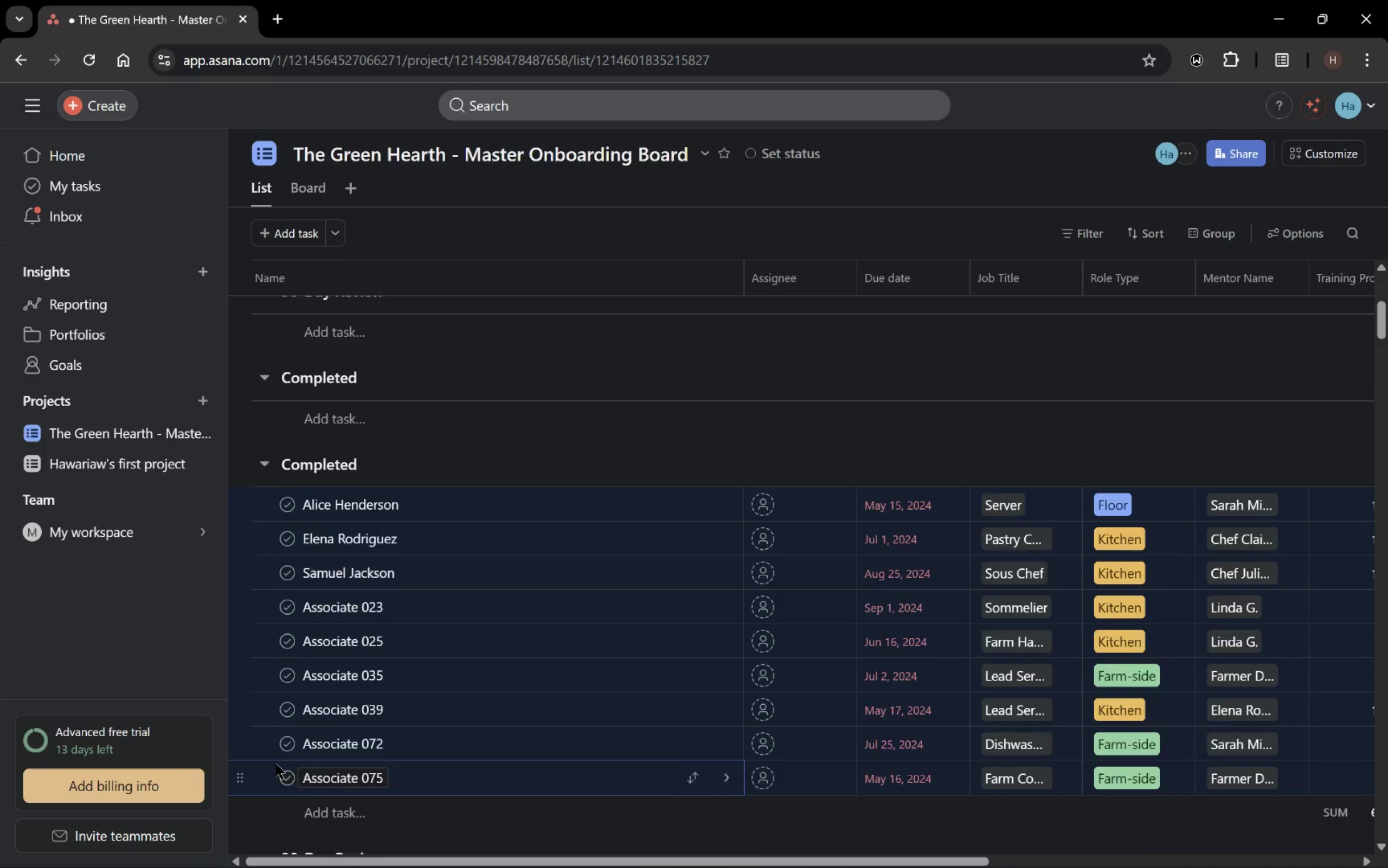 
scroll: coordinate [278, 761], scroll_direction: down, amount: 5.0
 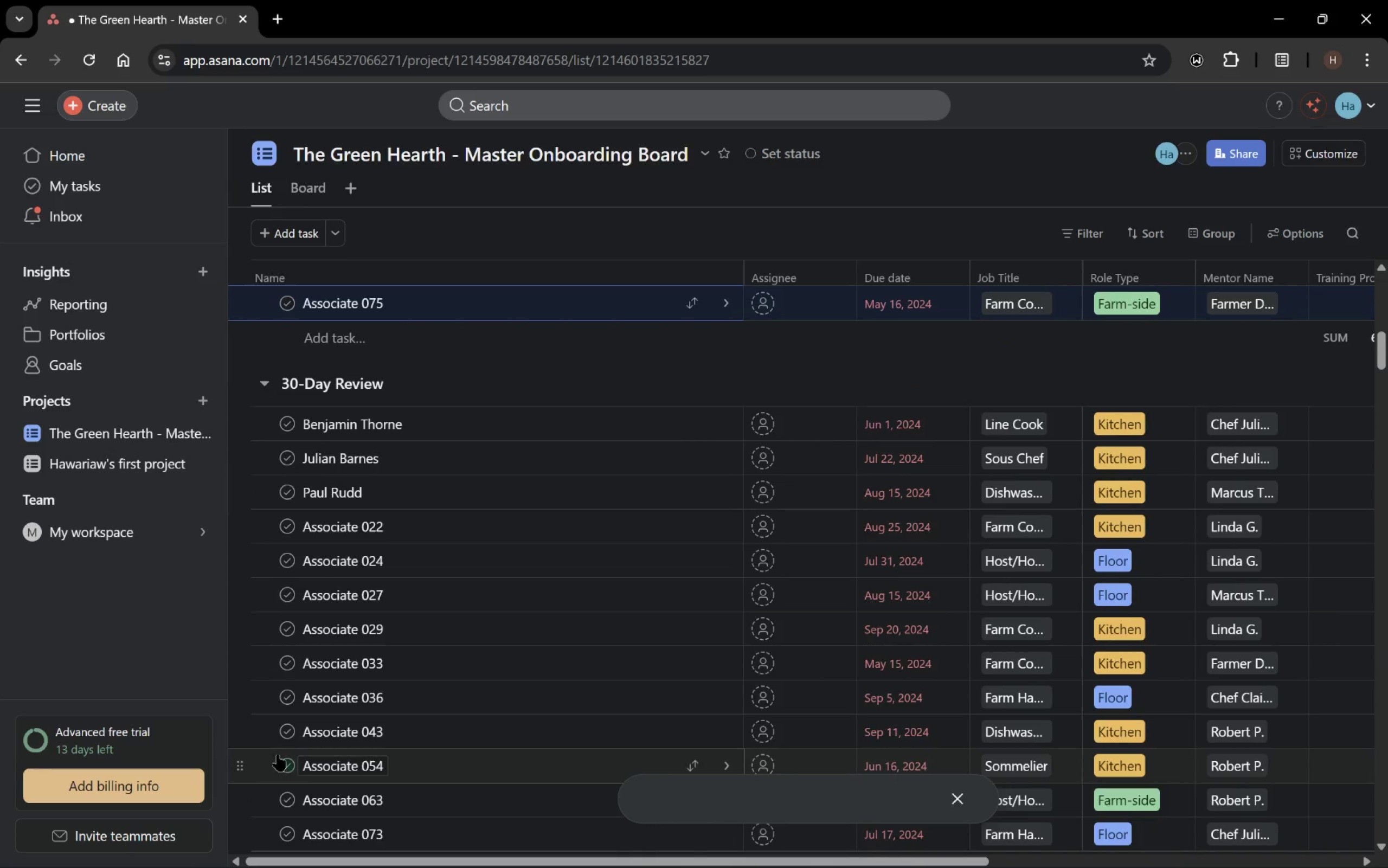 
hold_key(key=ShiftLeft, duration=1.34)
left_click([265, 538])
 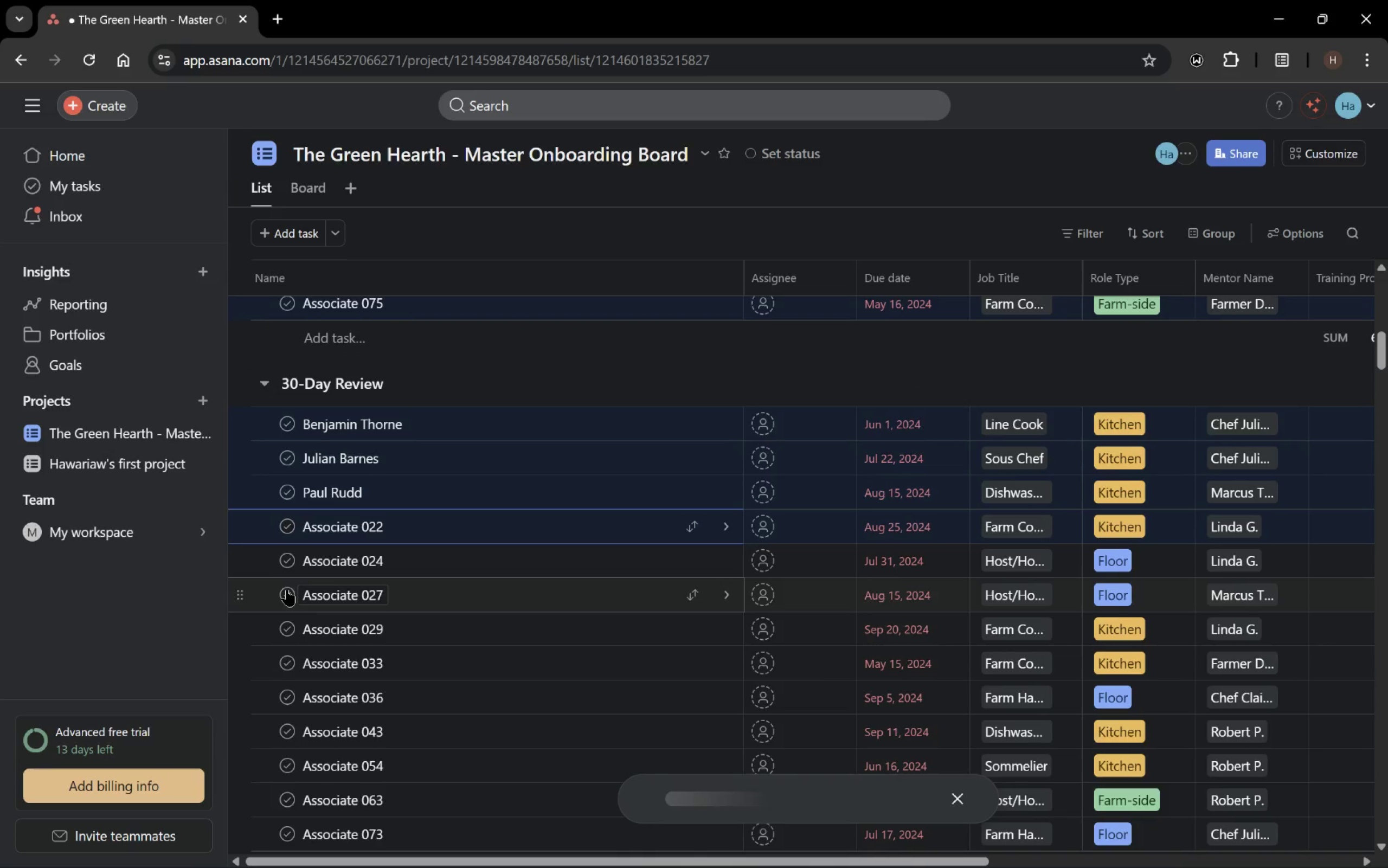 
scroll: coordinate [293, 610], scroll_direction: down, amount: 44.0
 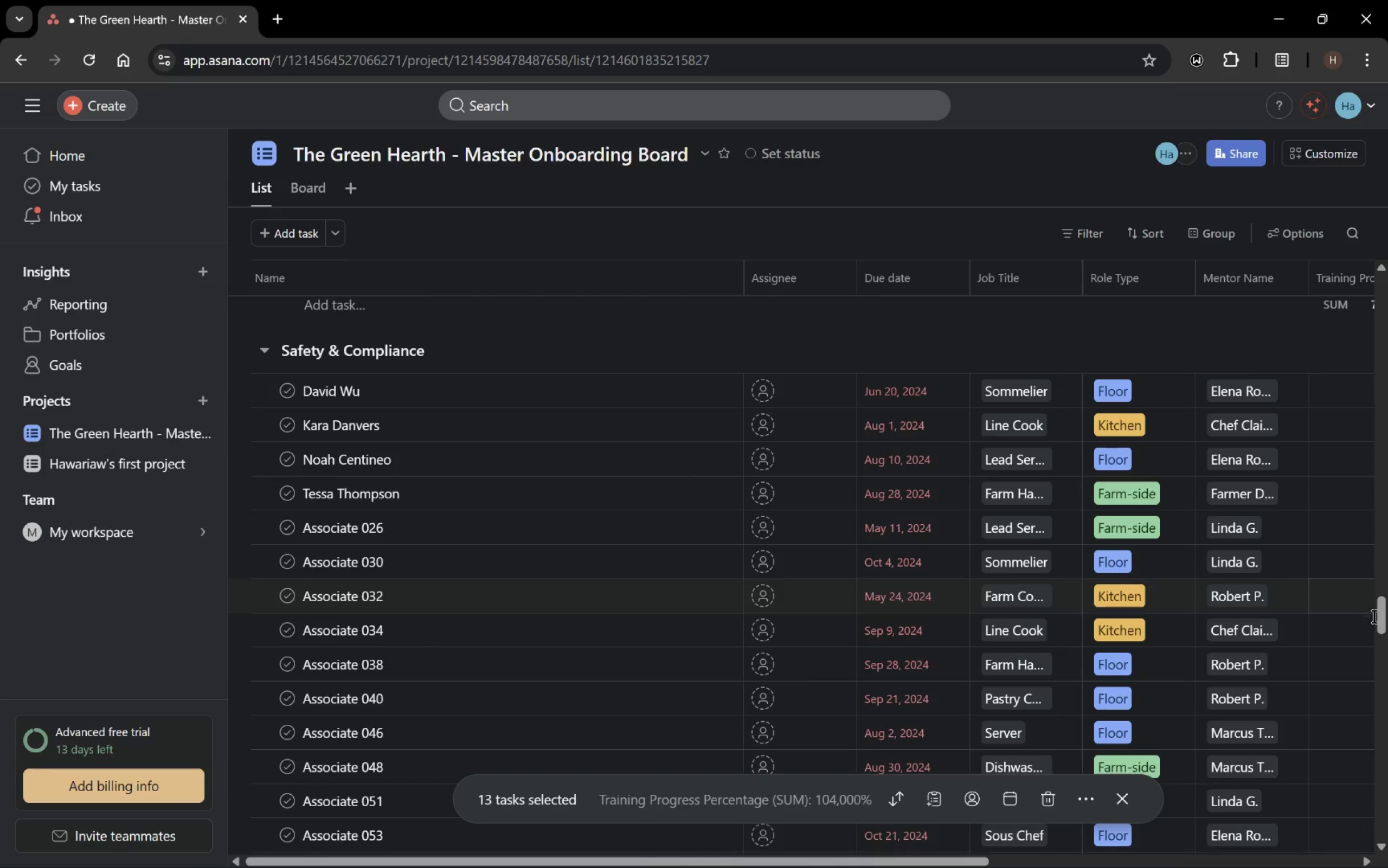 
left_click_drag(start_coordinate=[1384, 624], to_coordinate=[1355, 833])
 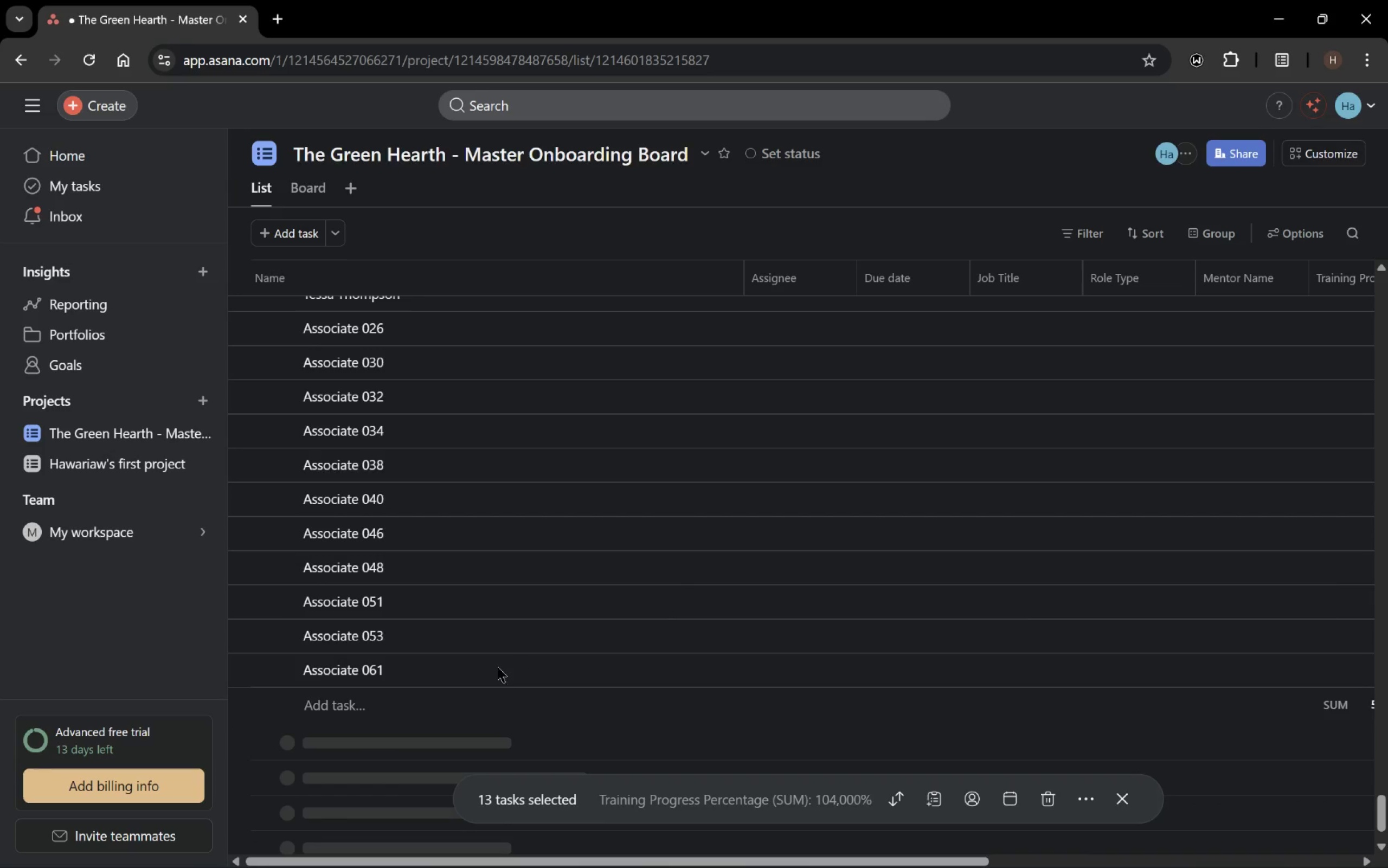 
hold_key(key=ShiftLeft, duration=1.52)
 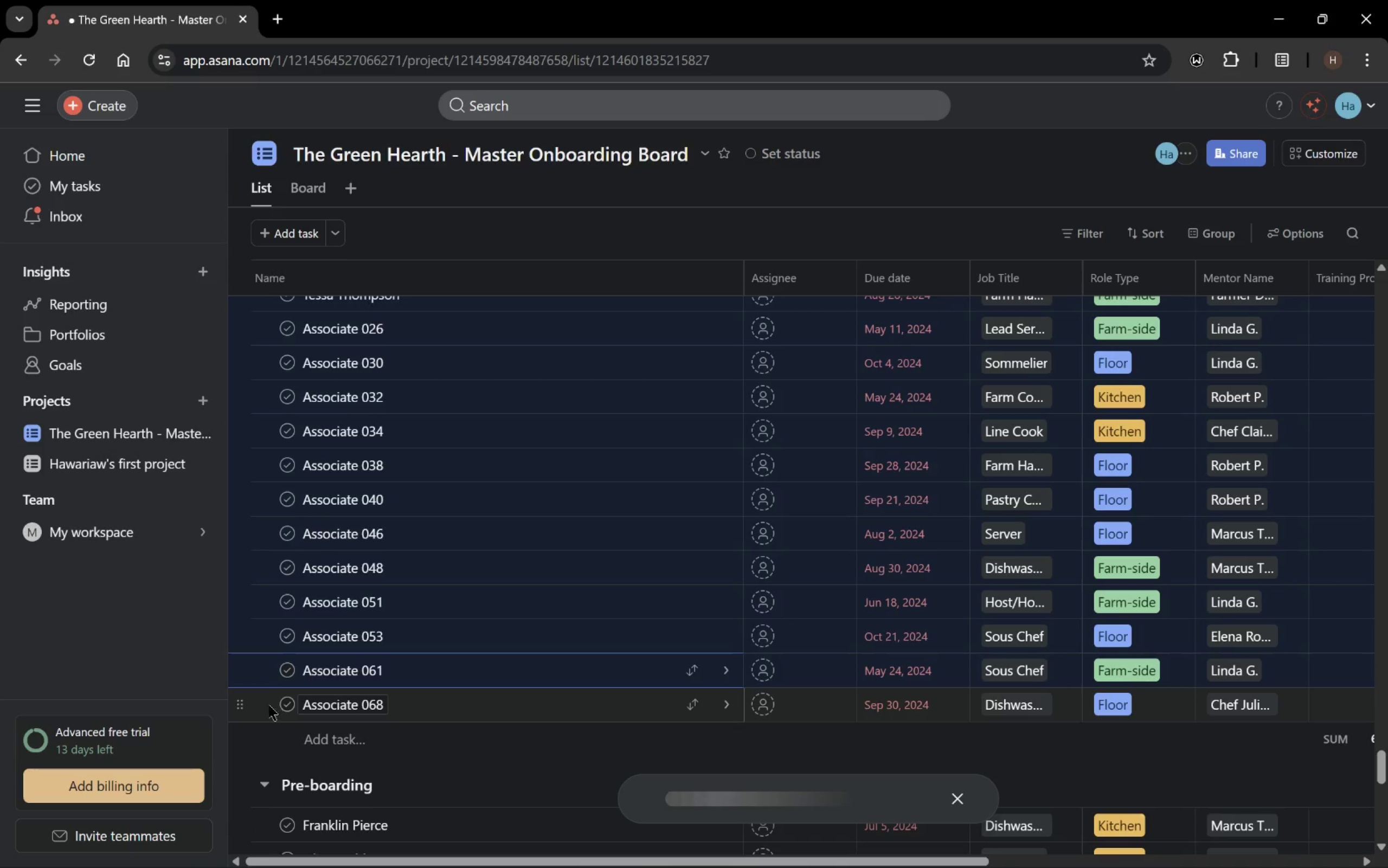 
hold_key(key=ShiftLeft, duration=1.34)
left_click([266, 711])
 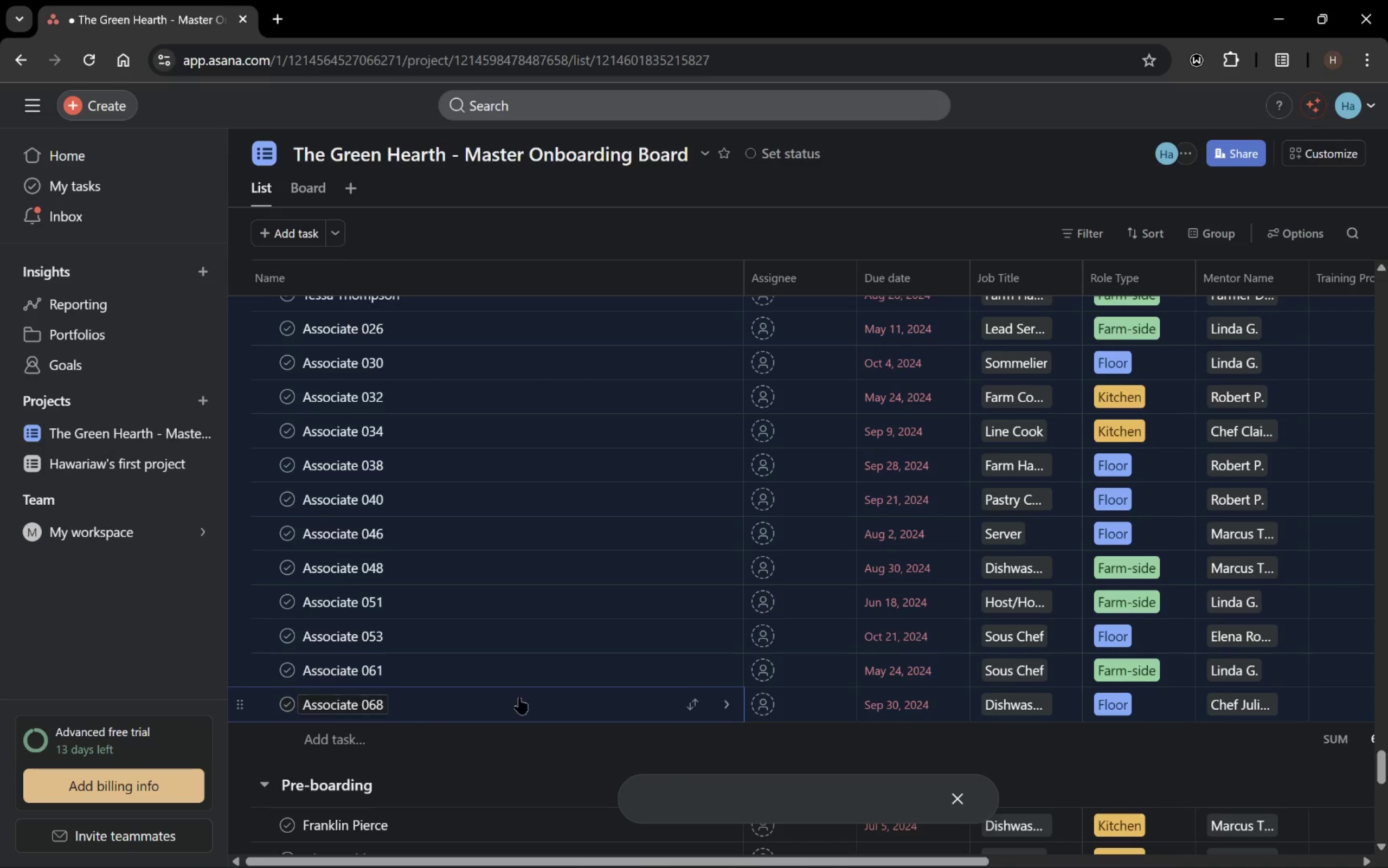 
scroll: coordinate [690, 689], scroll_direction: down, amount: 14.0
 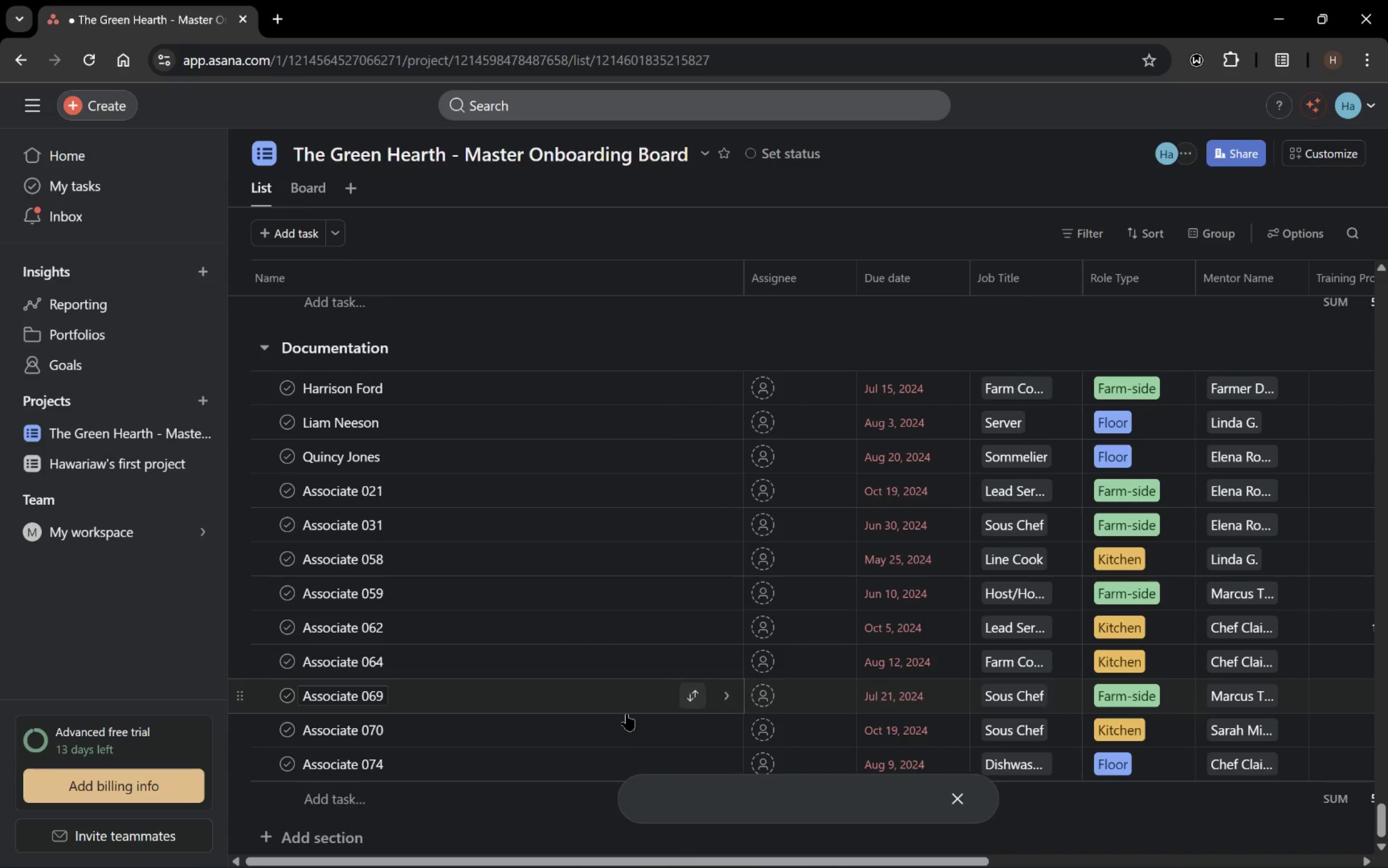 
hold_key(key=ShiftLeft, duration=1.42)
 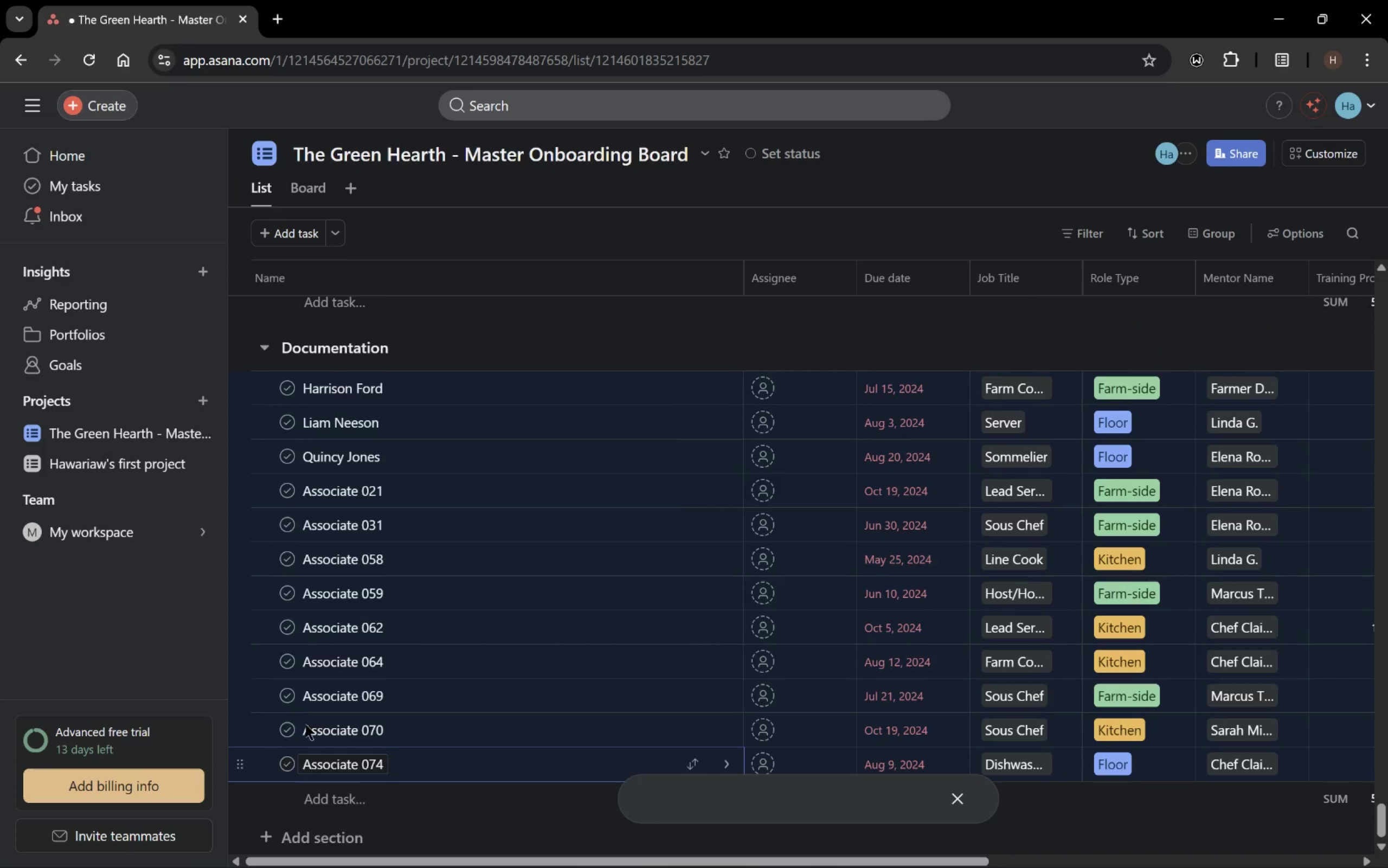 
scroll: coordinate [310, 718], scroll_direction: down, amount: 12.0
 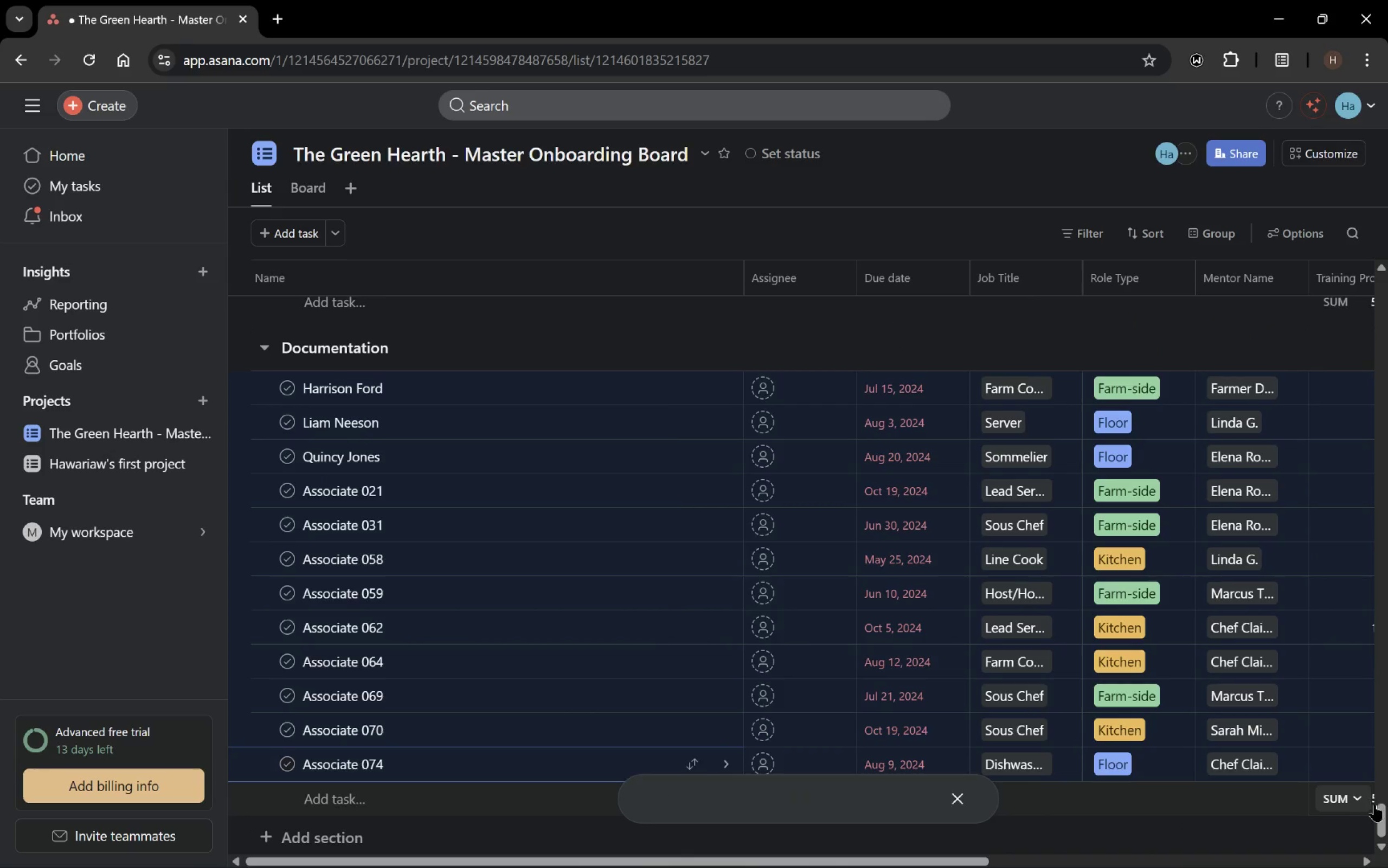 
left_click_drag(start_coordinate=[1380, 813], to_coordinate=[1361, 835])
 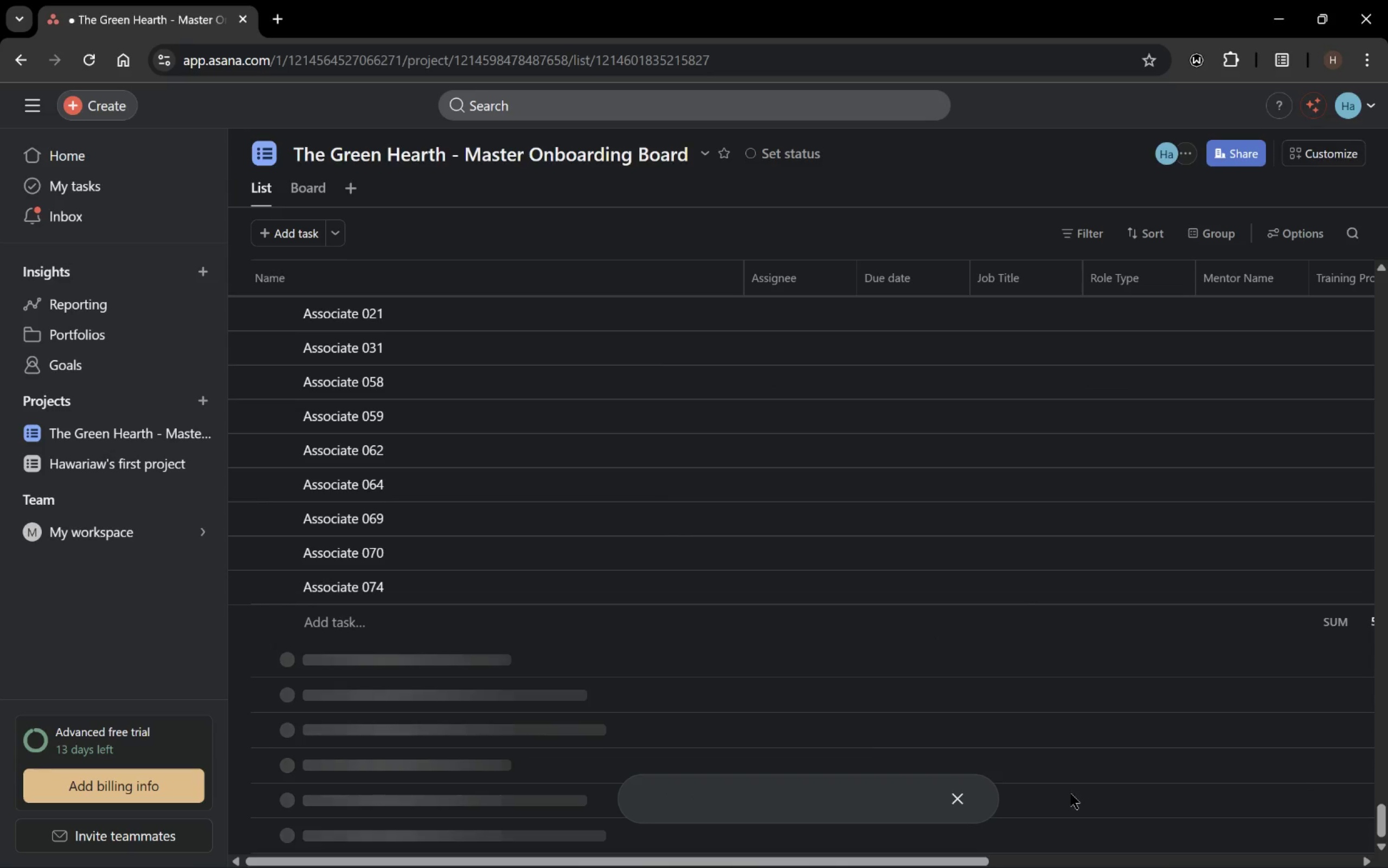 
scroll: coordinate [619, 636], scroll_direction: up, amount: 7.0
 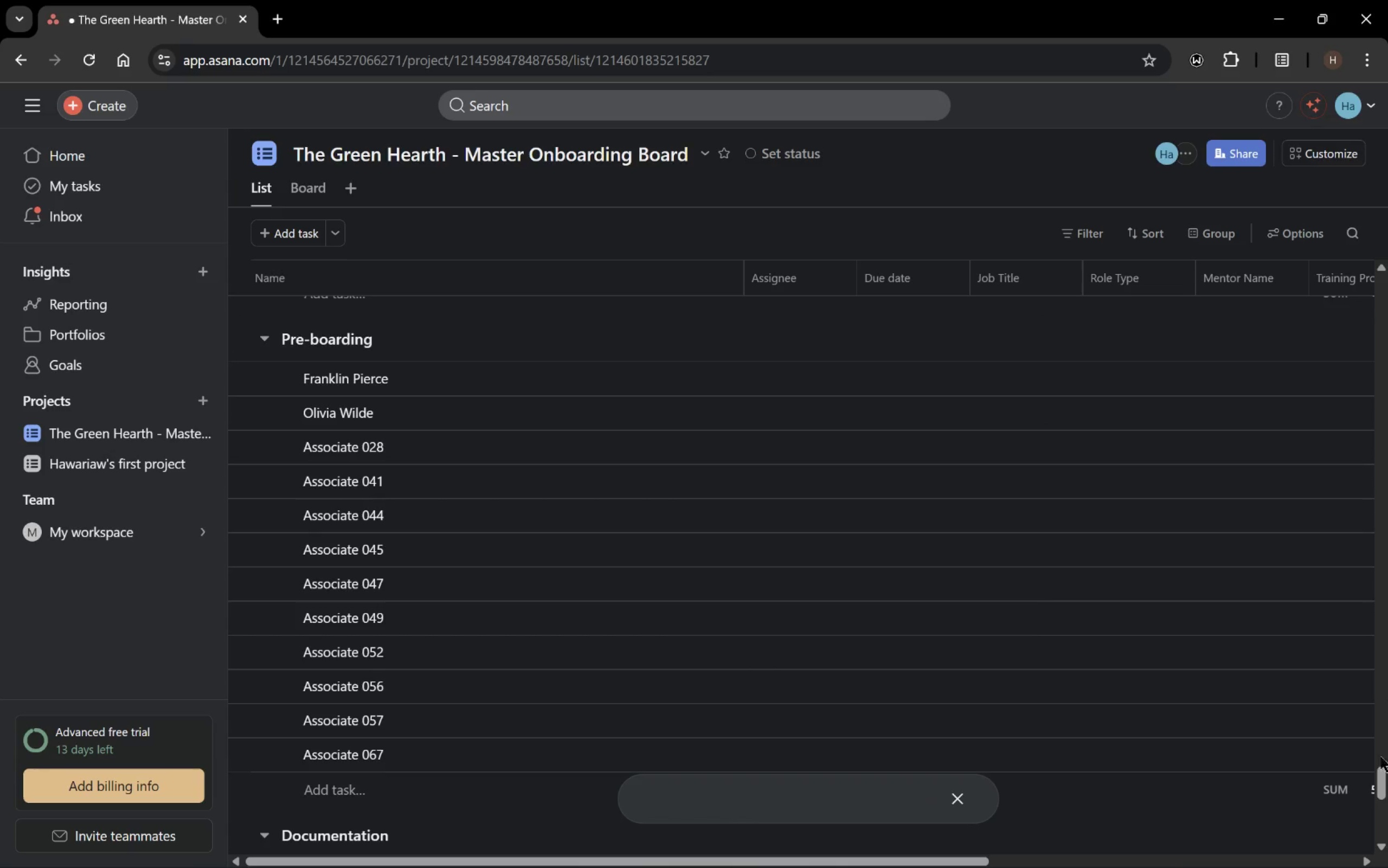 
left_click_drag(start_coordinate=[1383, 783], to_coordinate=[1371, 844])
 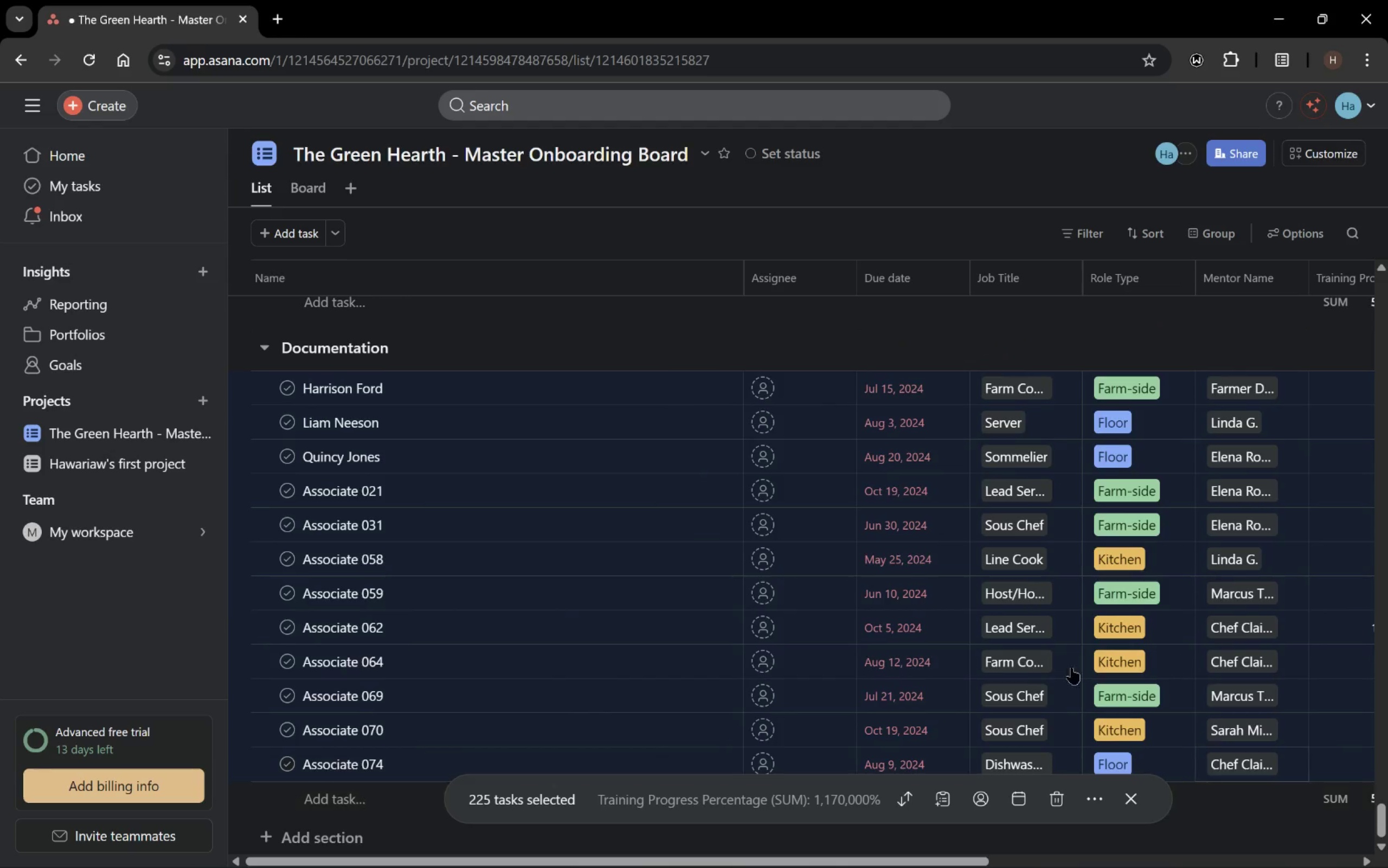 
scroll: coordinate [869, 618], scroll_direction: down, amount: 5.0
 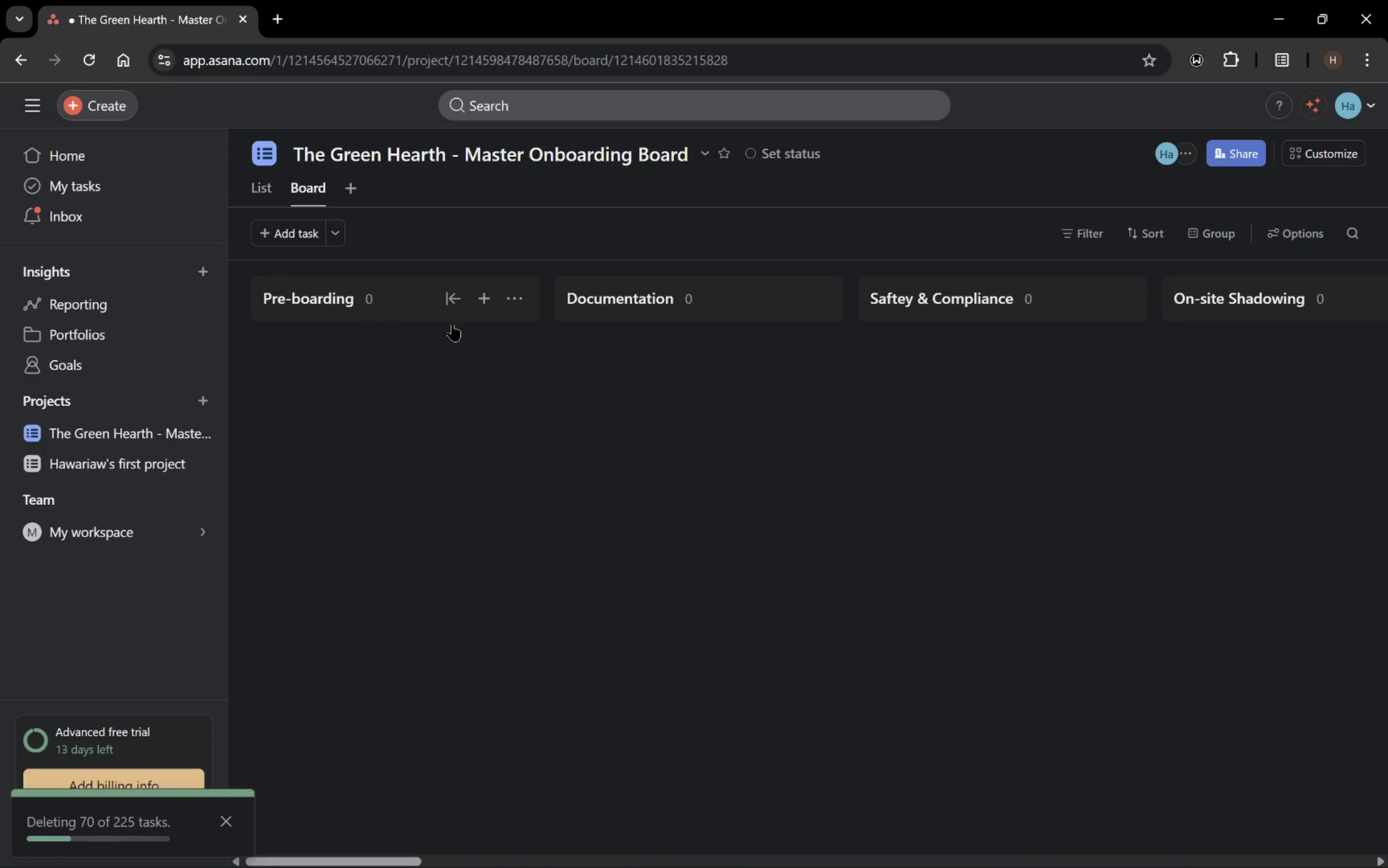 
wait(21.93)
 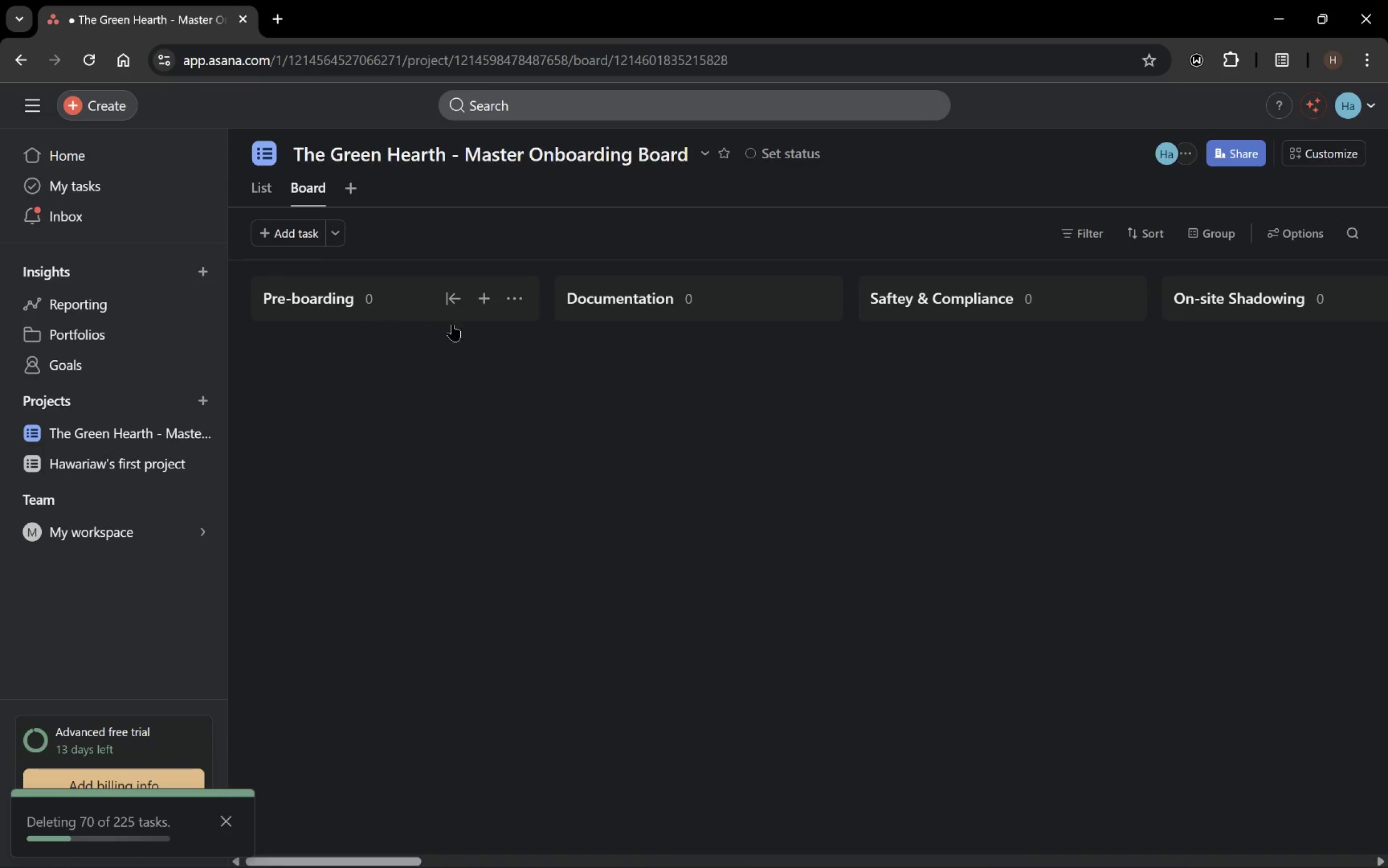 
left_click([491, 304])
 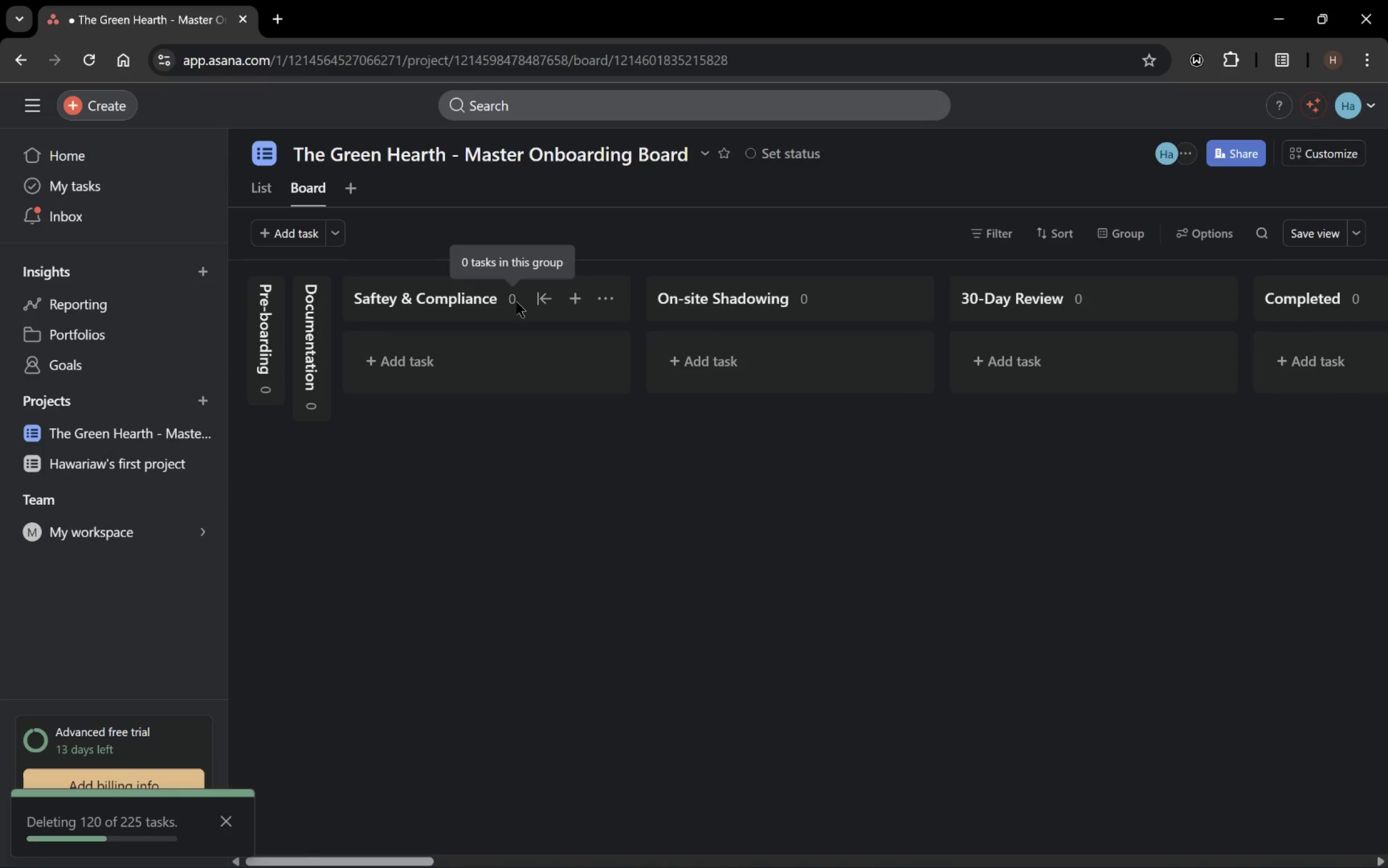 
left_click([534, 304])
 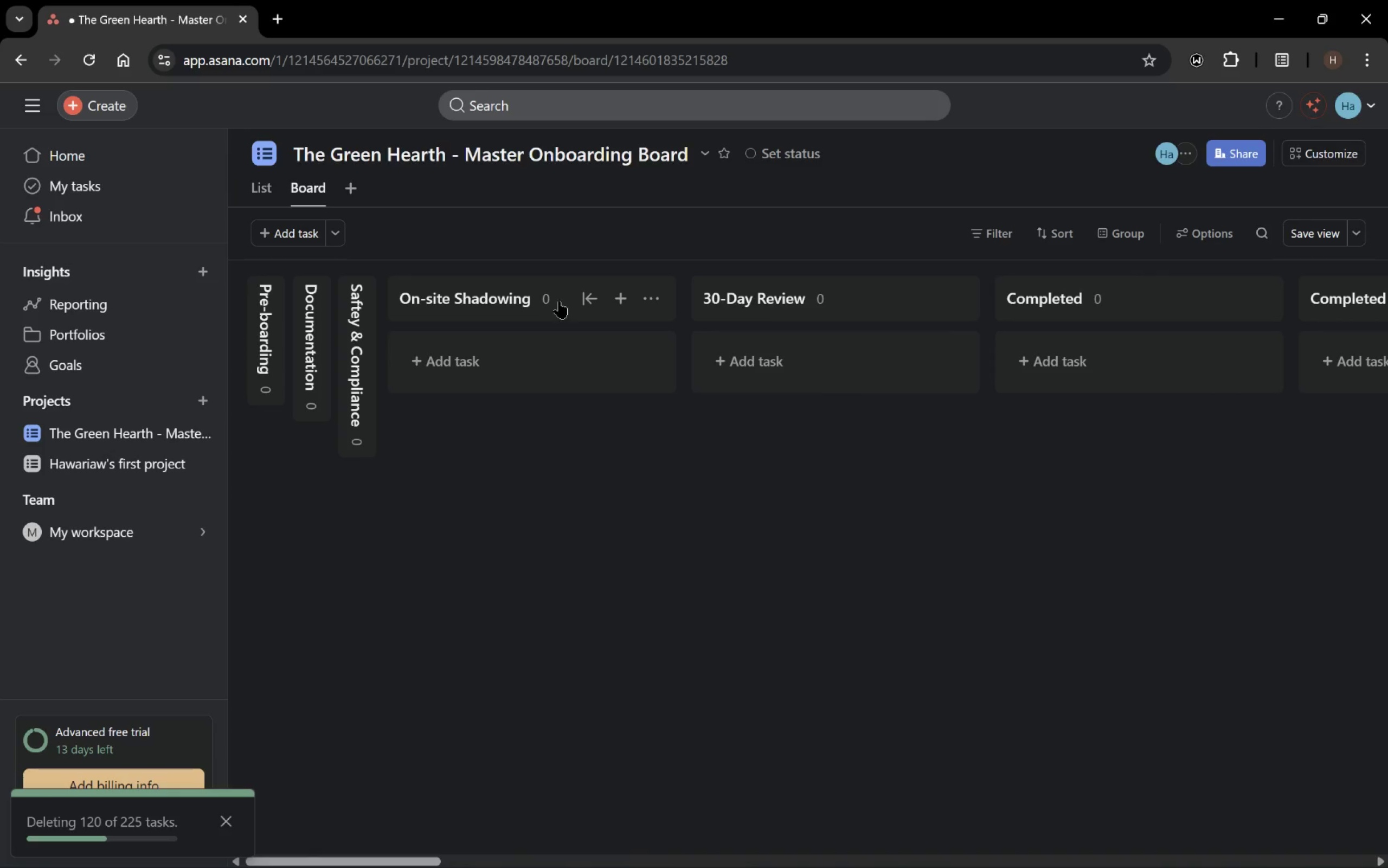 
left_click([584, 300])
 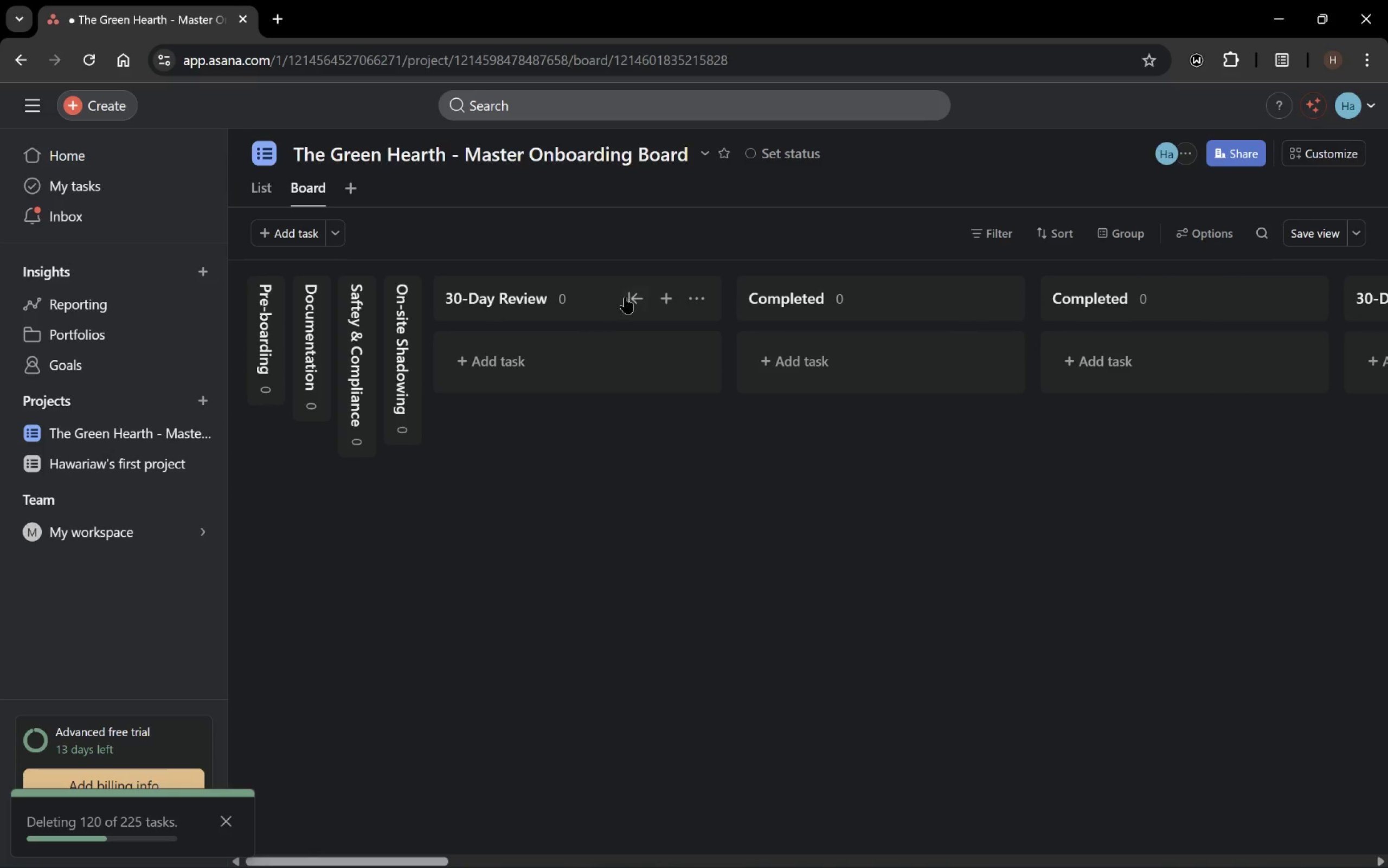 
left_click([636, 295])
 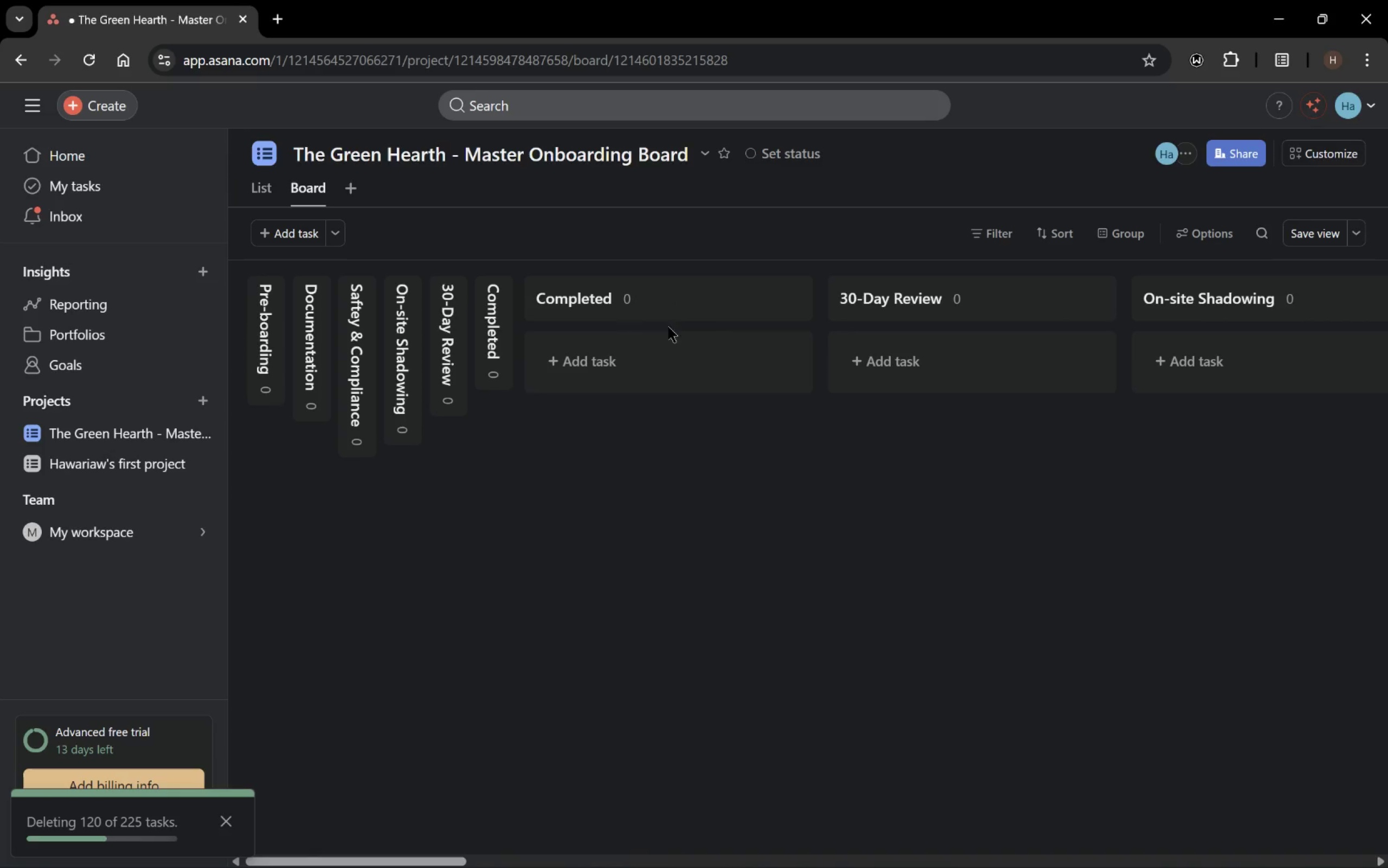 
left_click([795, 305])
 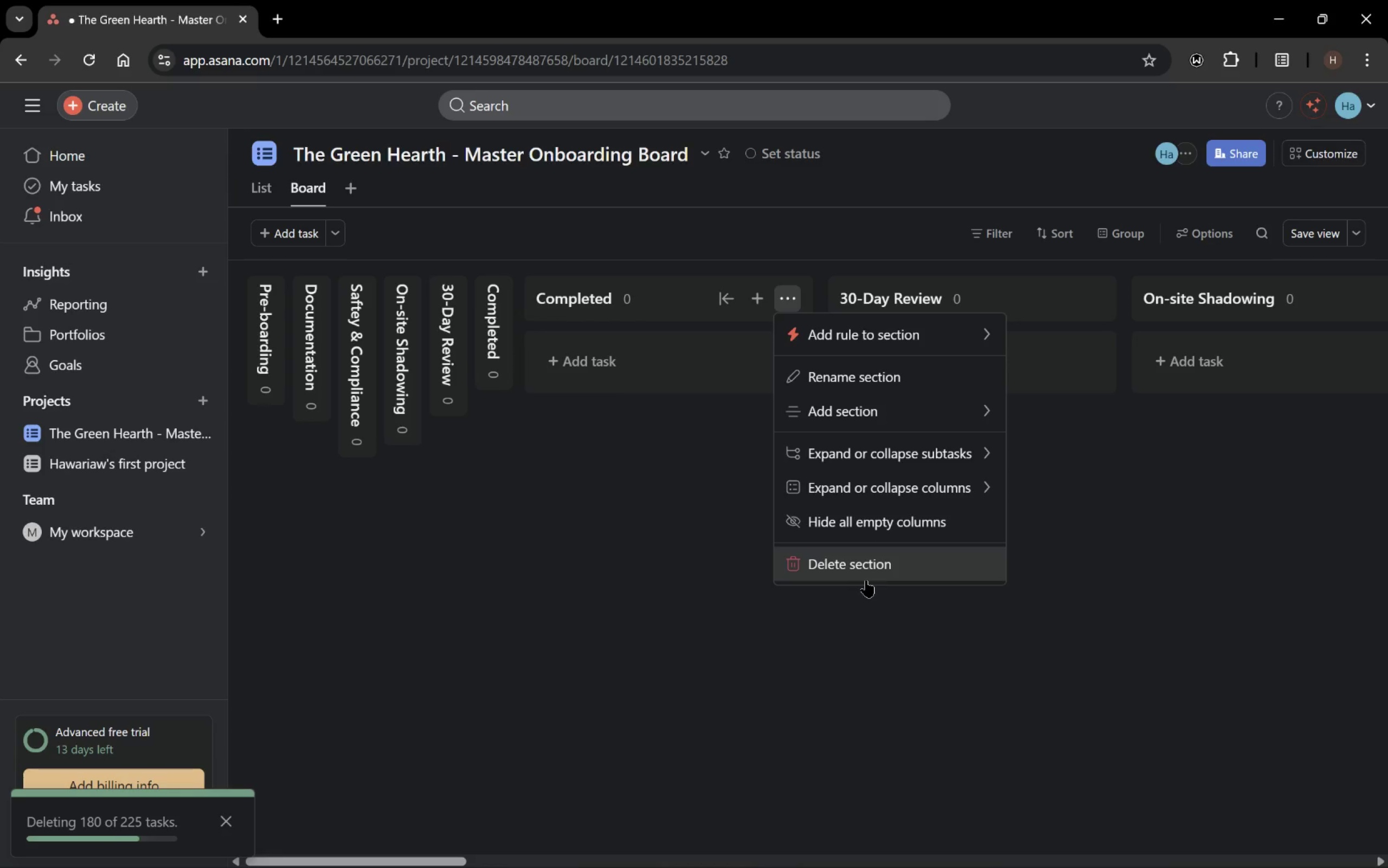 
left_click([863, 572])
 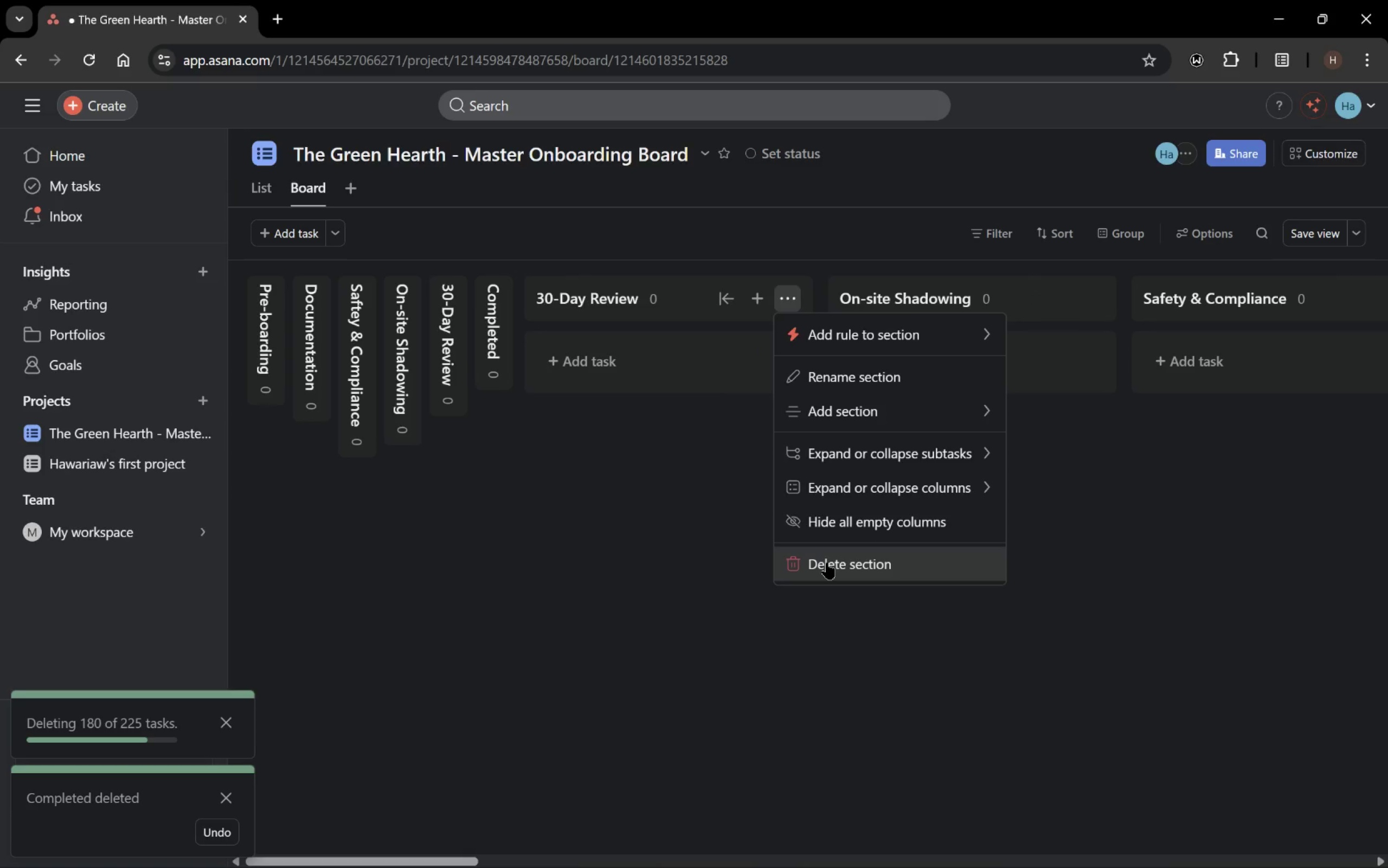 
left_click([827, 562])
 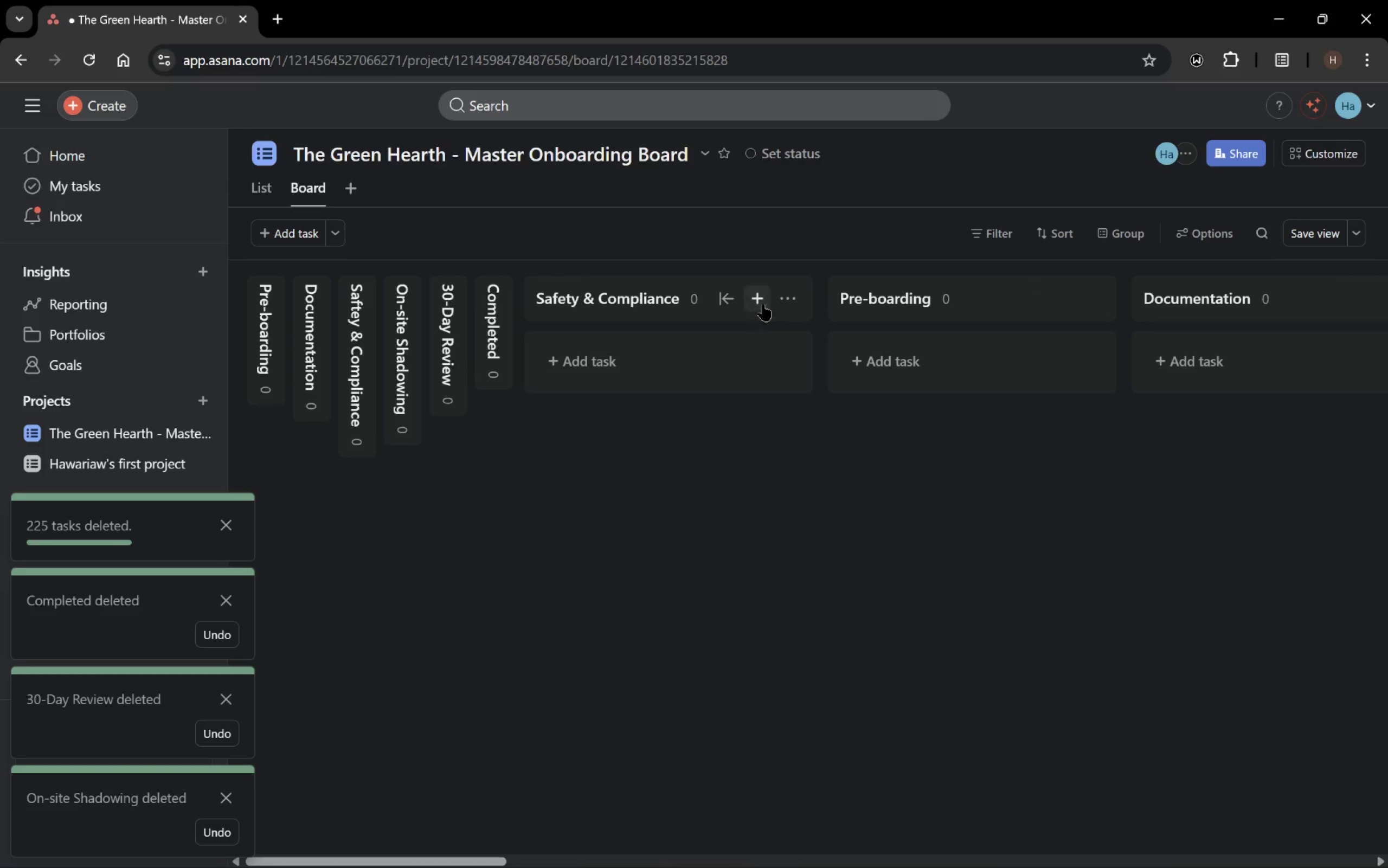 
left_click([817, 568])
 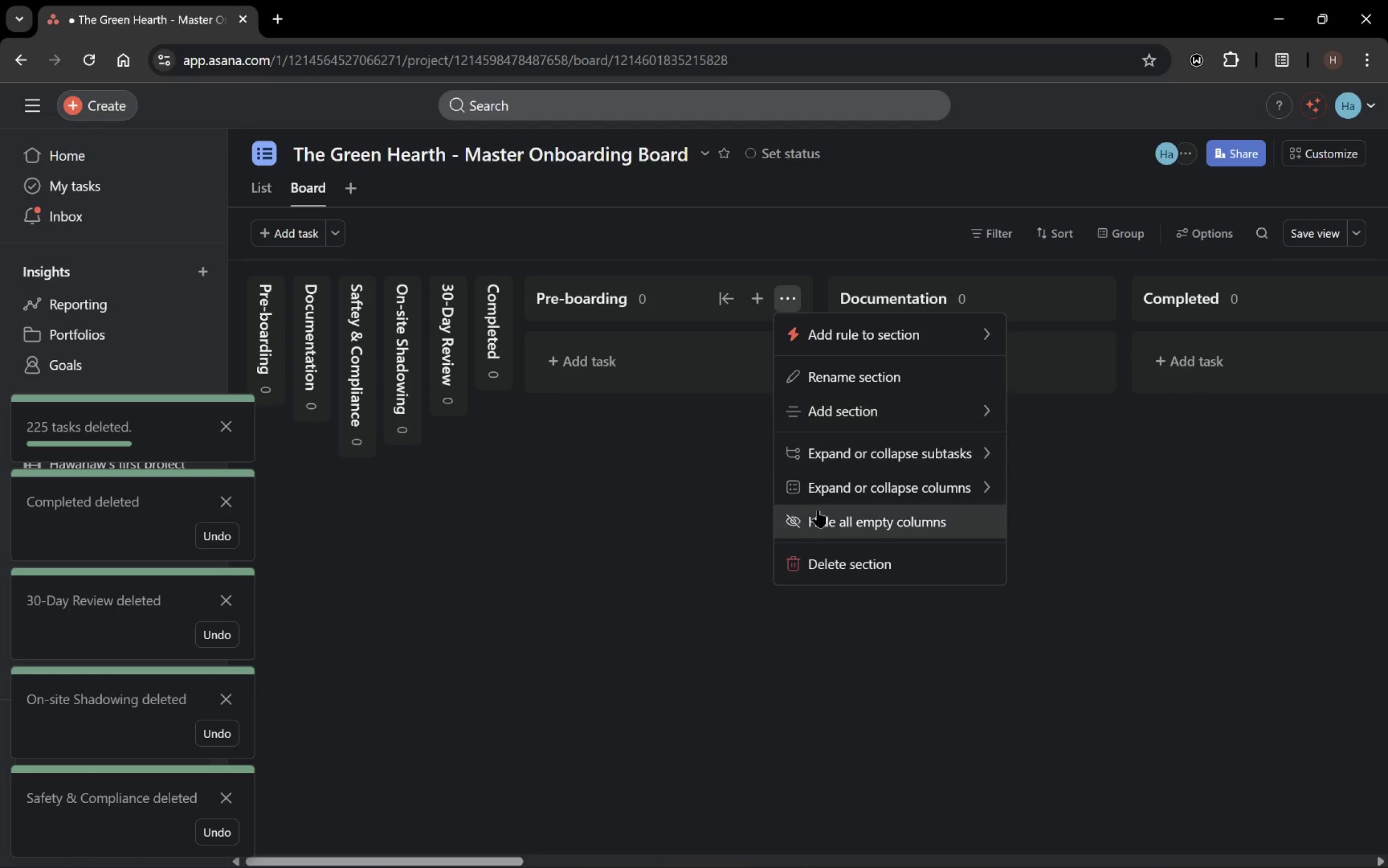 
left_click([828, 561])
 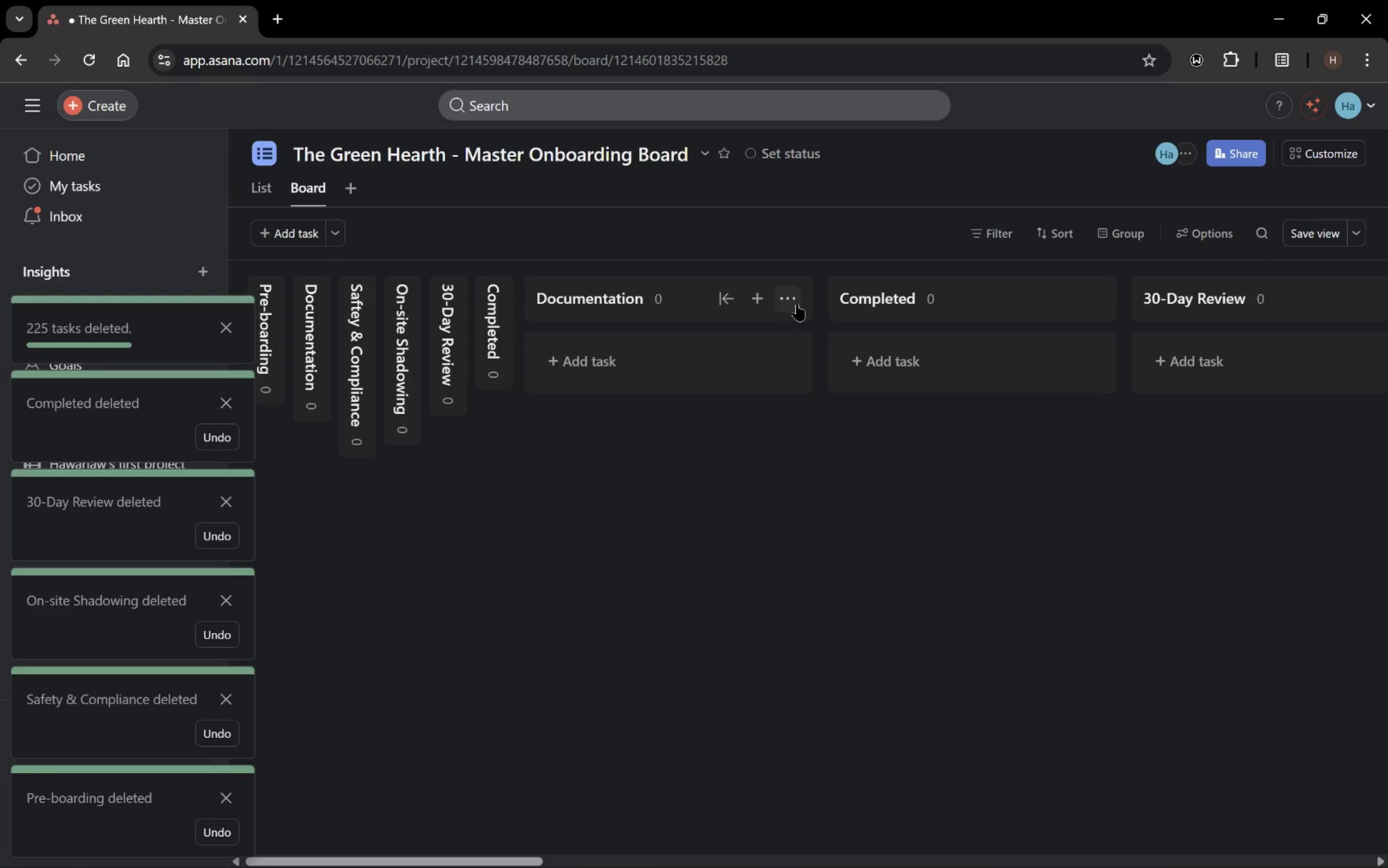 
left_click([799, 305])
 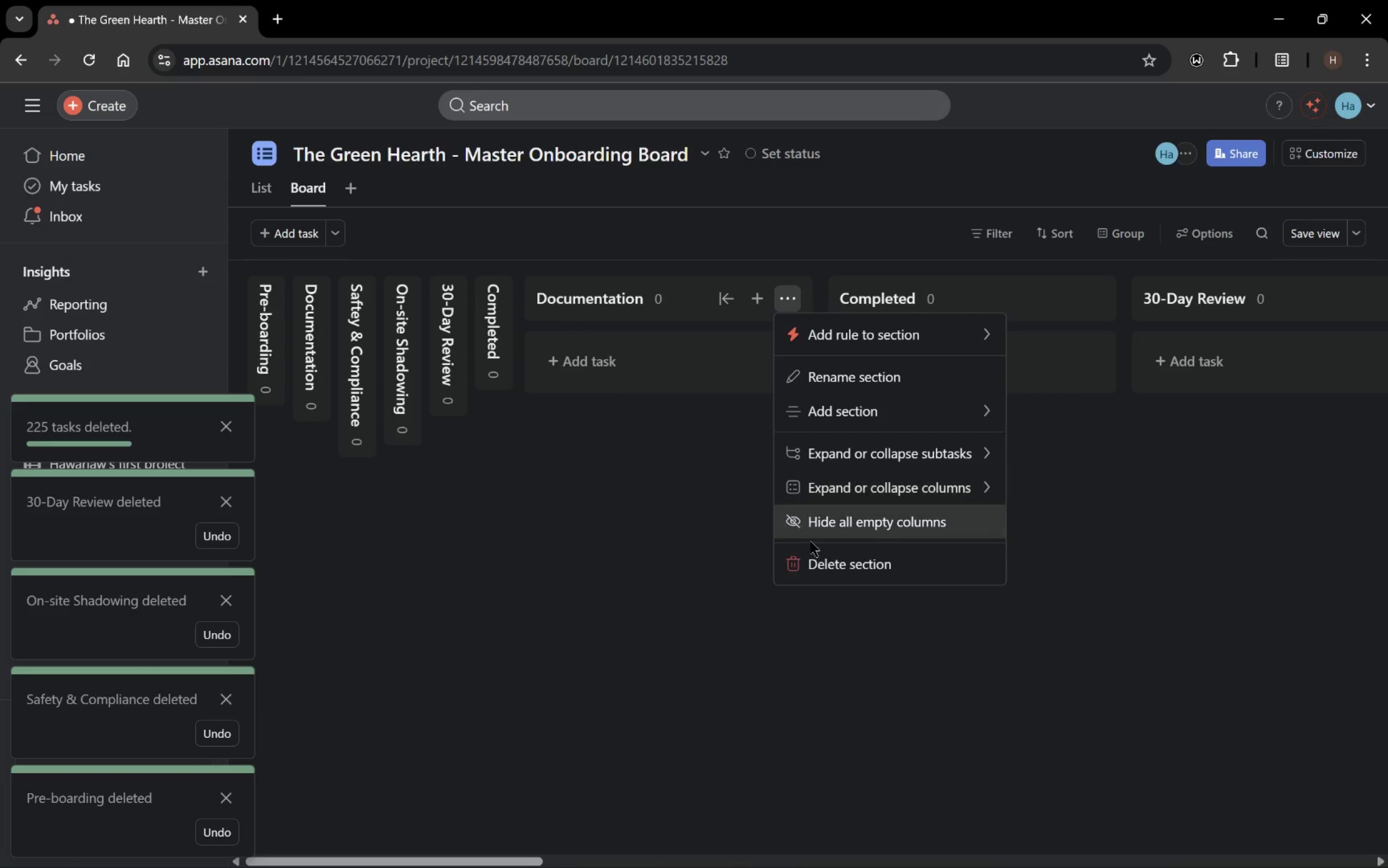 
left_click([816, 560])
 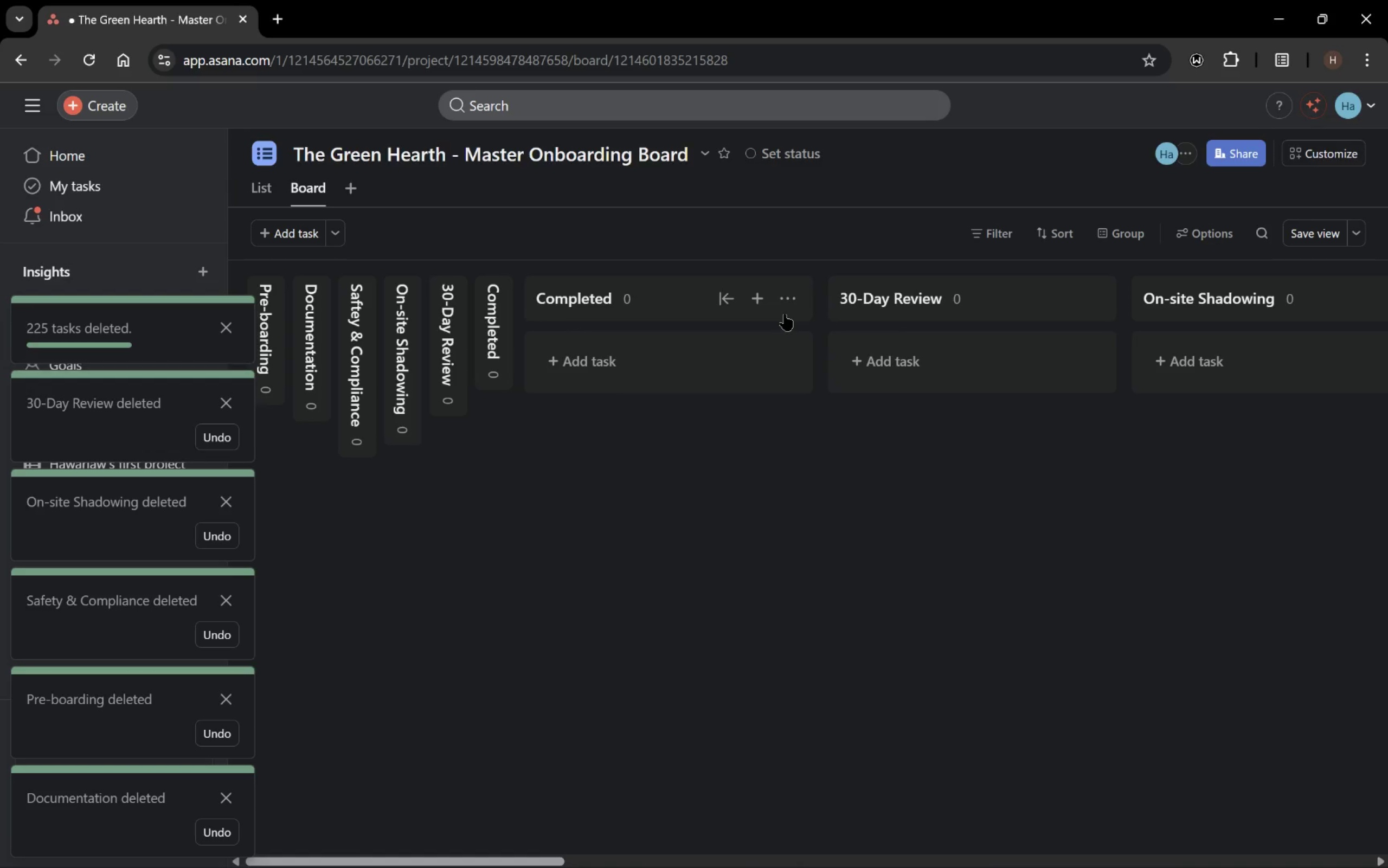 
left_click([785, 314])
 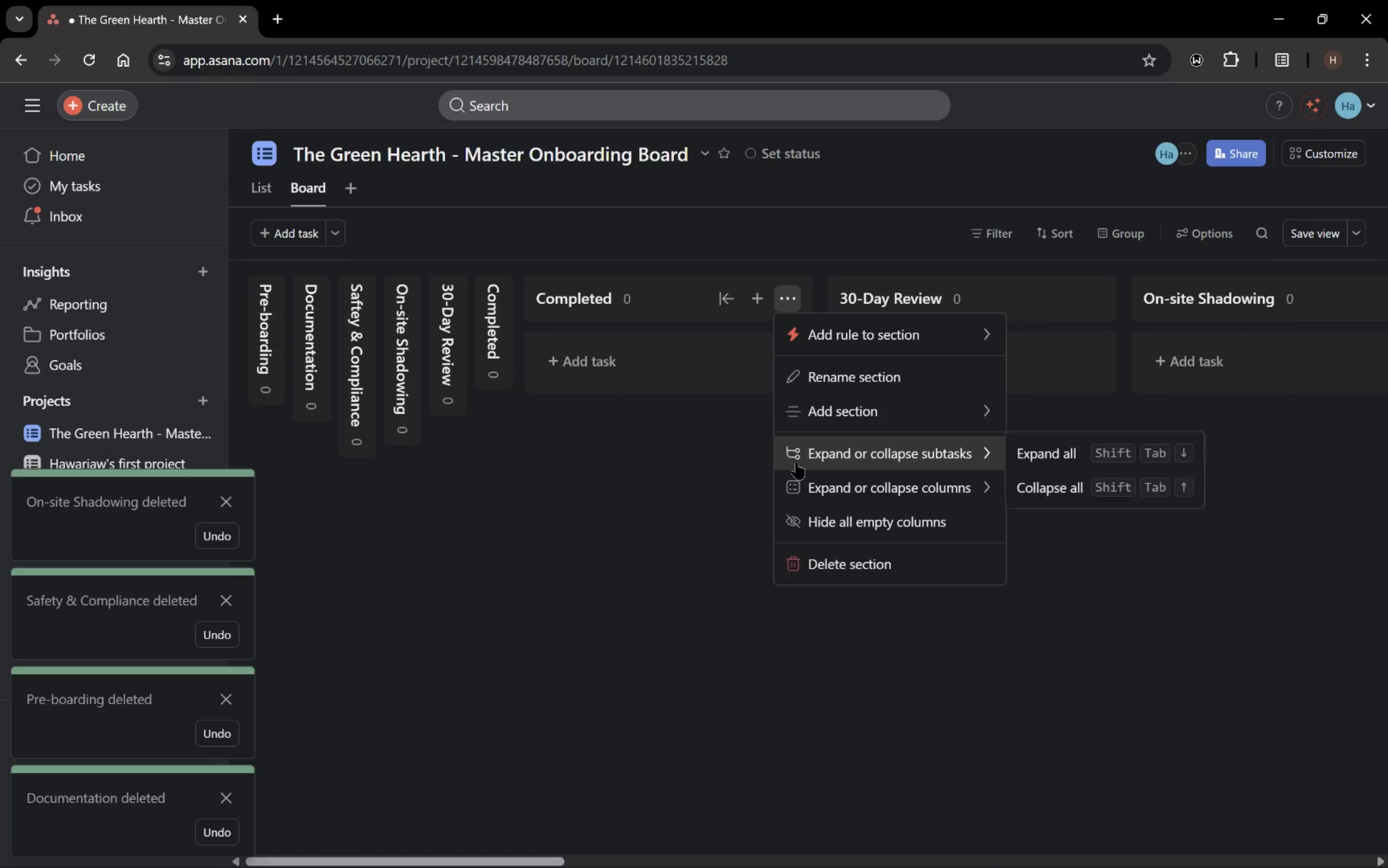 
left_click([818, 564])
 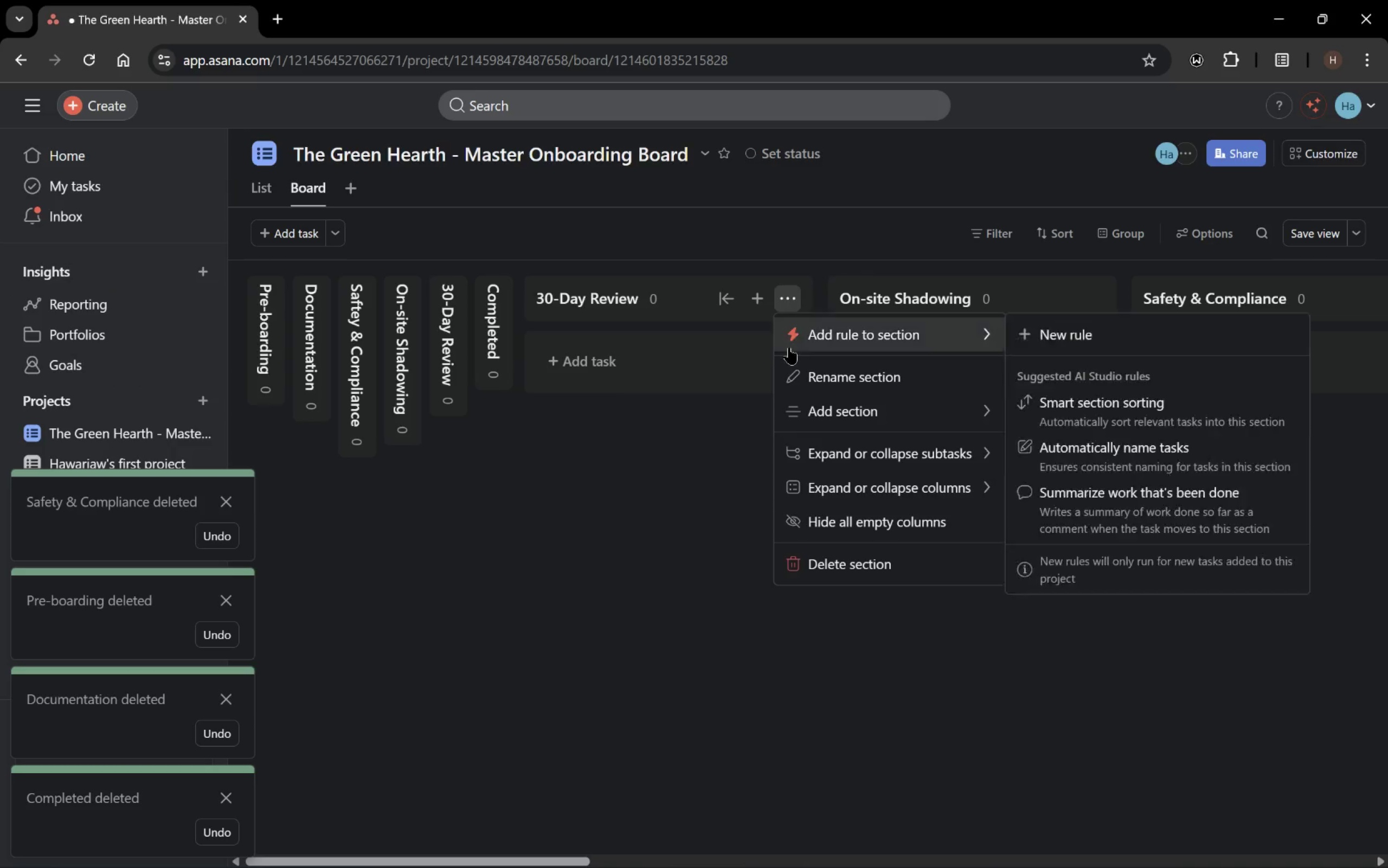 
left_click([811, 553])
 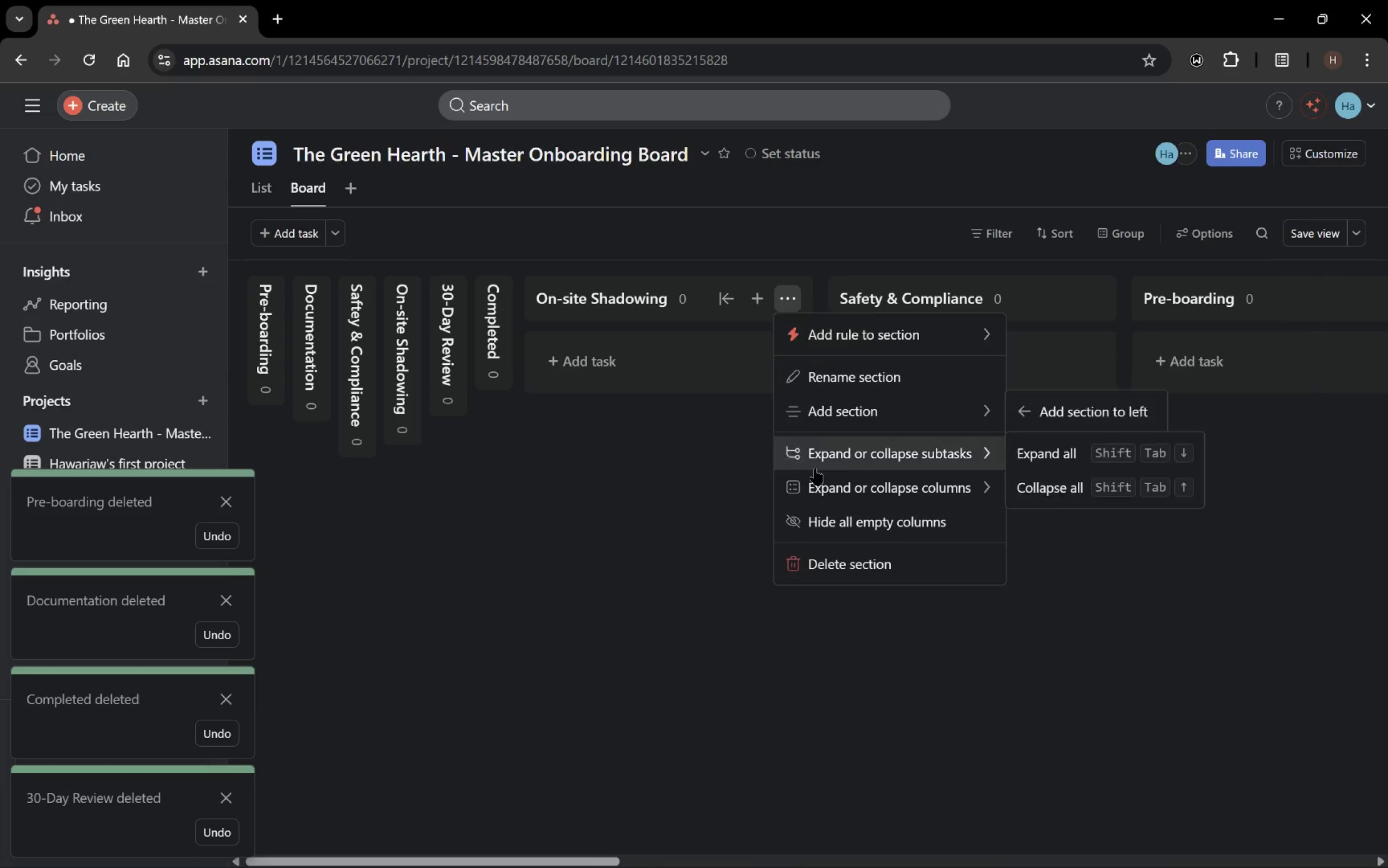 
left_click([832, 561])
 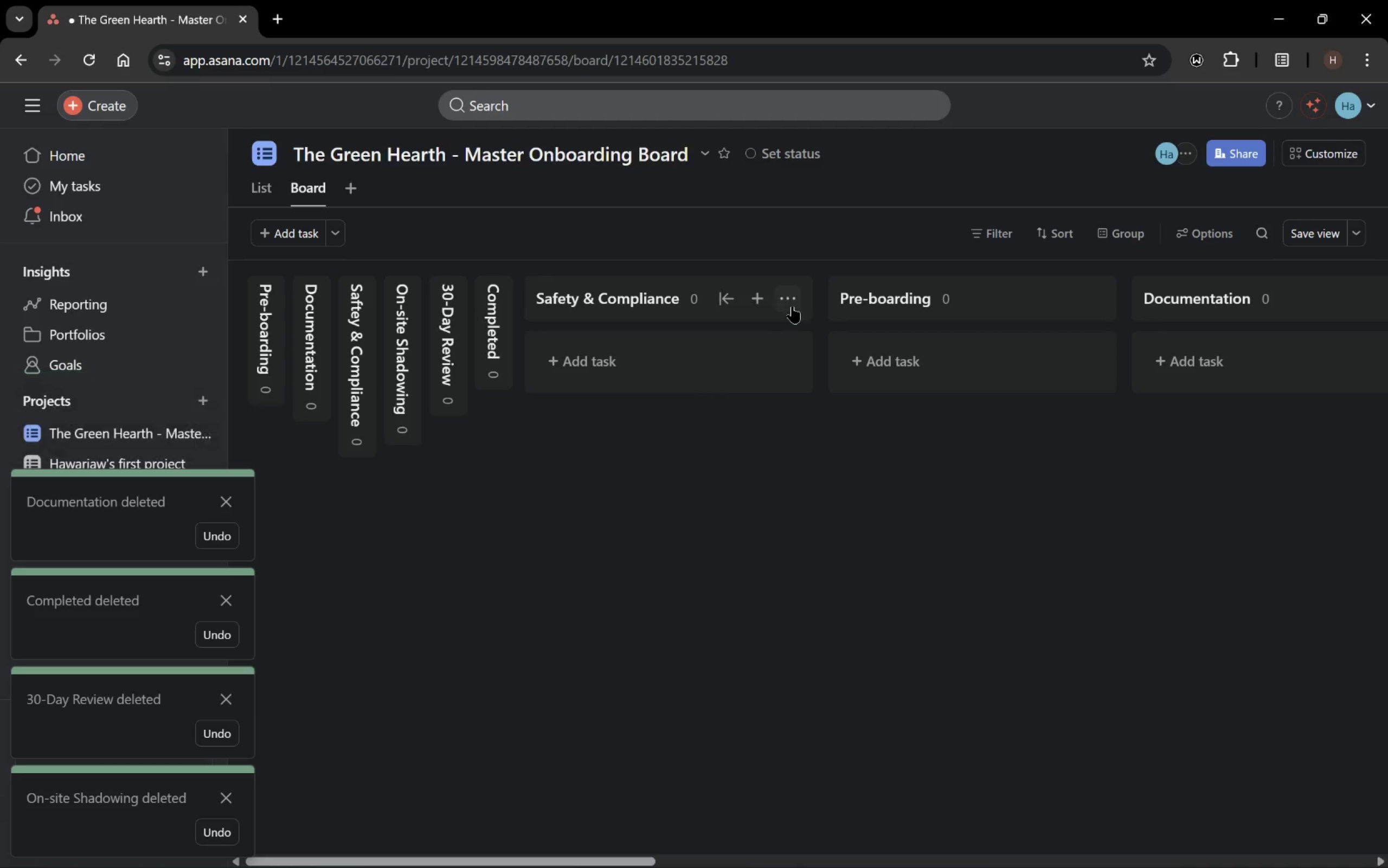 
left_click([798, 303])
 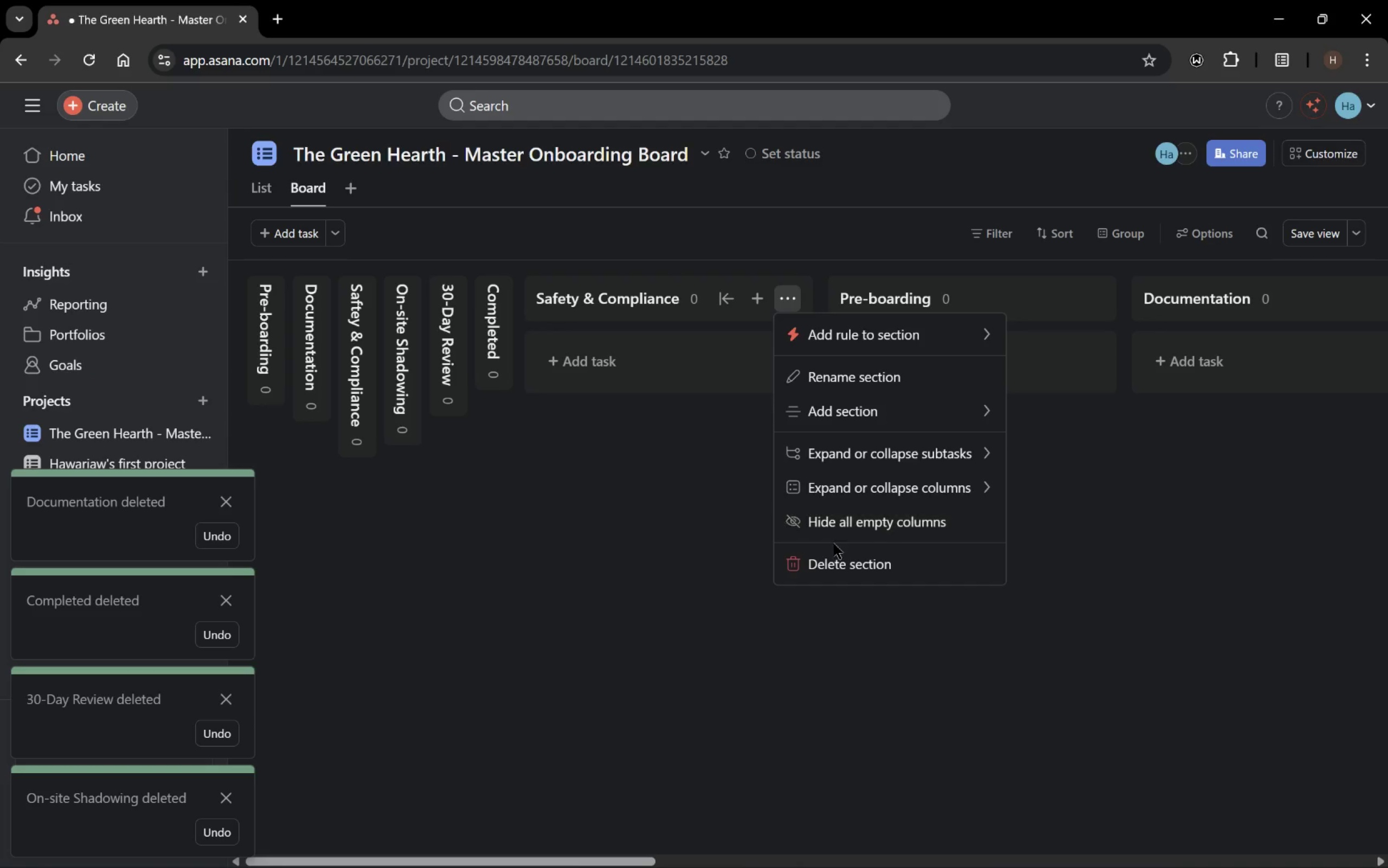 
left_click([837, 561])
 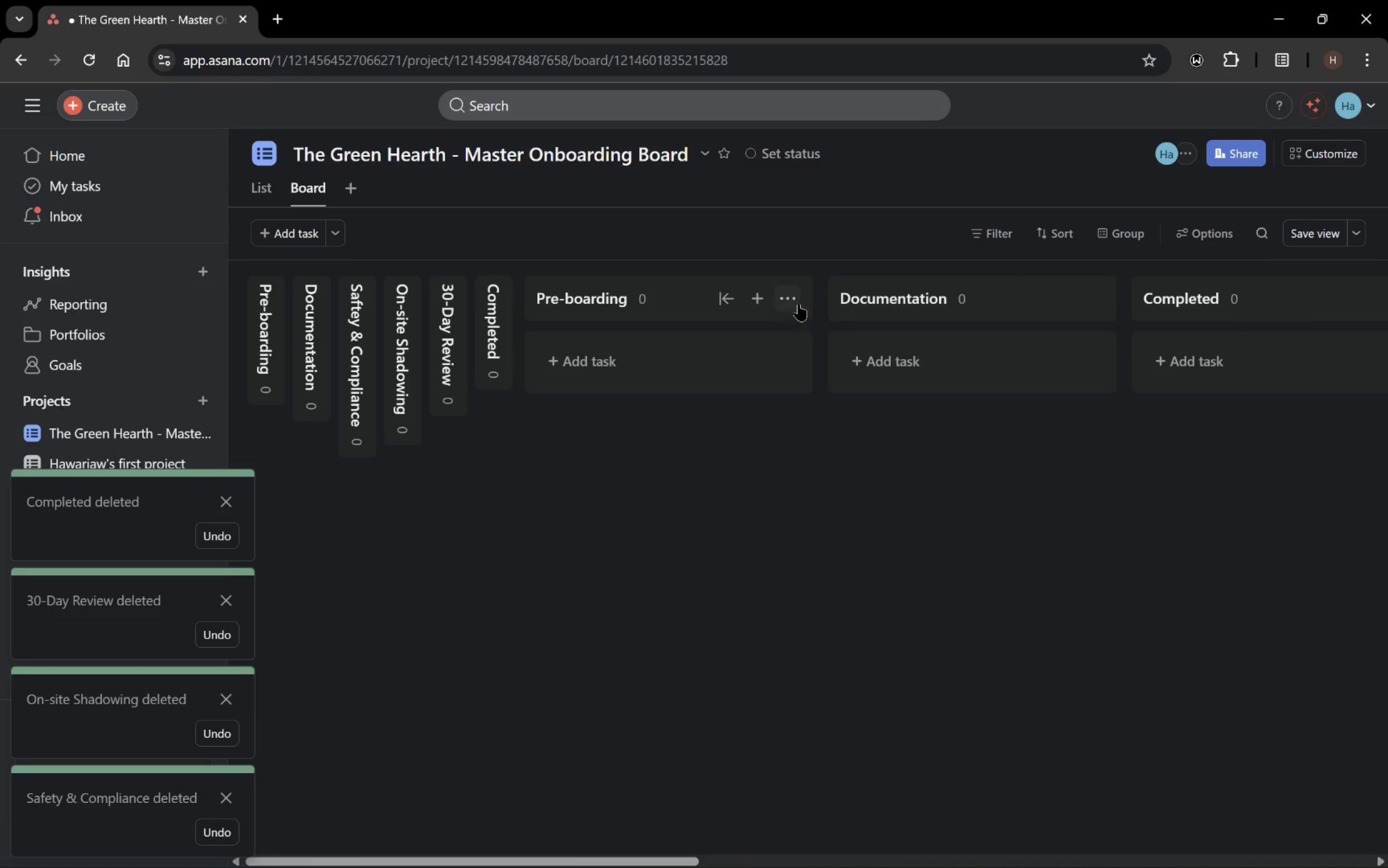 
left_click([798, 299])
 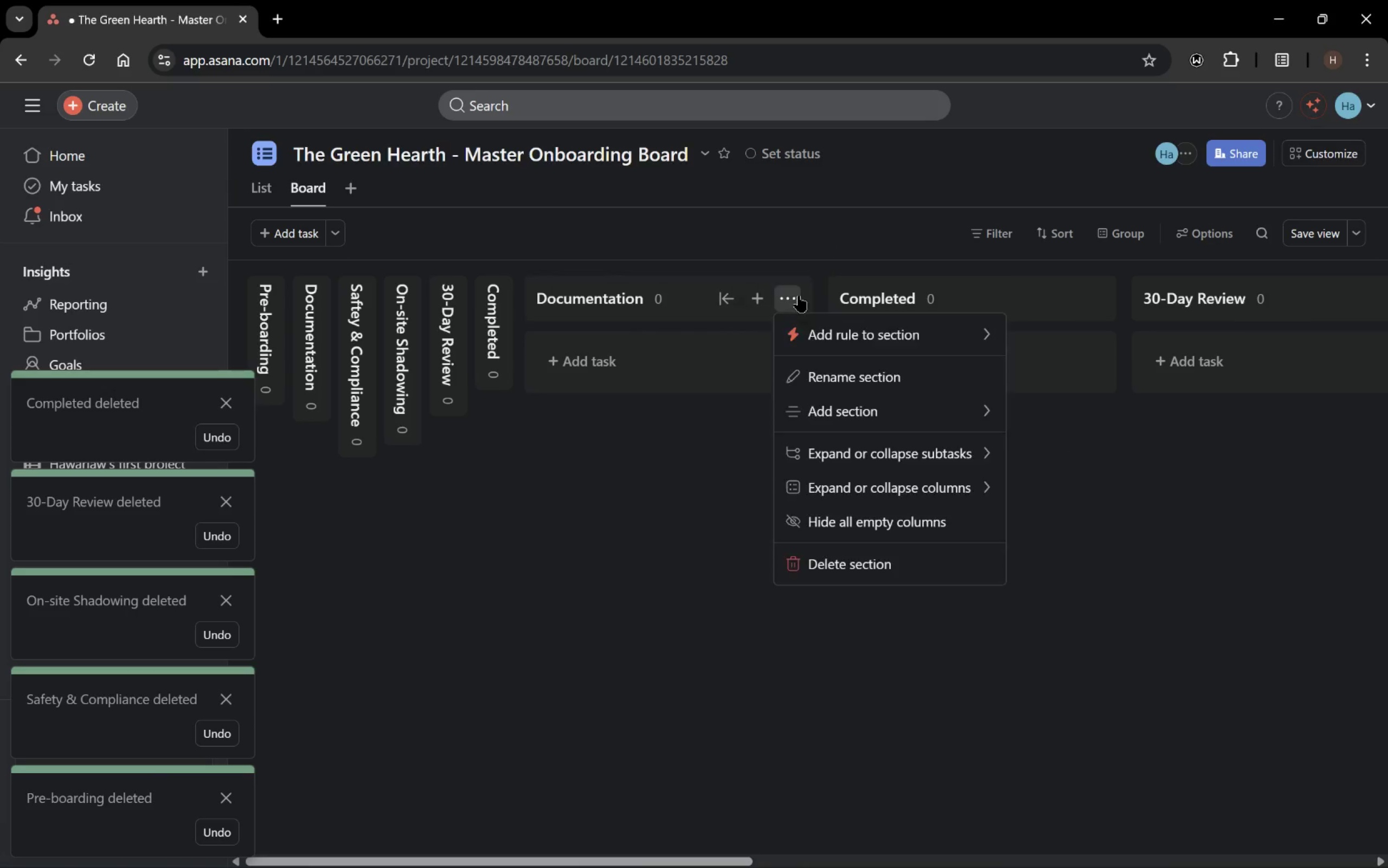 
left_click([831, 565])
 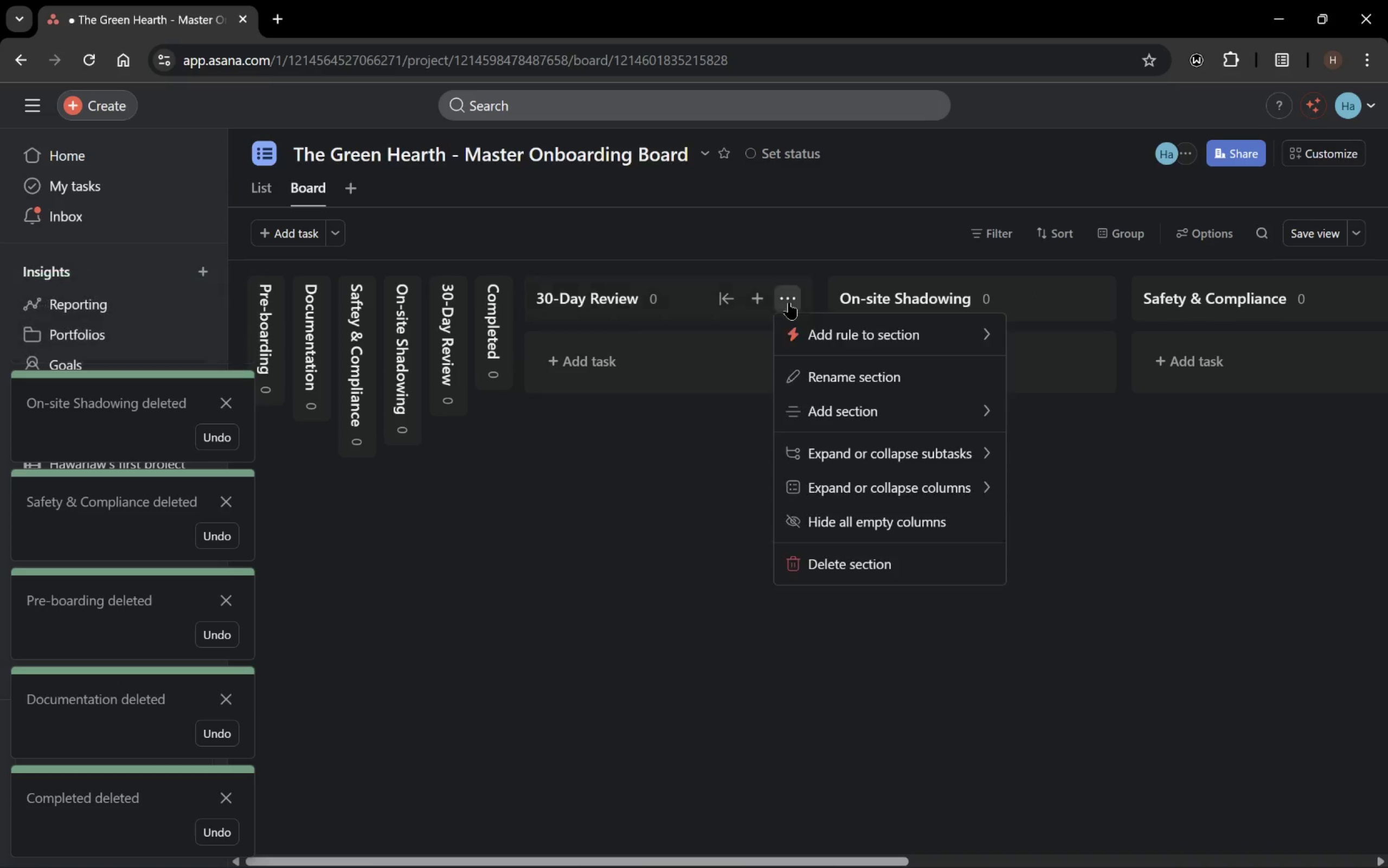 
left_click([813, 574])
 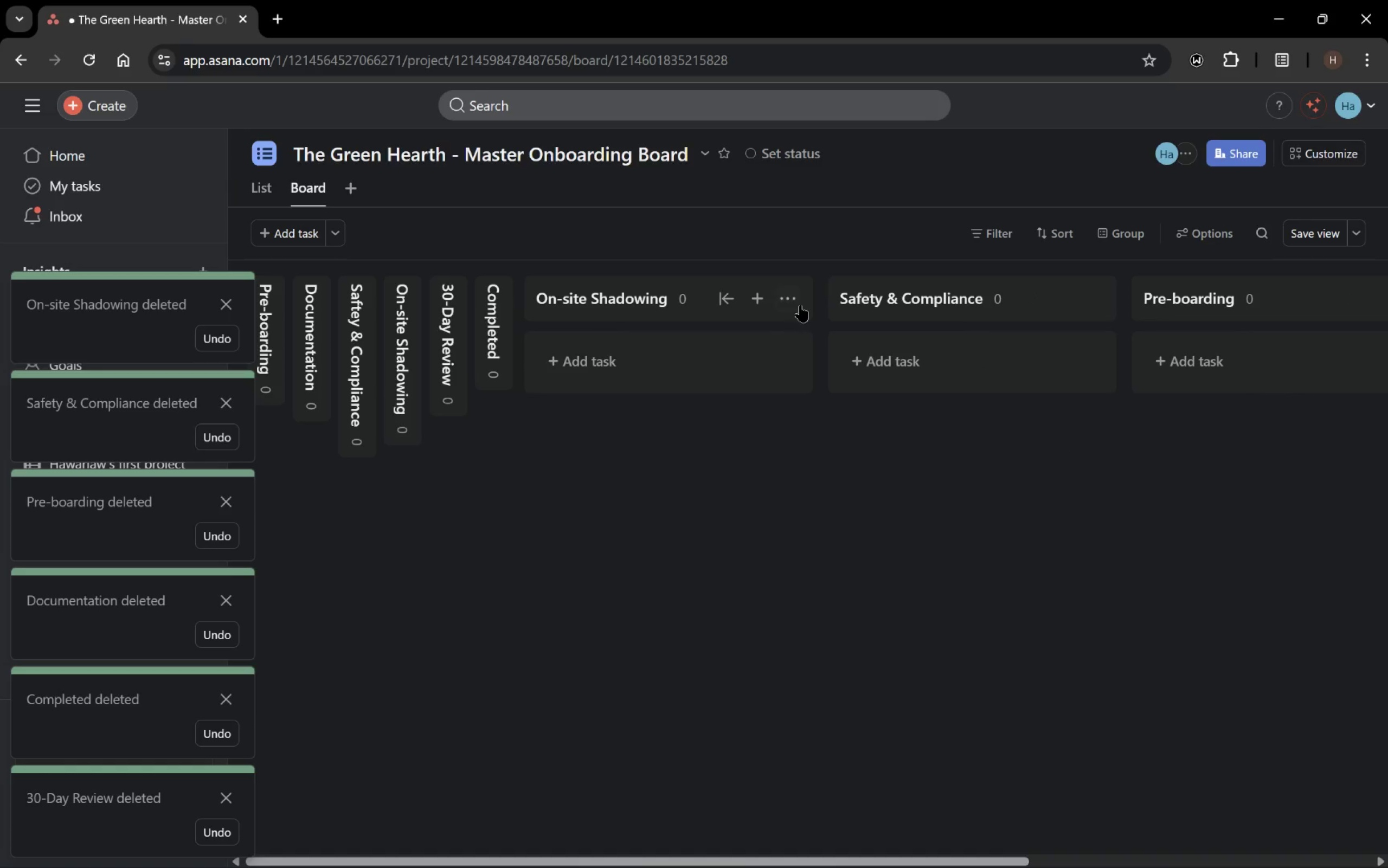 
left_click([801, 301])
 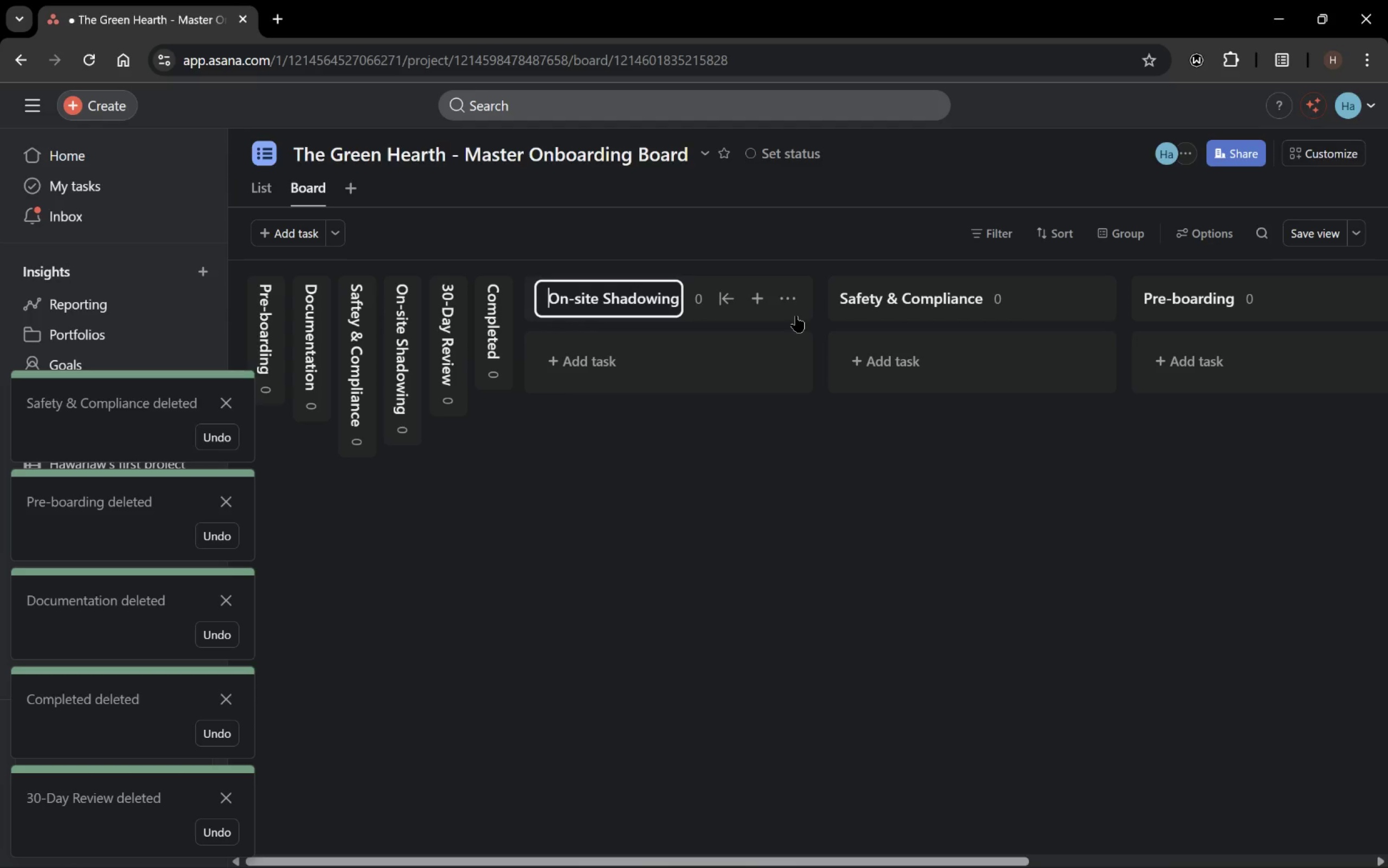 
left_click([791, 305])
 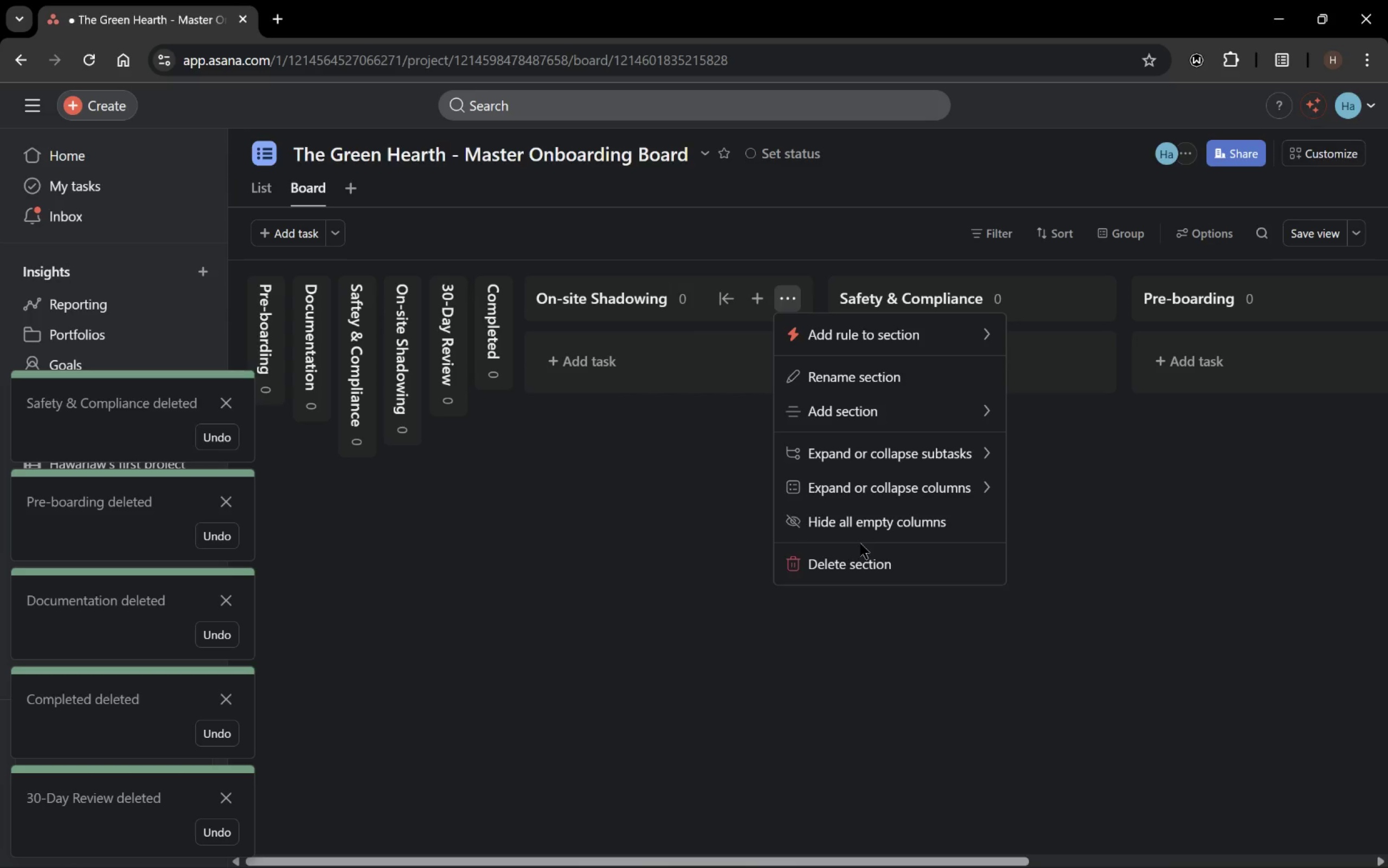 
left_click([860, 569])
 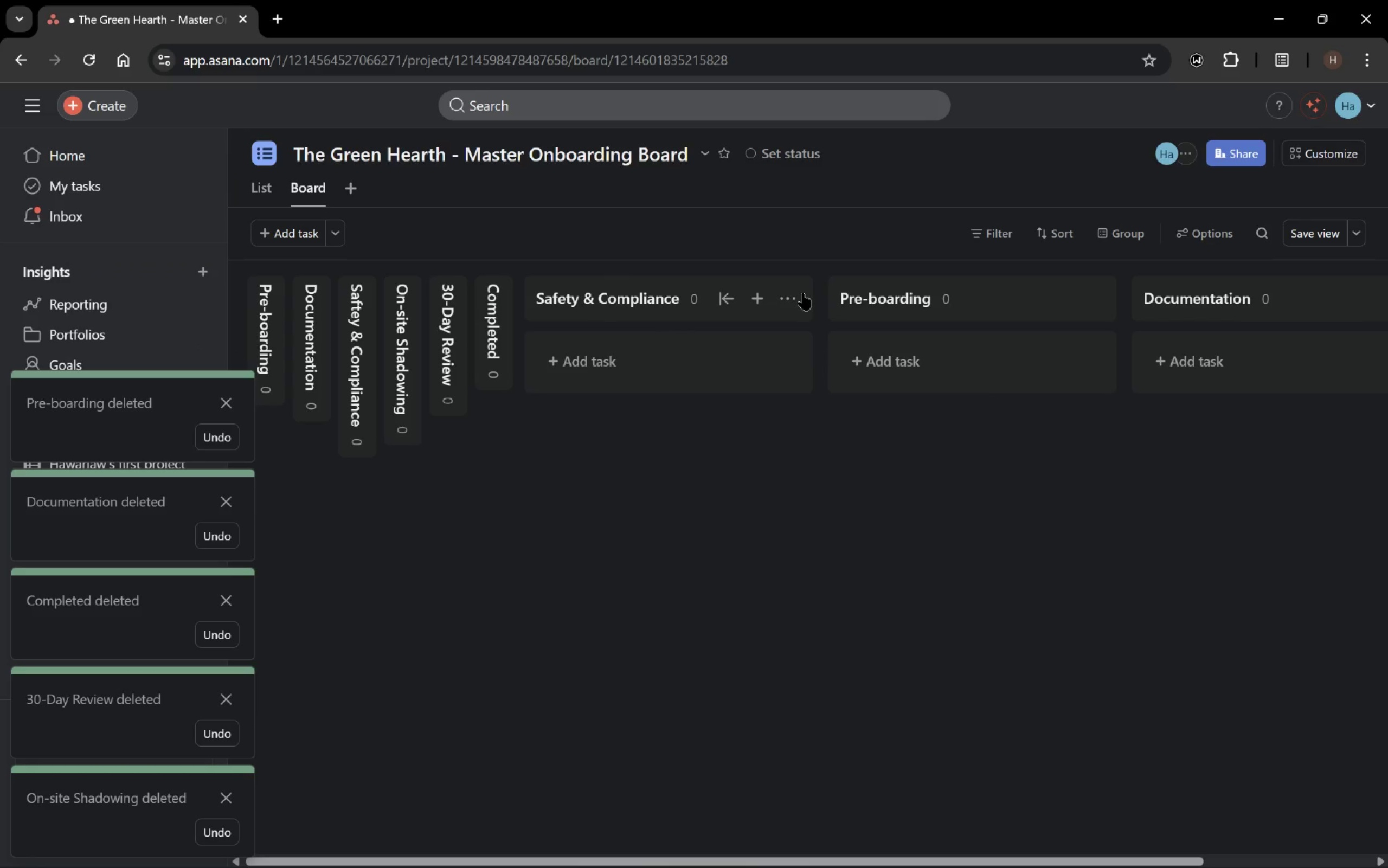 
left_click([791, 302])
 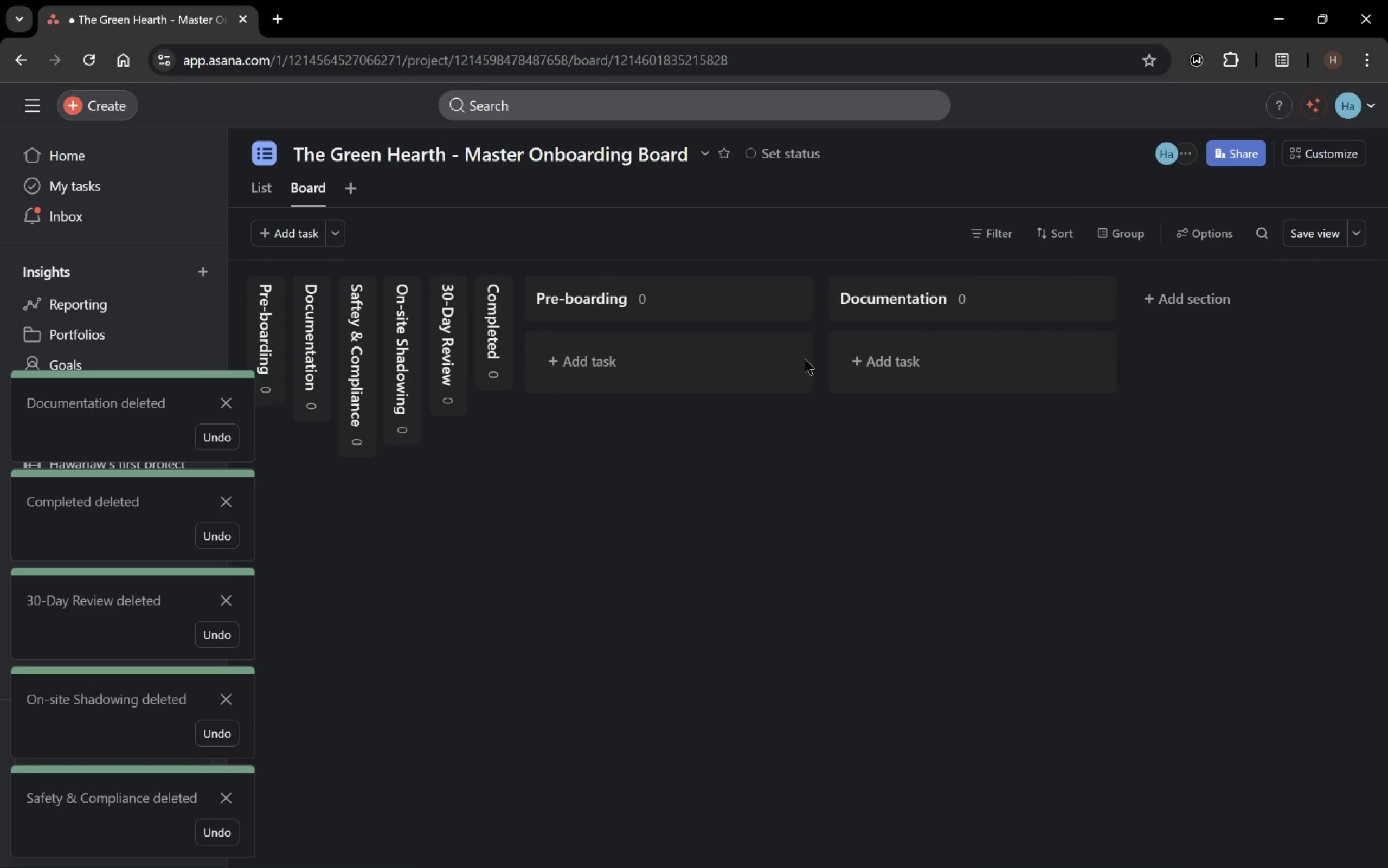 
left_click([796, 301])
 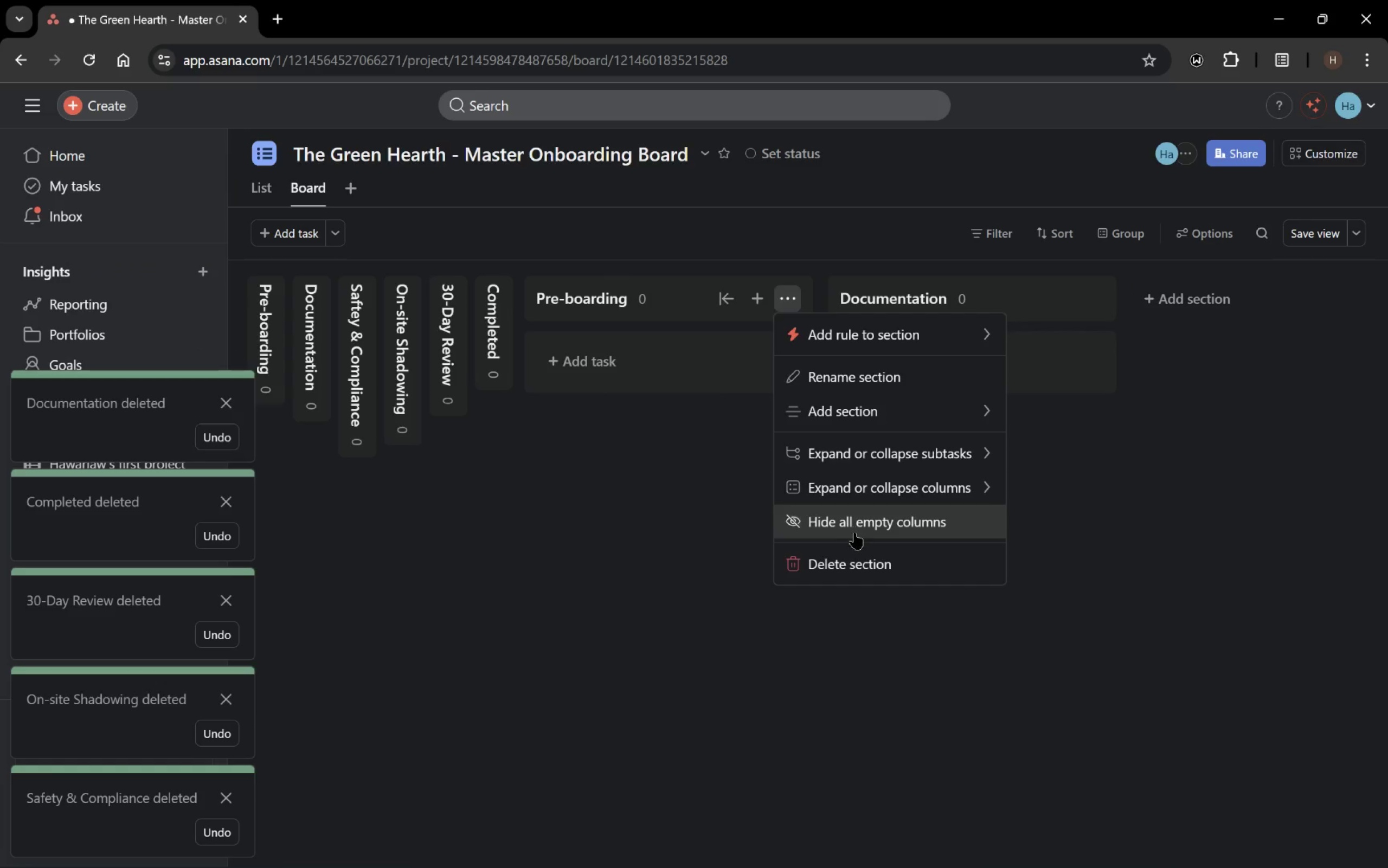 
left_click([857, 564])
 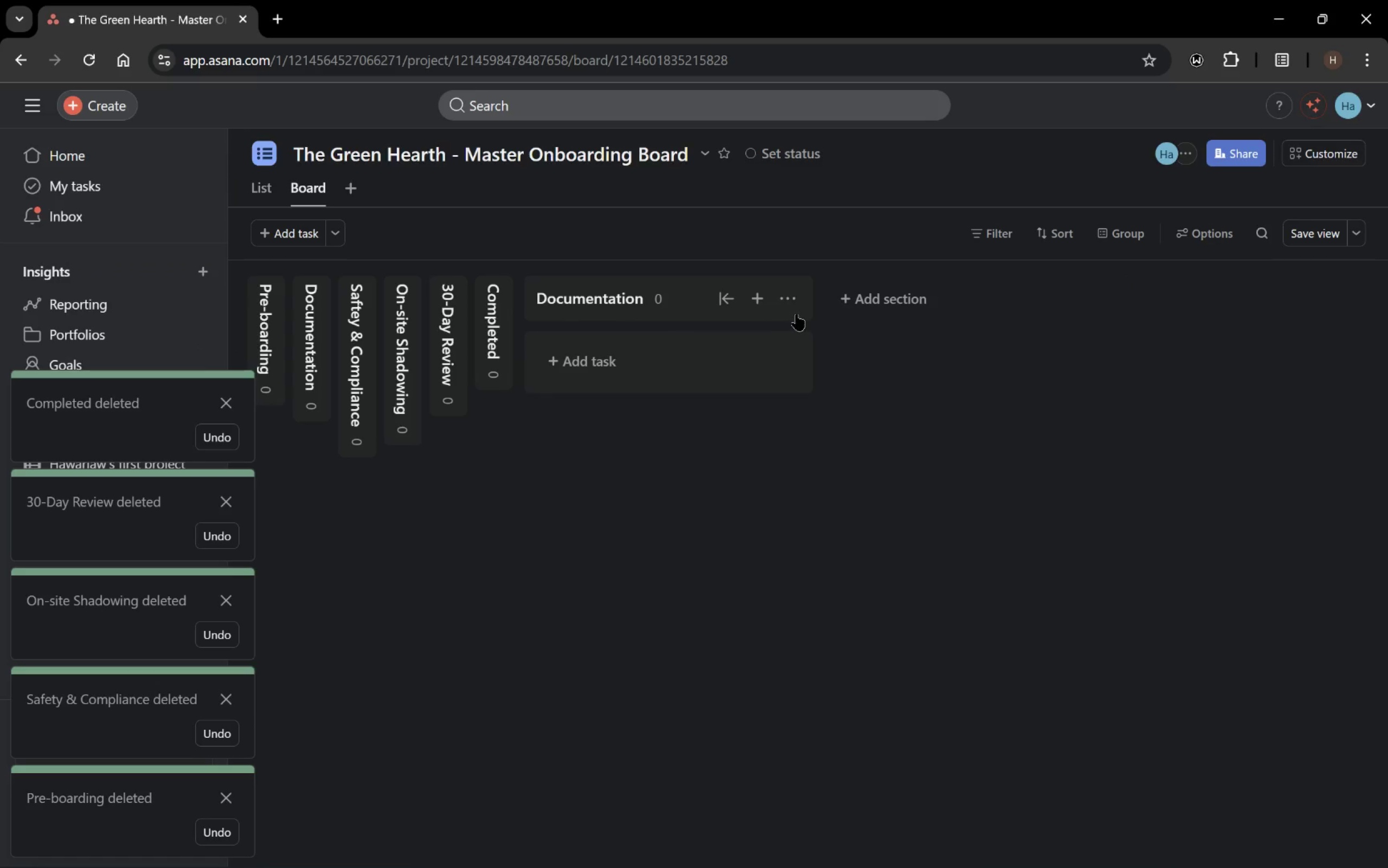 
left_click([792, 305])
 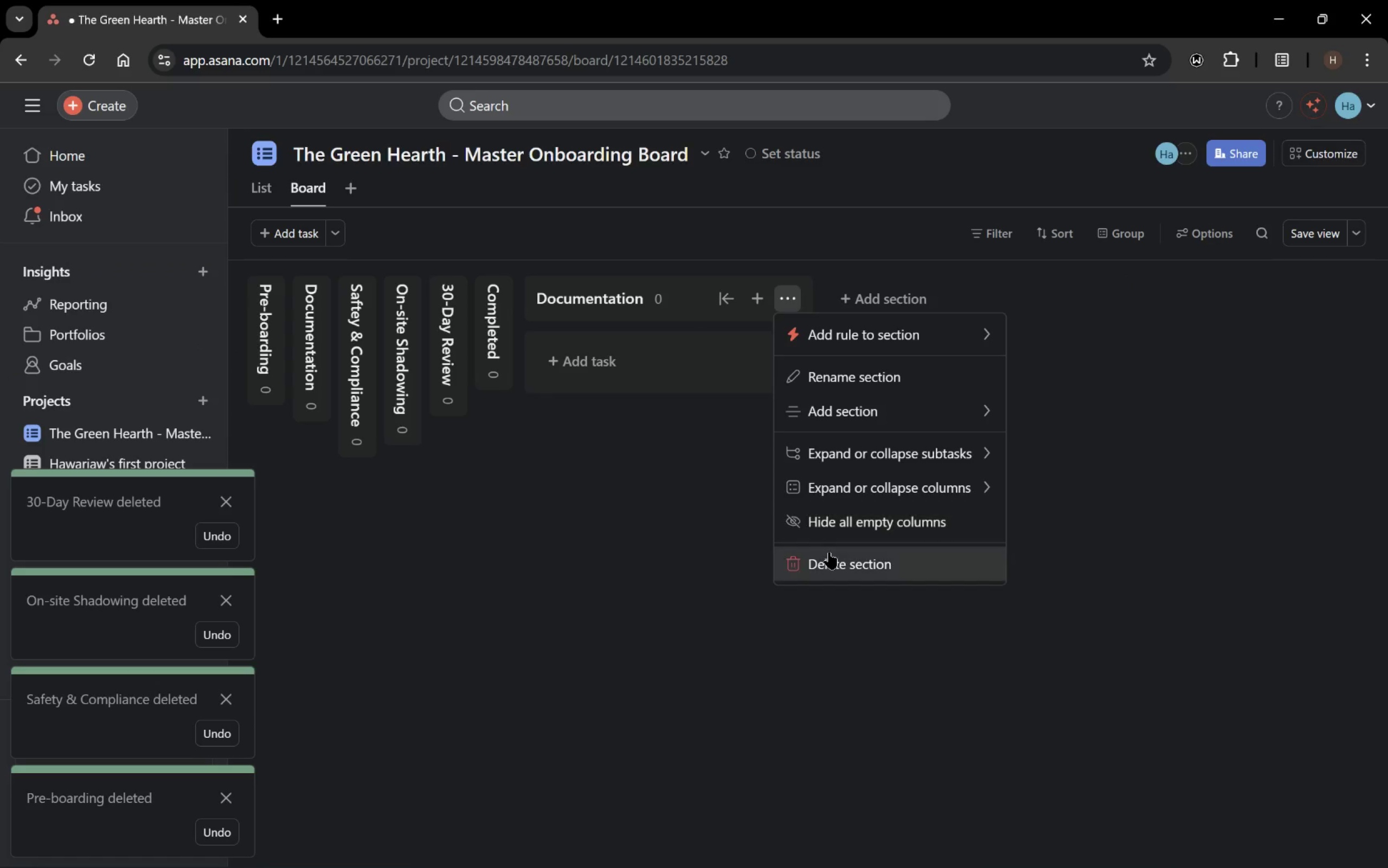 
left_click([830, 556])
 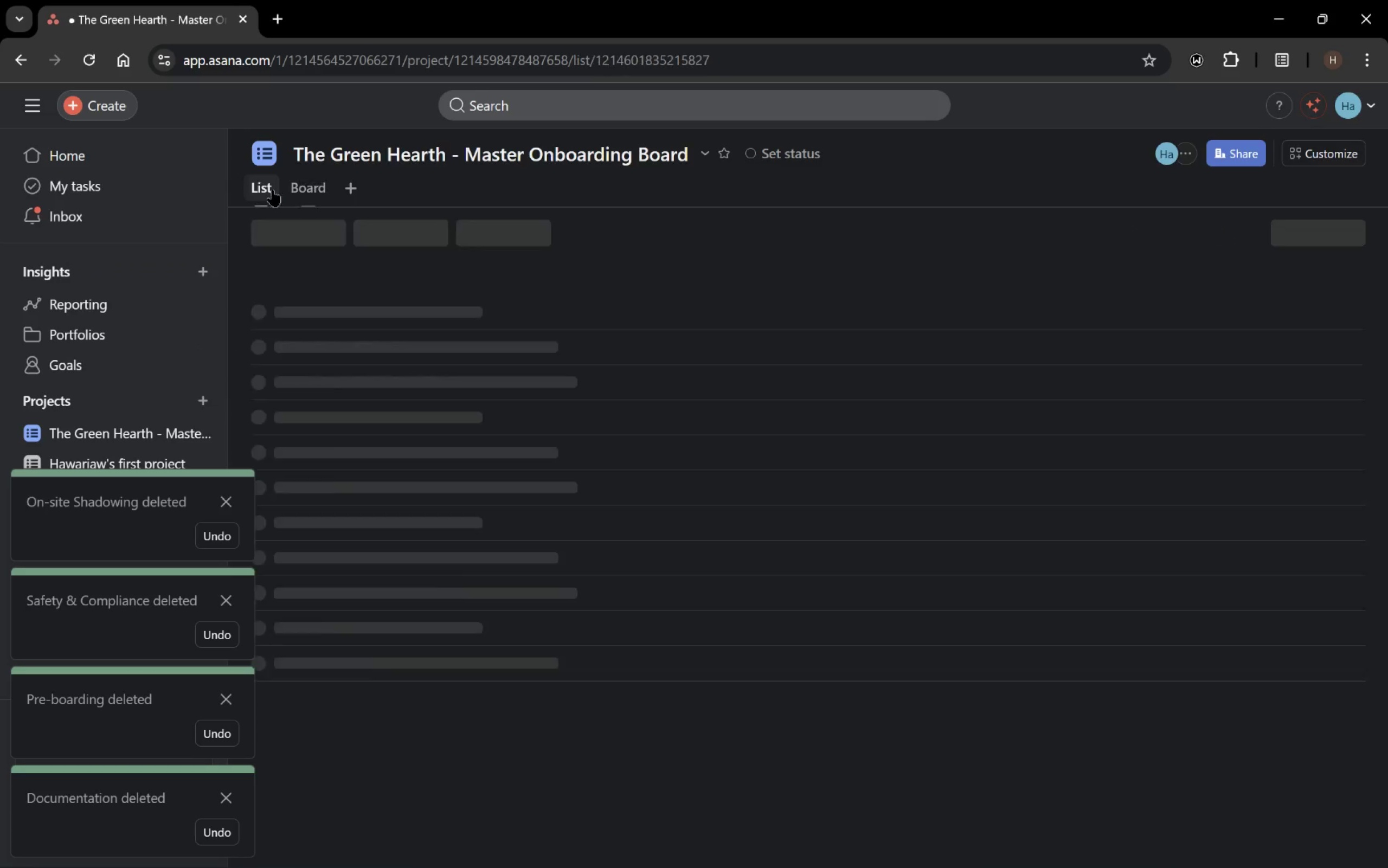 
scroll: coordinate [773, 655], scroll_direction: down, amount: 7.0
 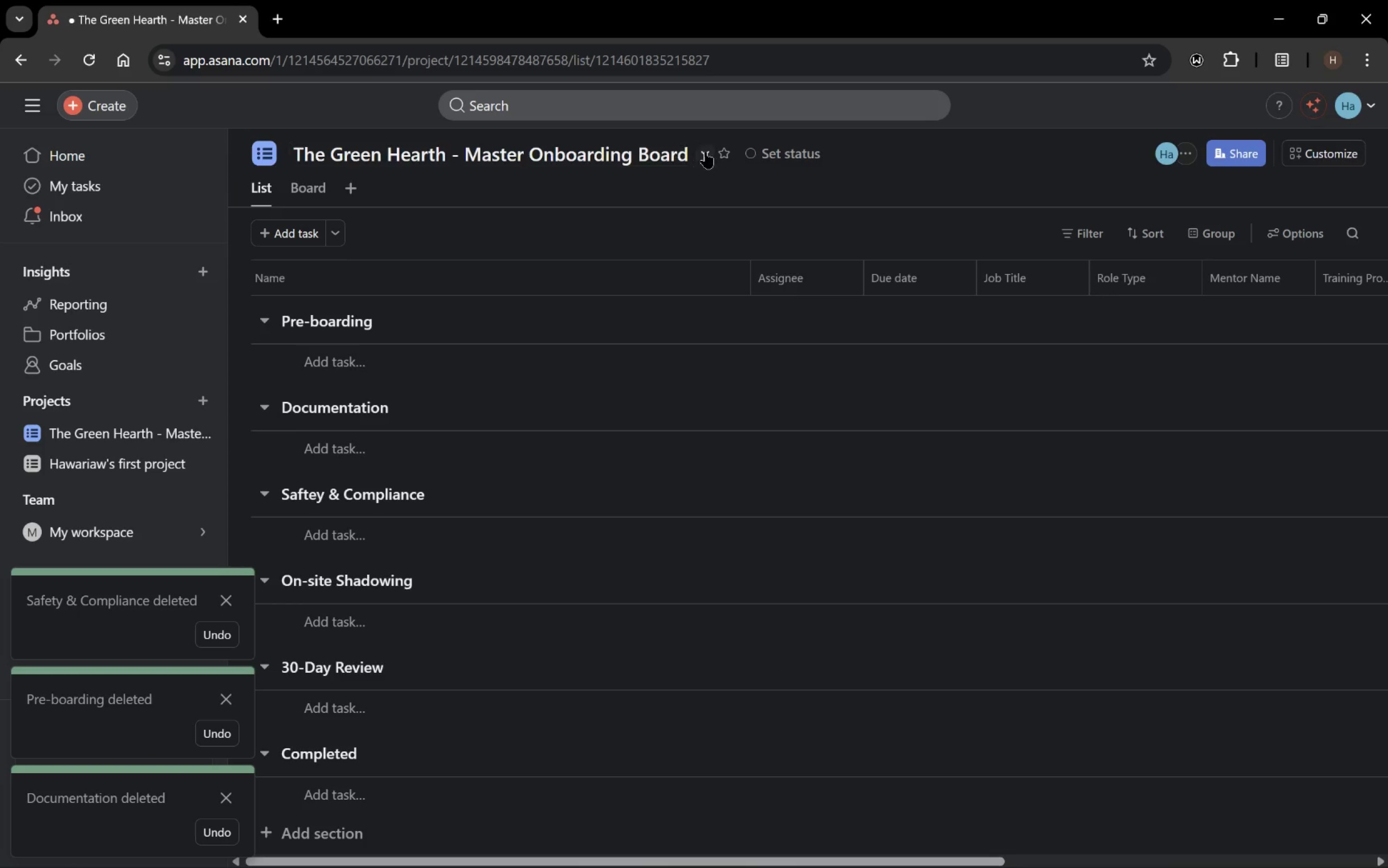 
left_click([704, 152])
 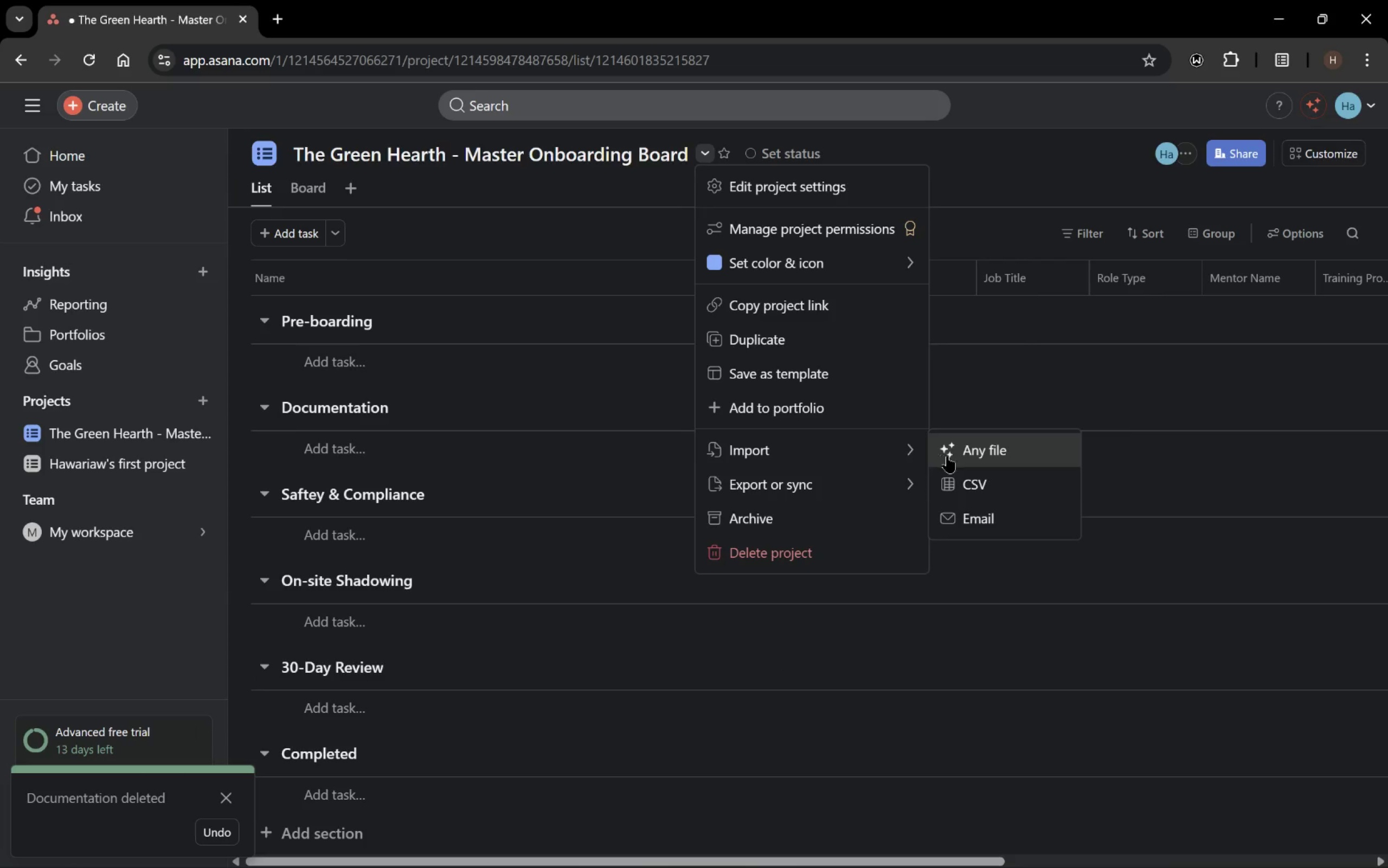 
wait(5.29)
 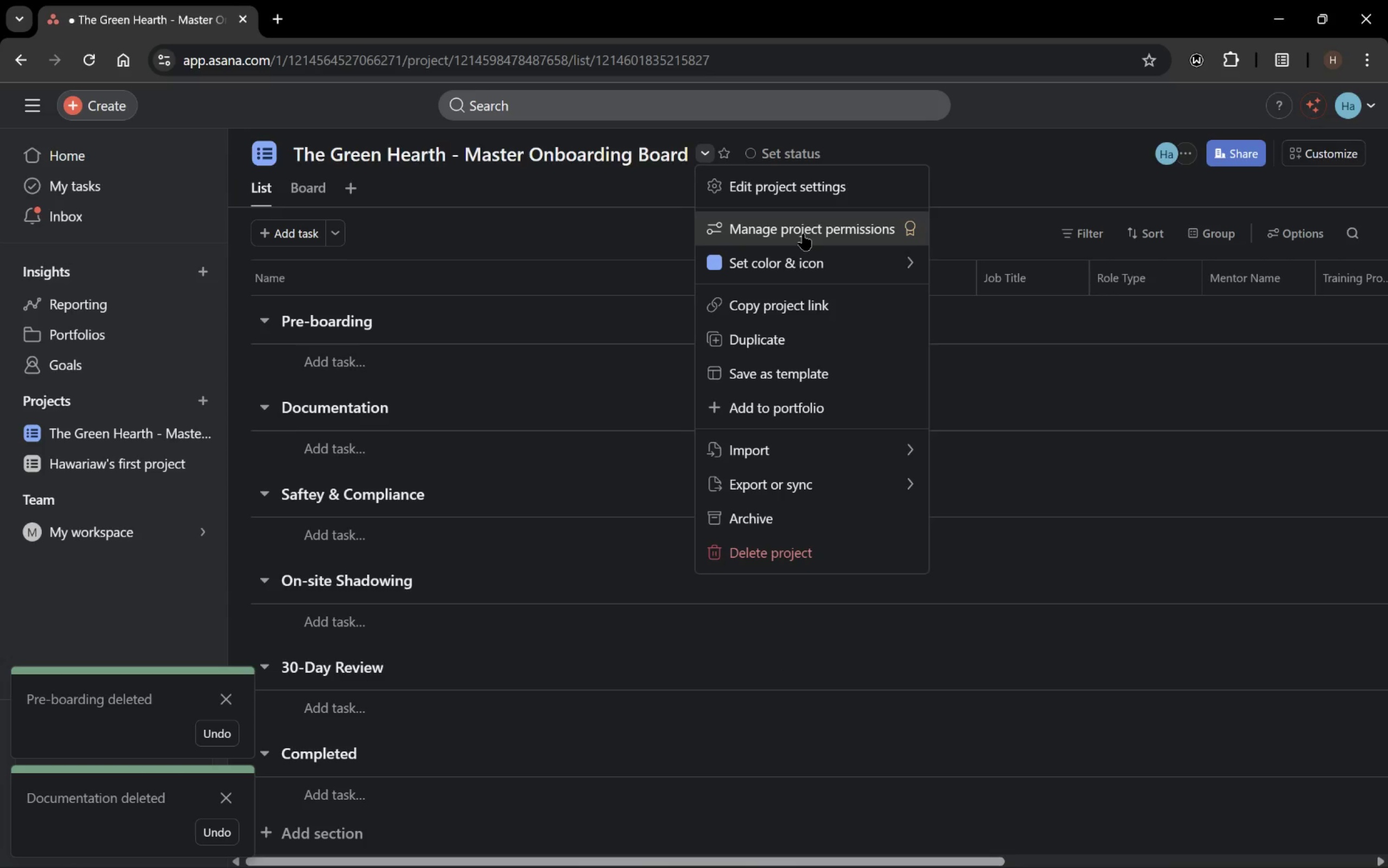 
left_click([750, 342])
 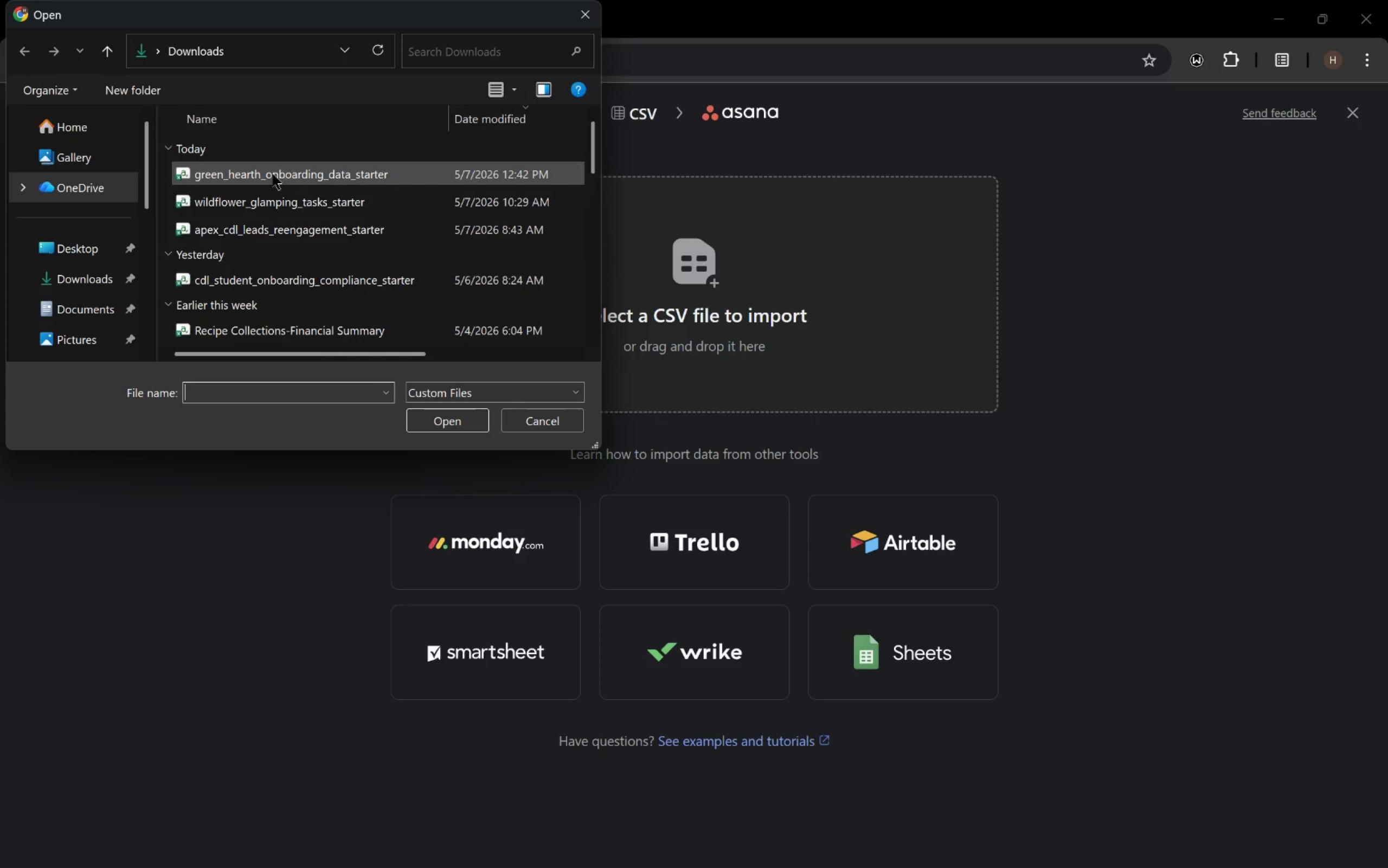 
left_click([271, 176])
 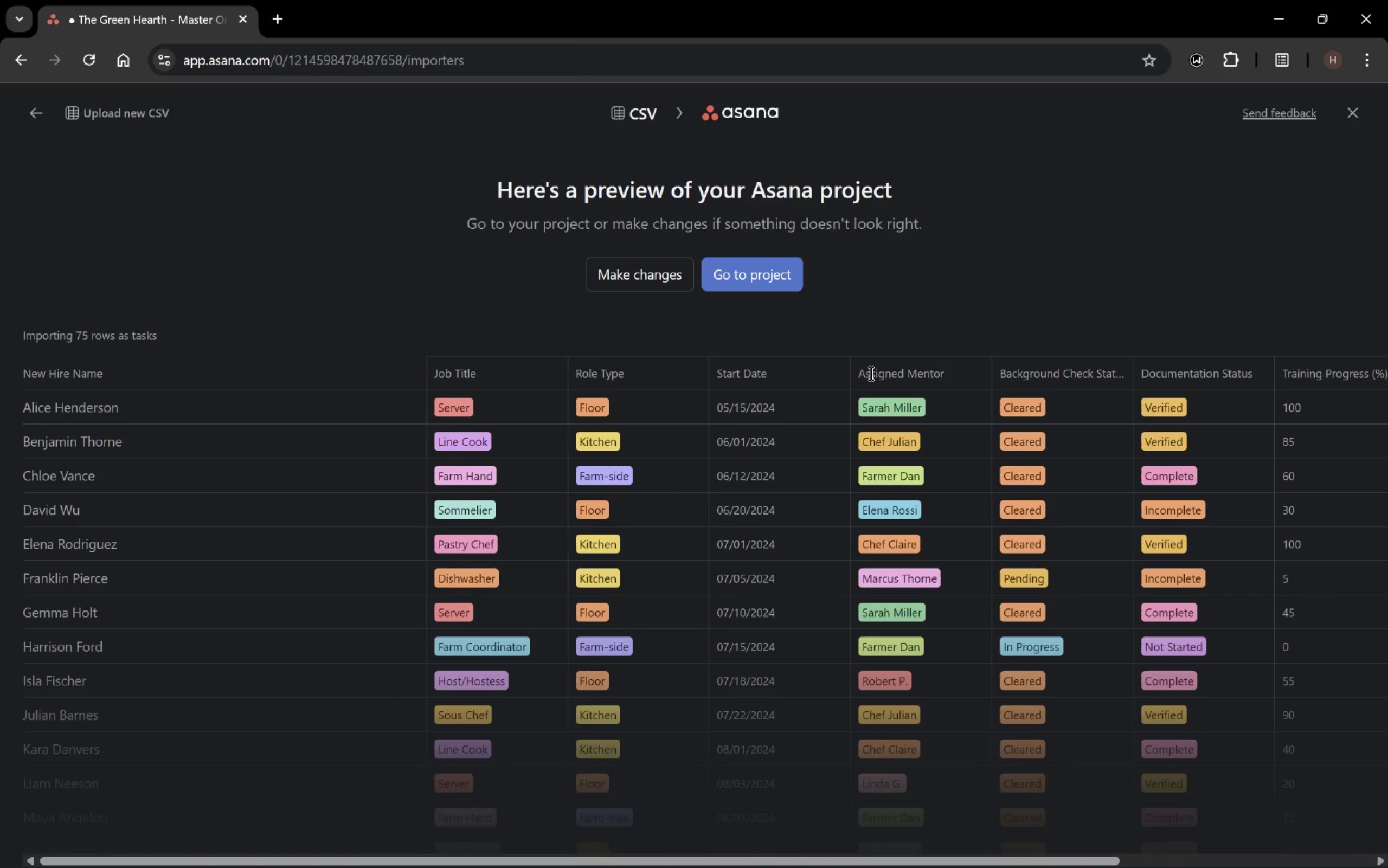 
wait(5.46)
 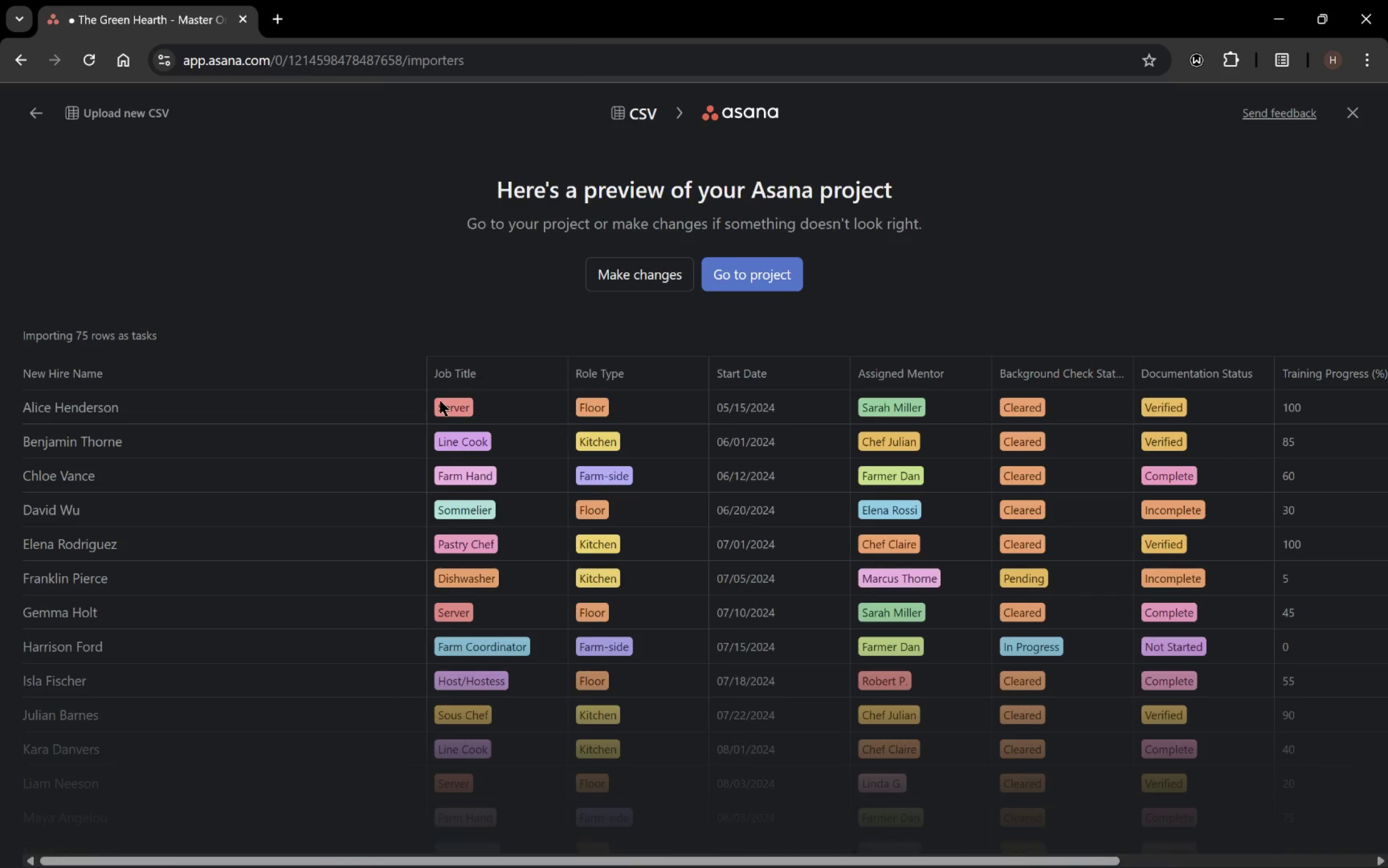 
left_click([640, 268])
 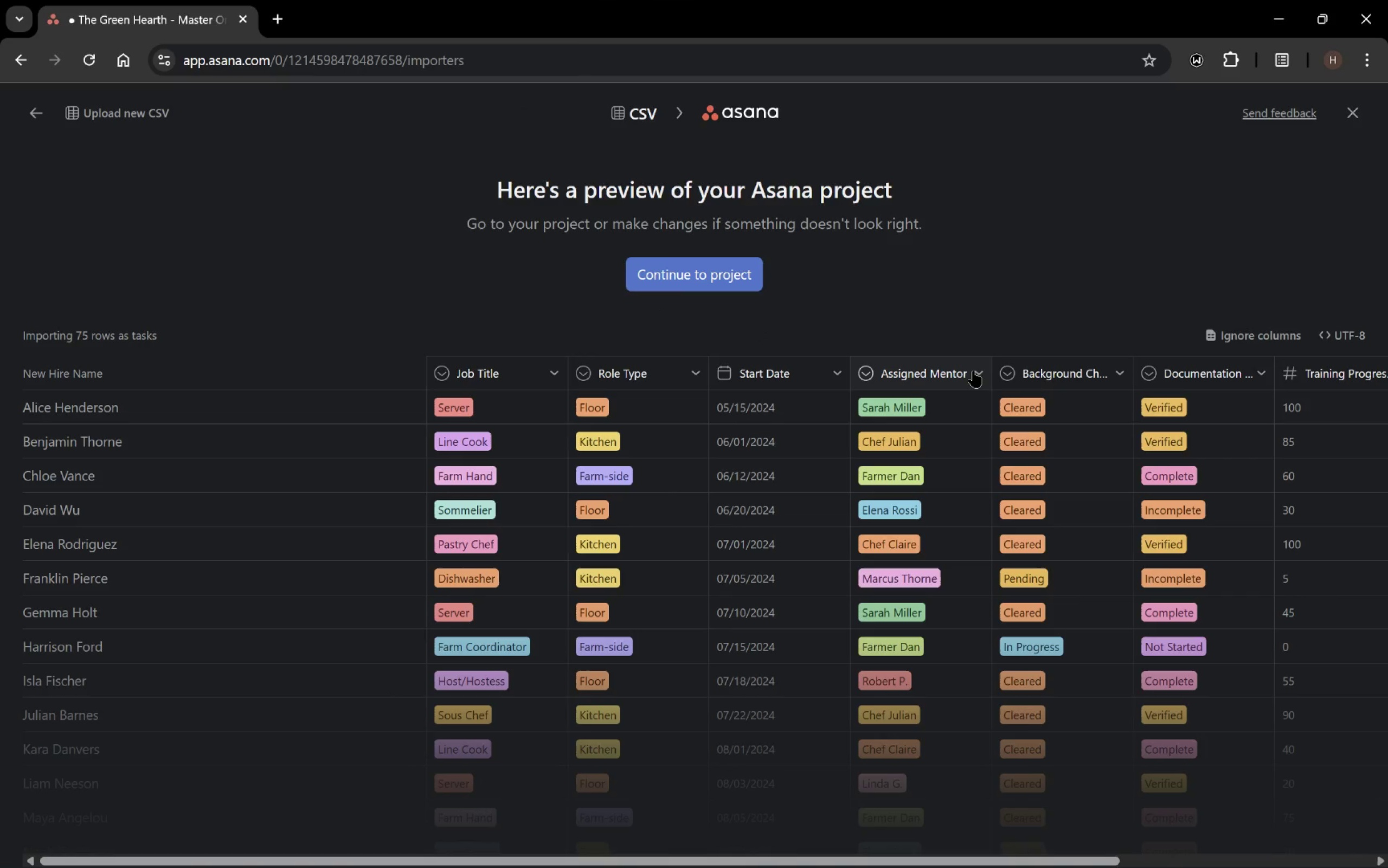 
left_click([971, 371])
 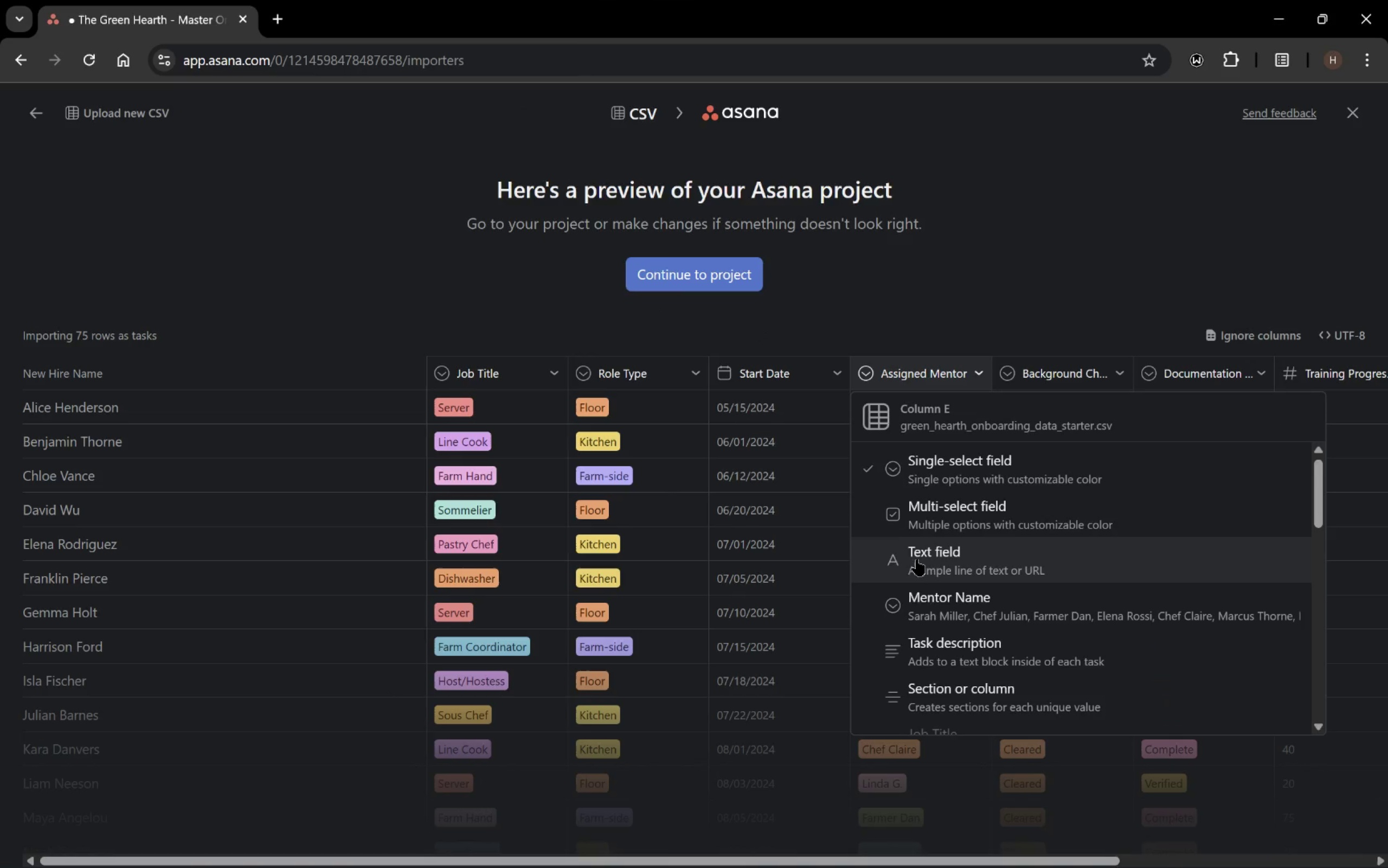 
left_click([924, 595])
 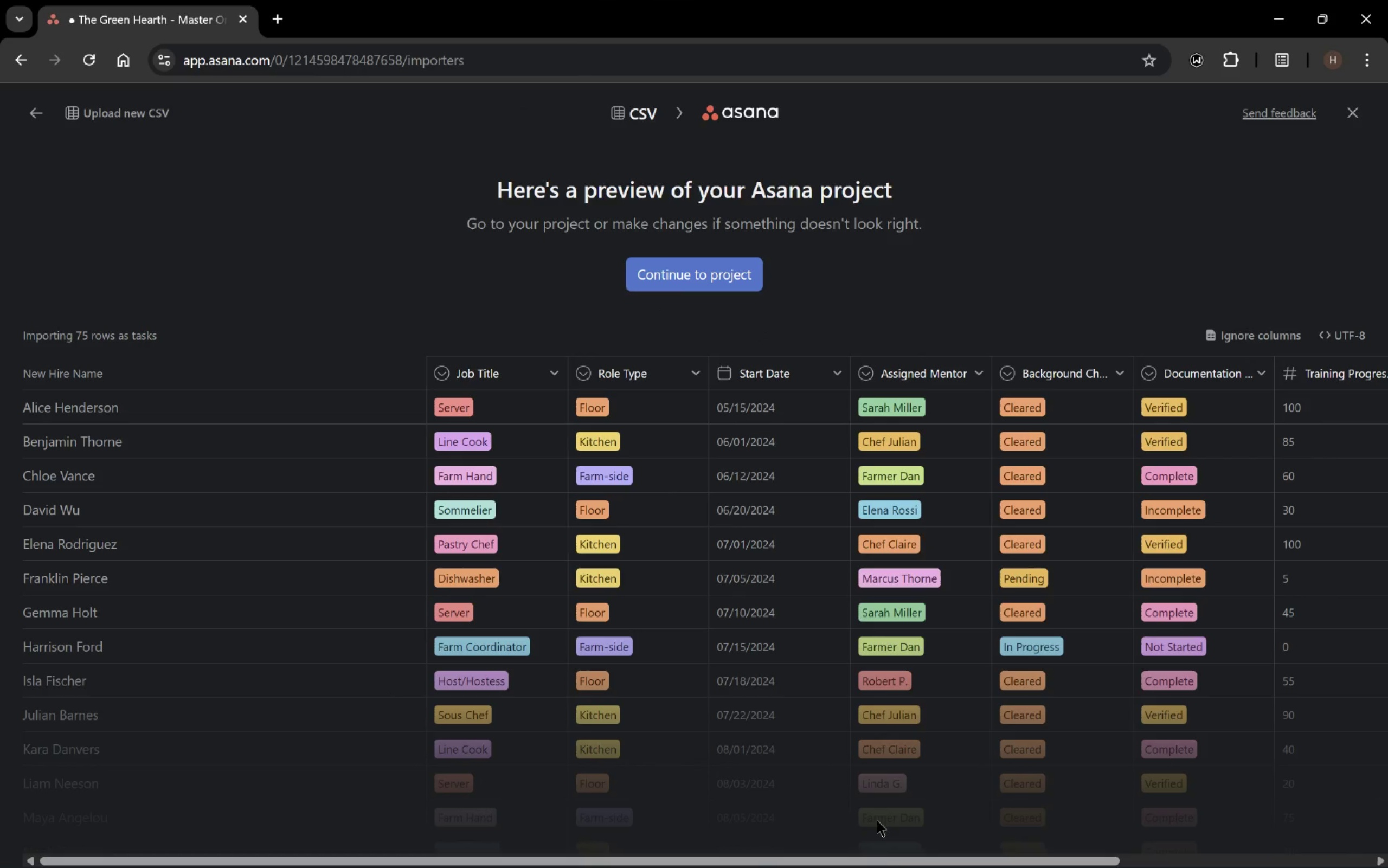 
left_click_drag(start_coordinate=[893, 854], to_coordinate=[1261, 867])
 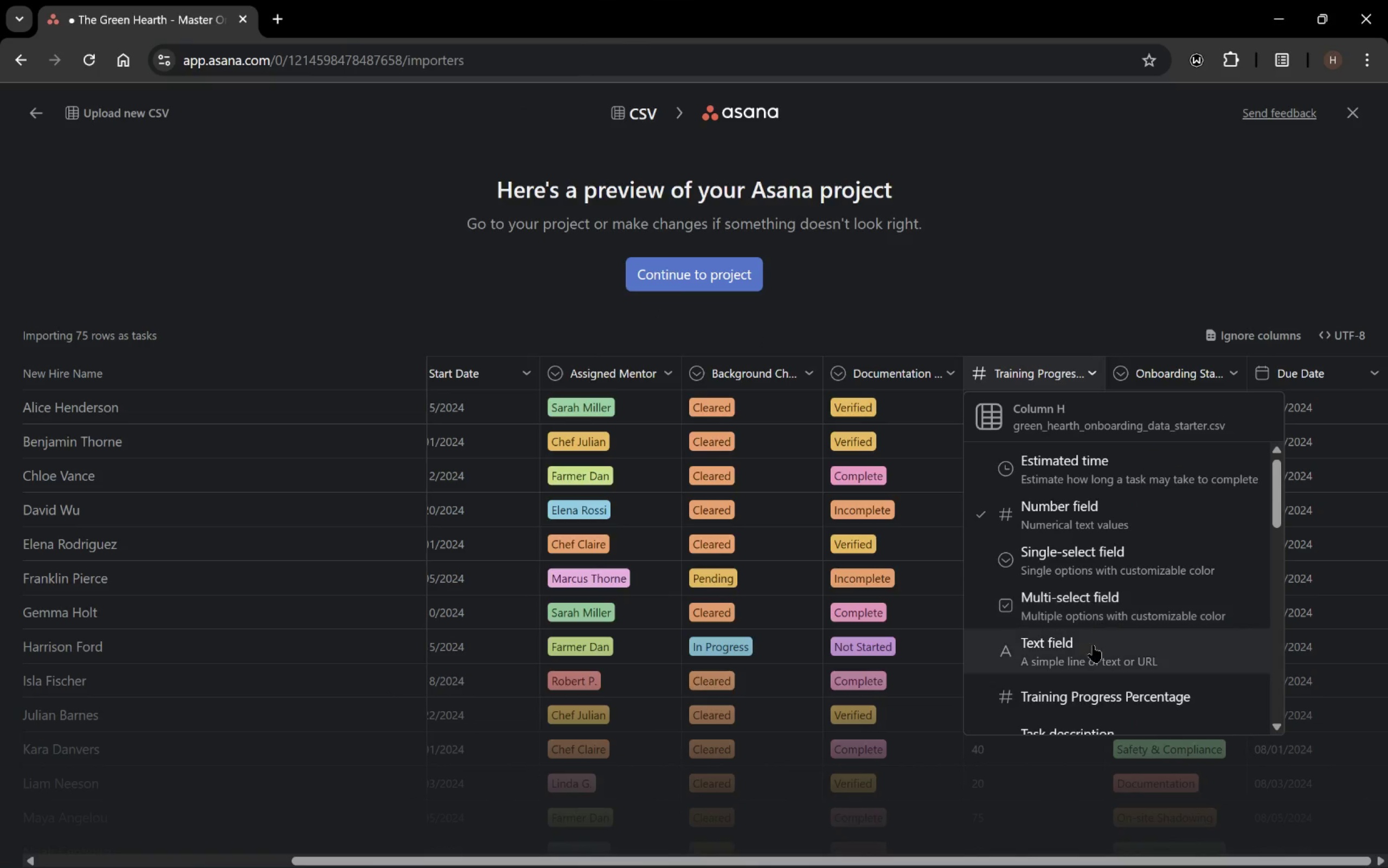 
left_click([1094, 691])
 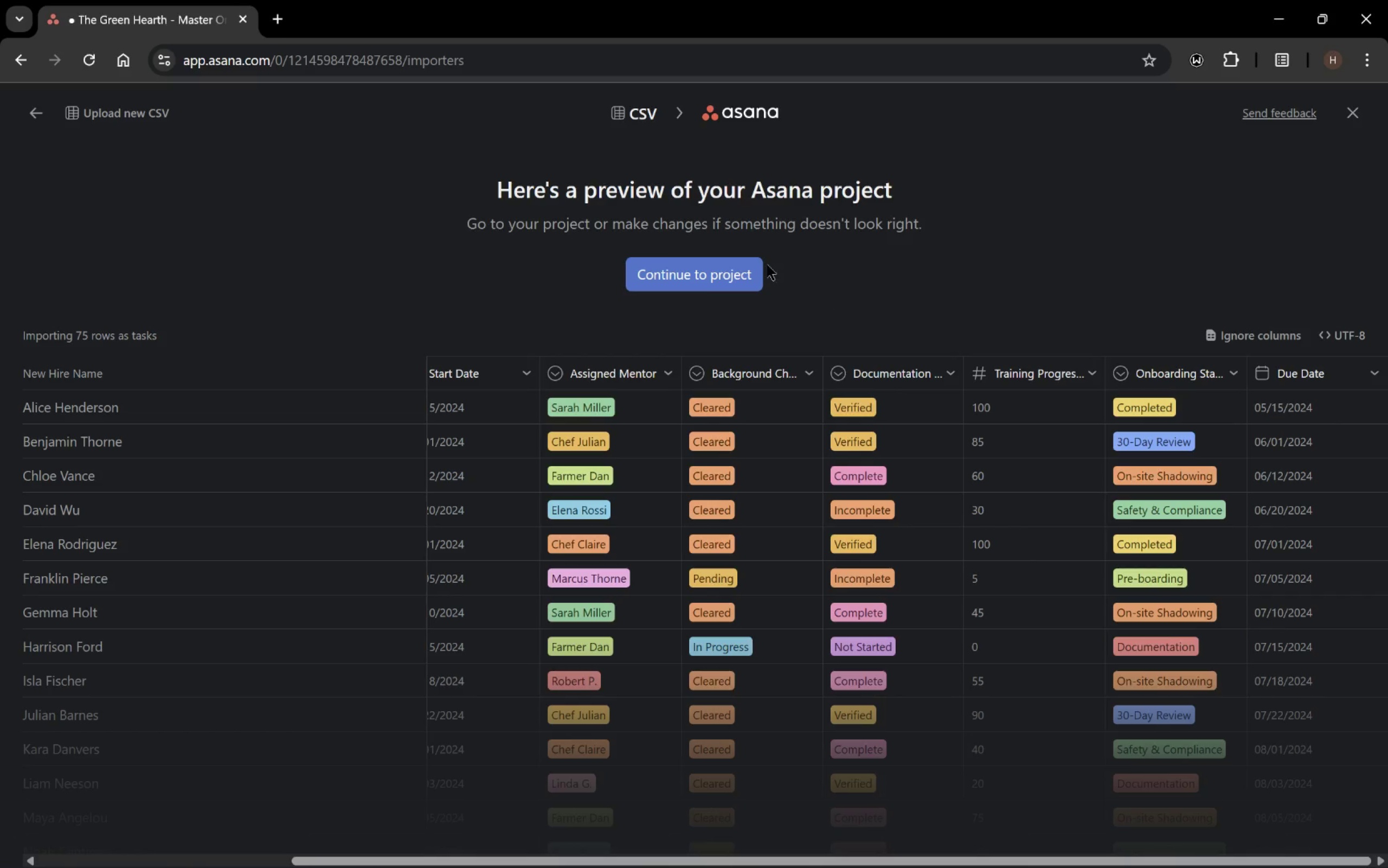 
left_click([742, 268])
 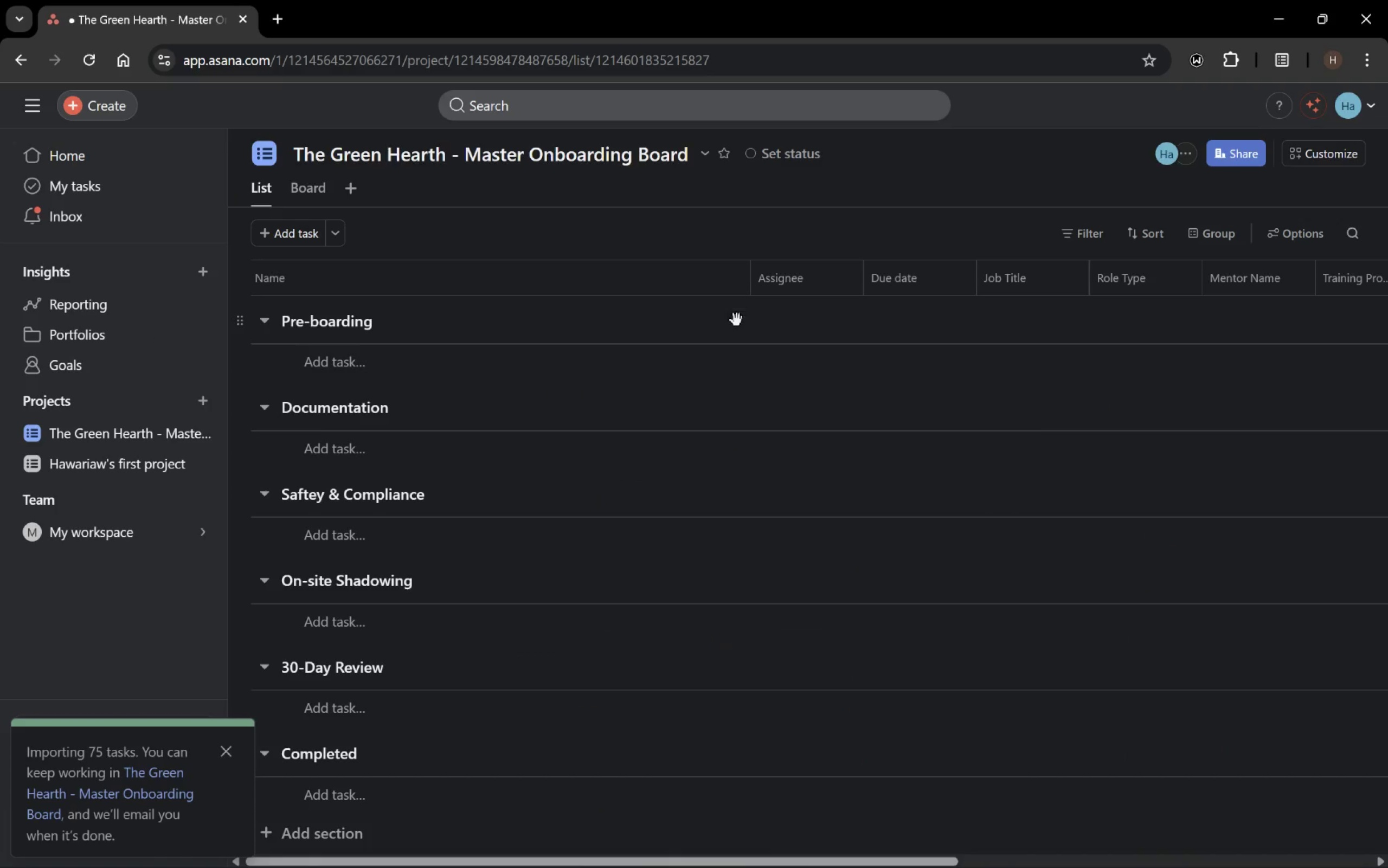 
scroll: coordinate [817, 612], scroll_direction: down, amount: 5.0
 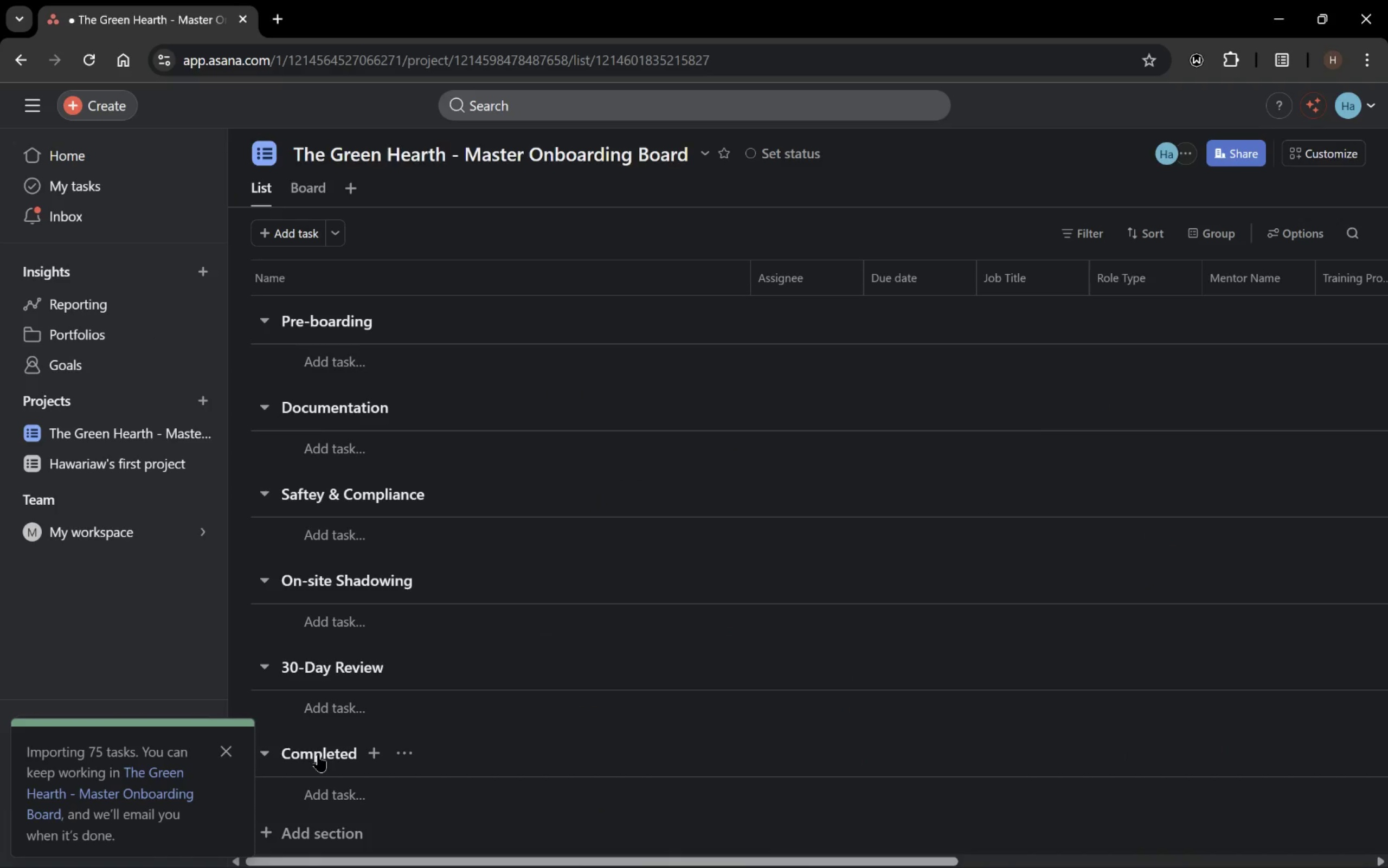 
left_click([229, 751])
 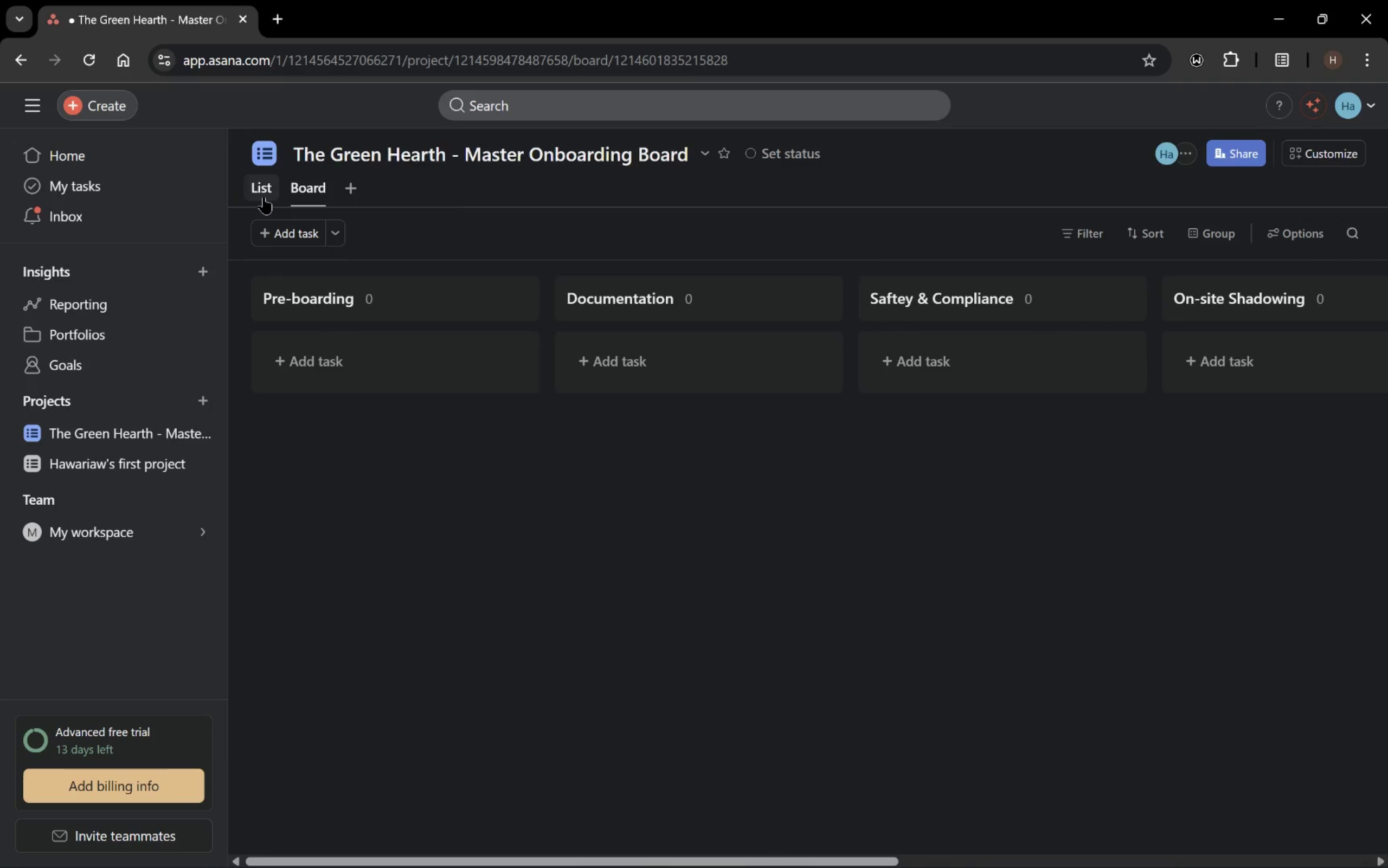 
left_click([264, 197])
 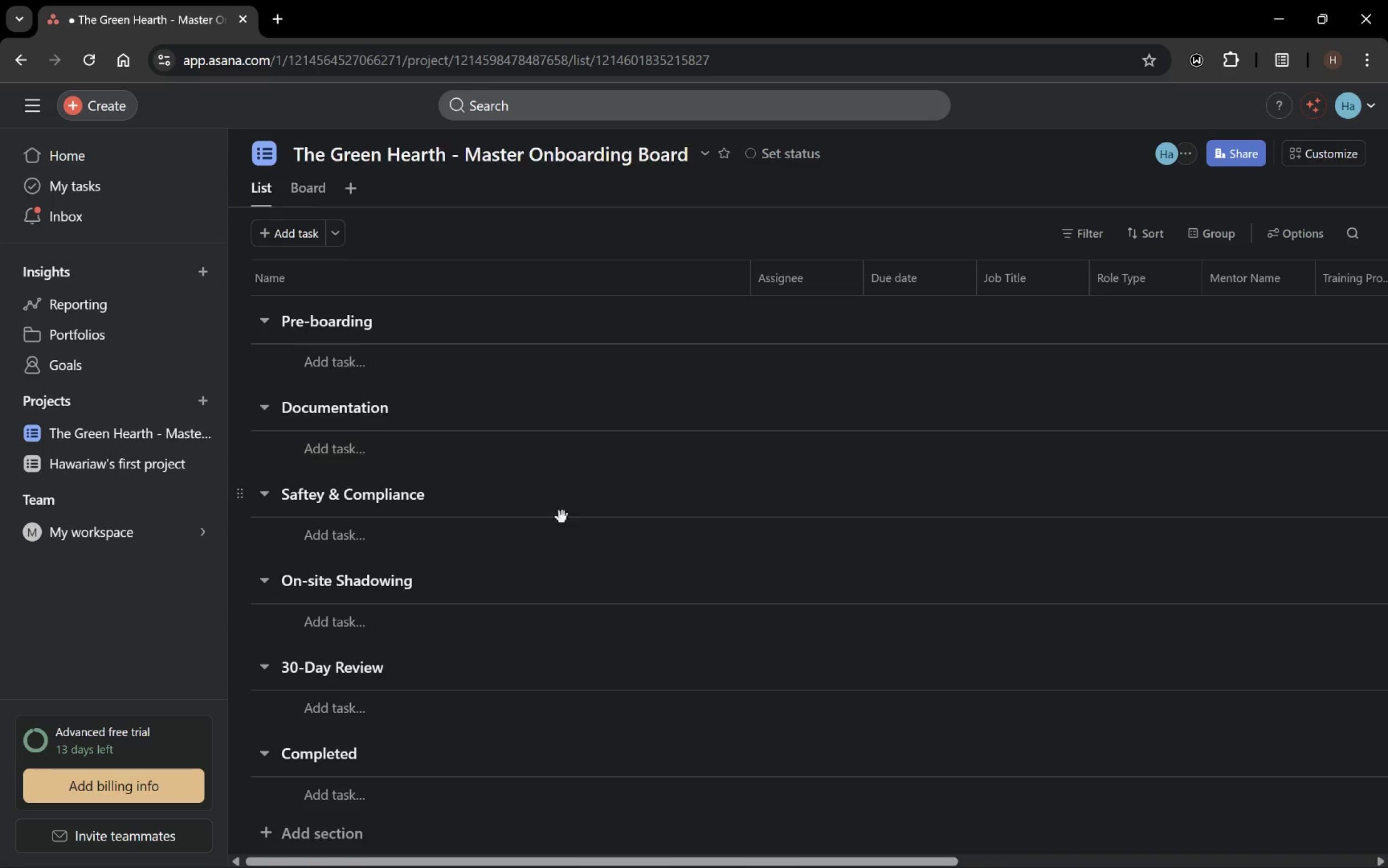 
scroll: coordinate [621, 608], scroll_direction: down, amount: 6.0
 